 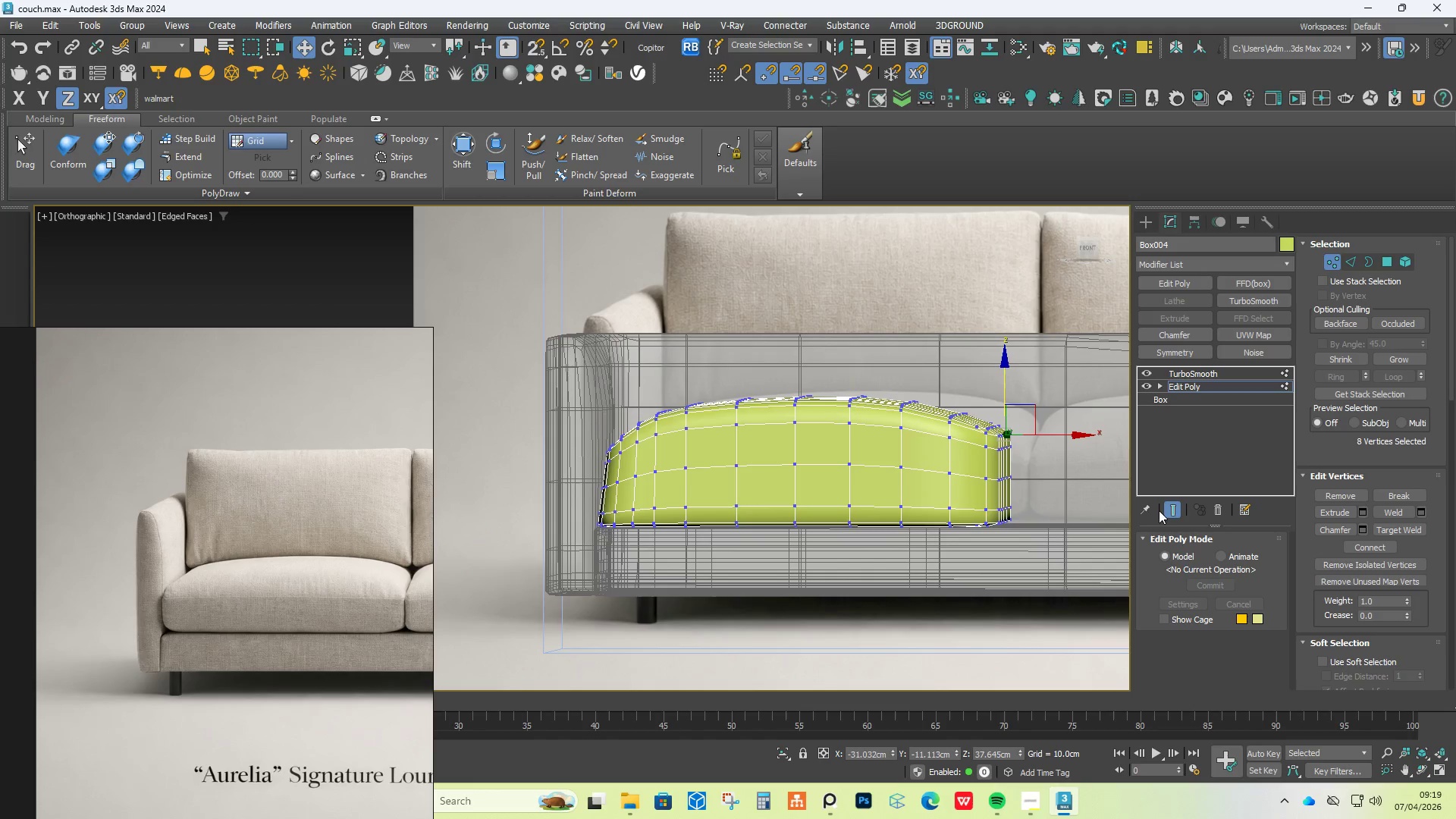 
hold_key(key=AltLeft, duration=1.5)
 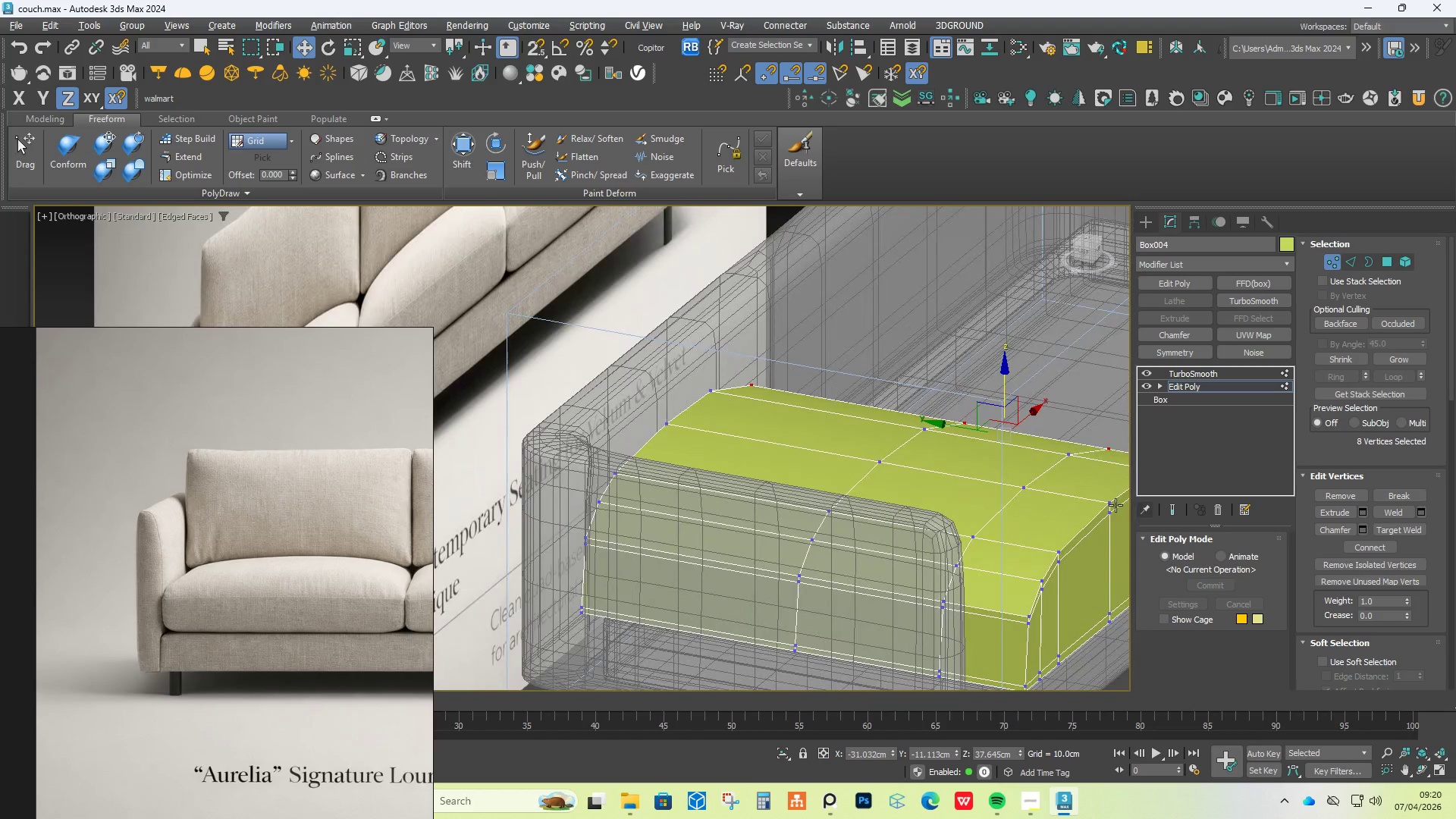 
hold_key(key=AltLeft, duration=0.56)
 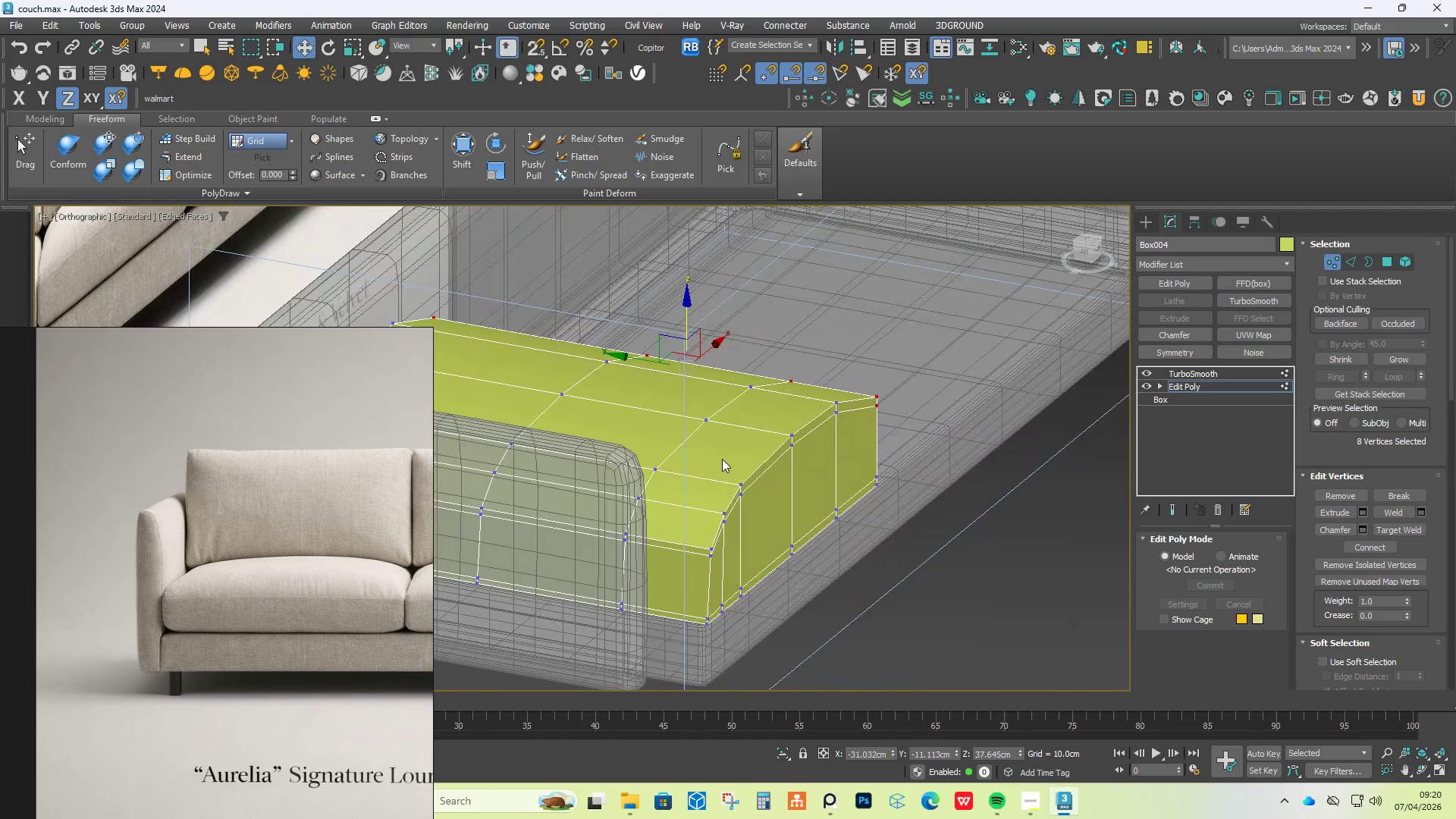 
hold_key(key=AltLeft, duration=0.78)
 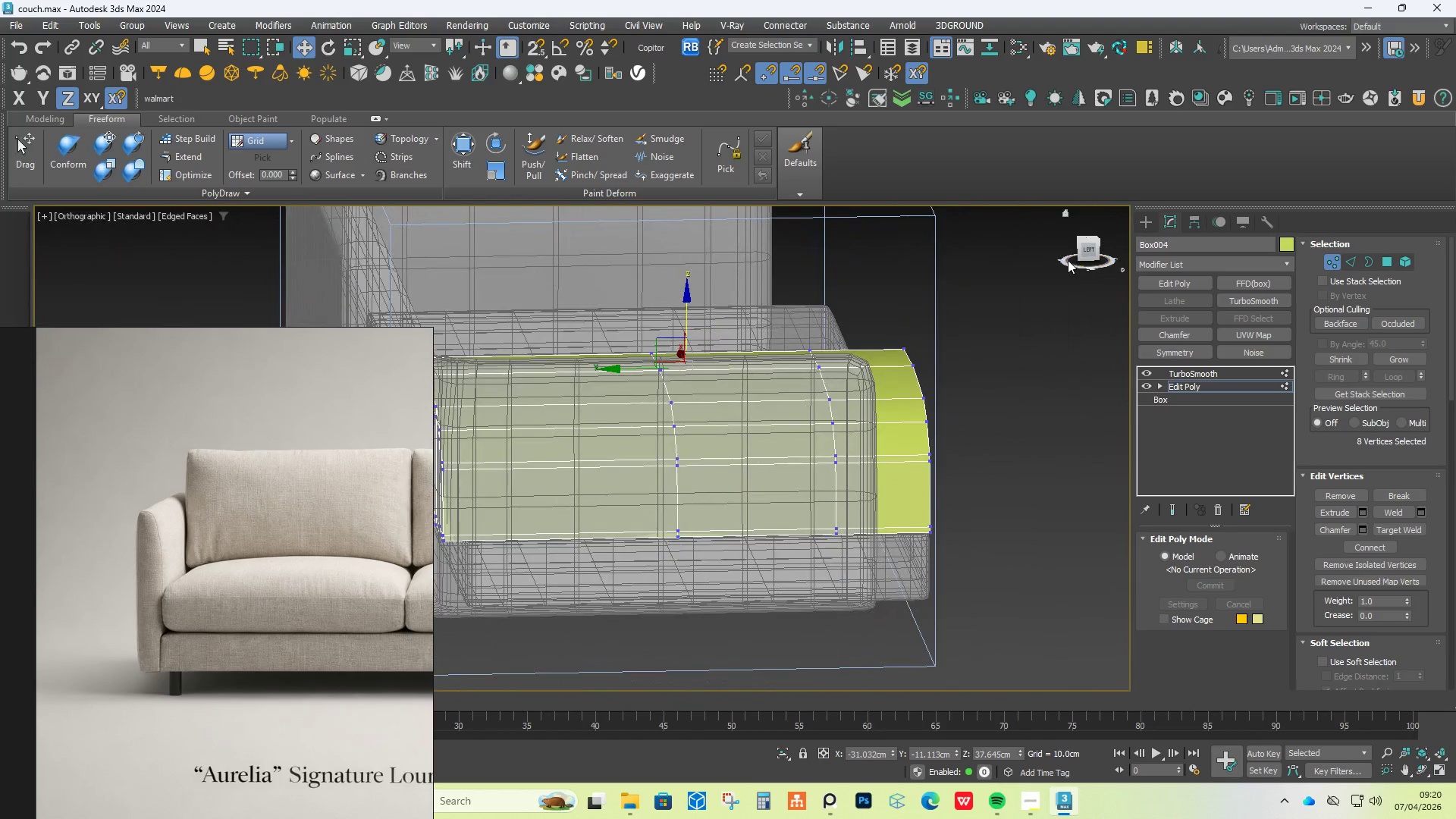 
left_click_drag(start_coordinate=[1049, 280], to_coordinate=[894, 479])
 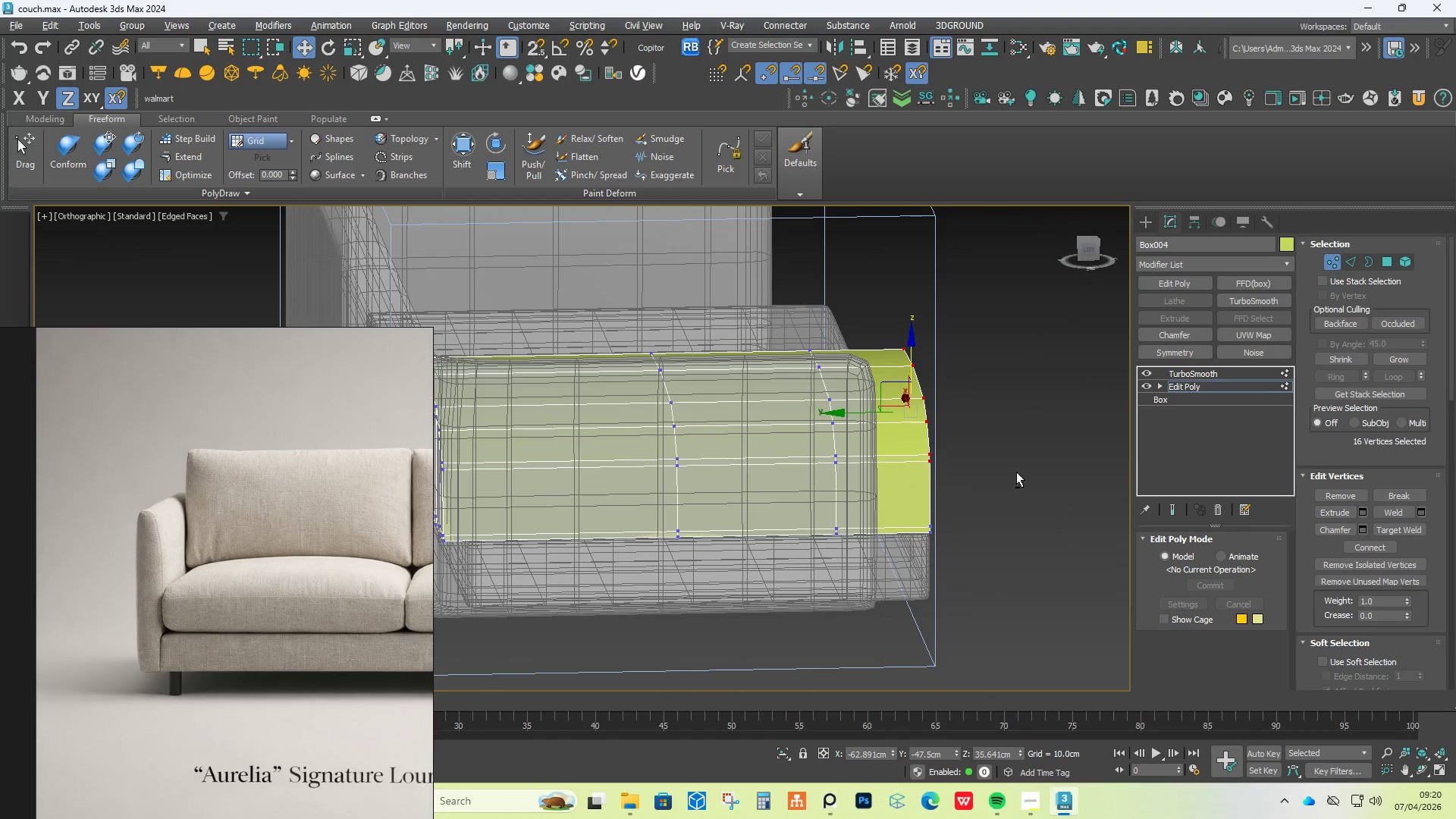 
hold_key(key=AltLeft, duration=1.5)
 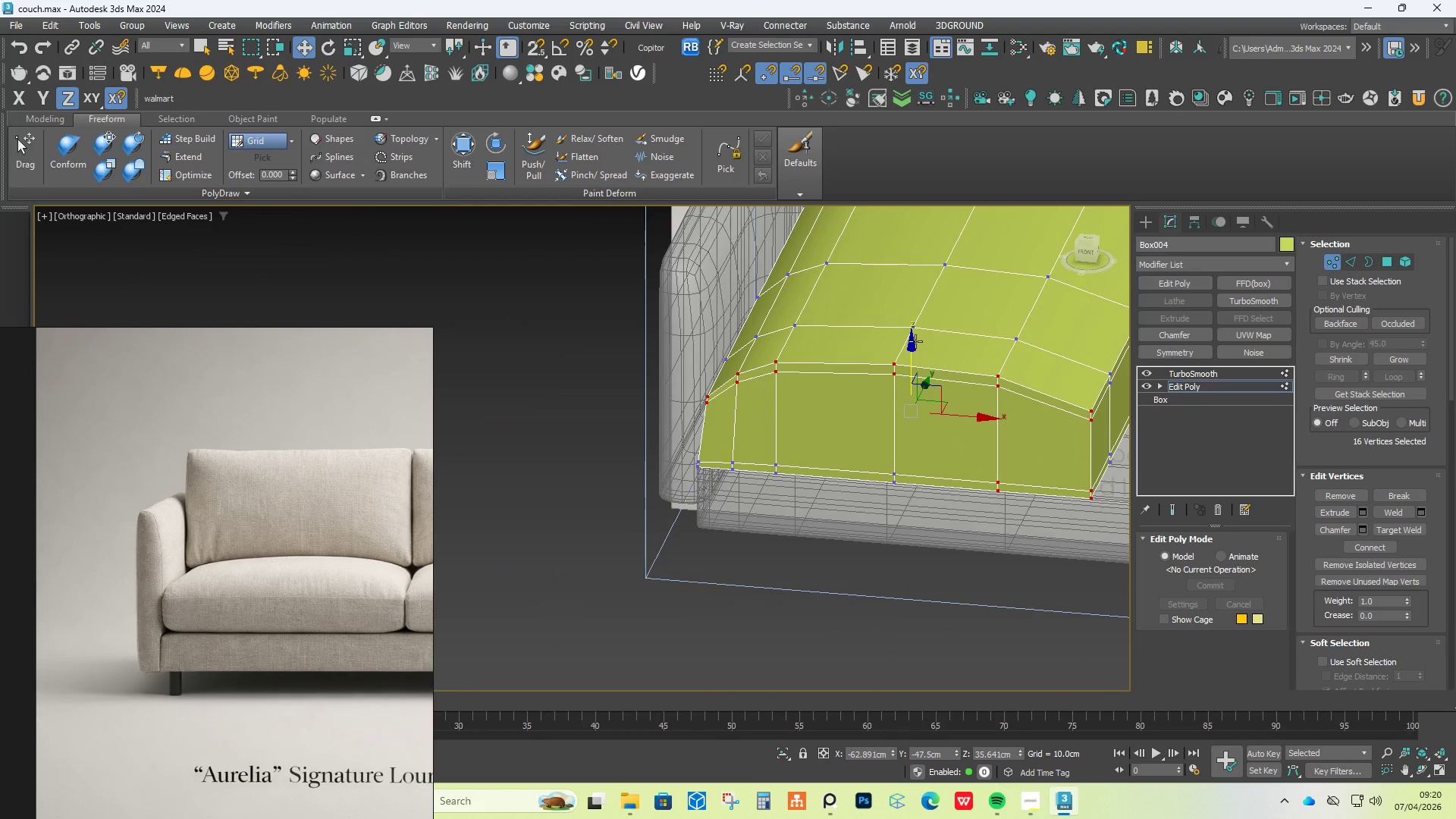 
left_click_drag(start_coordinate=[915, 347], to_coordinate=[915, 360])
 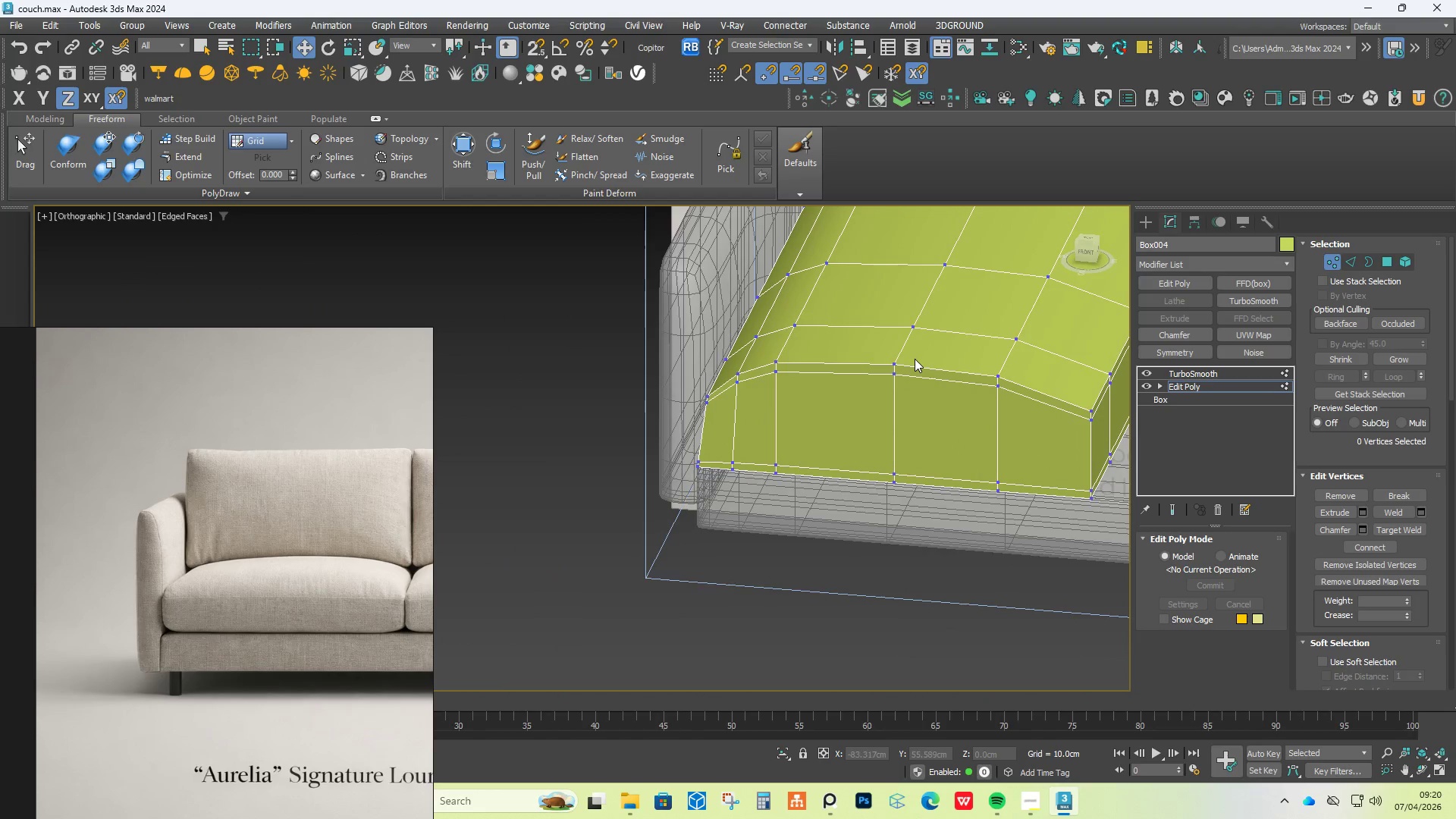 
key(Control+Z)
 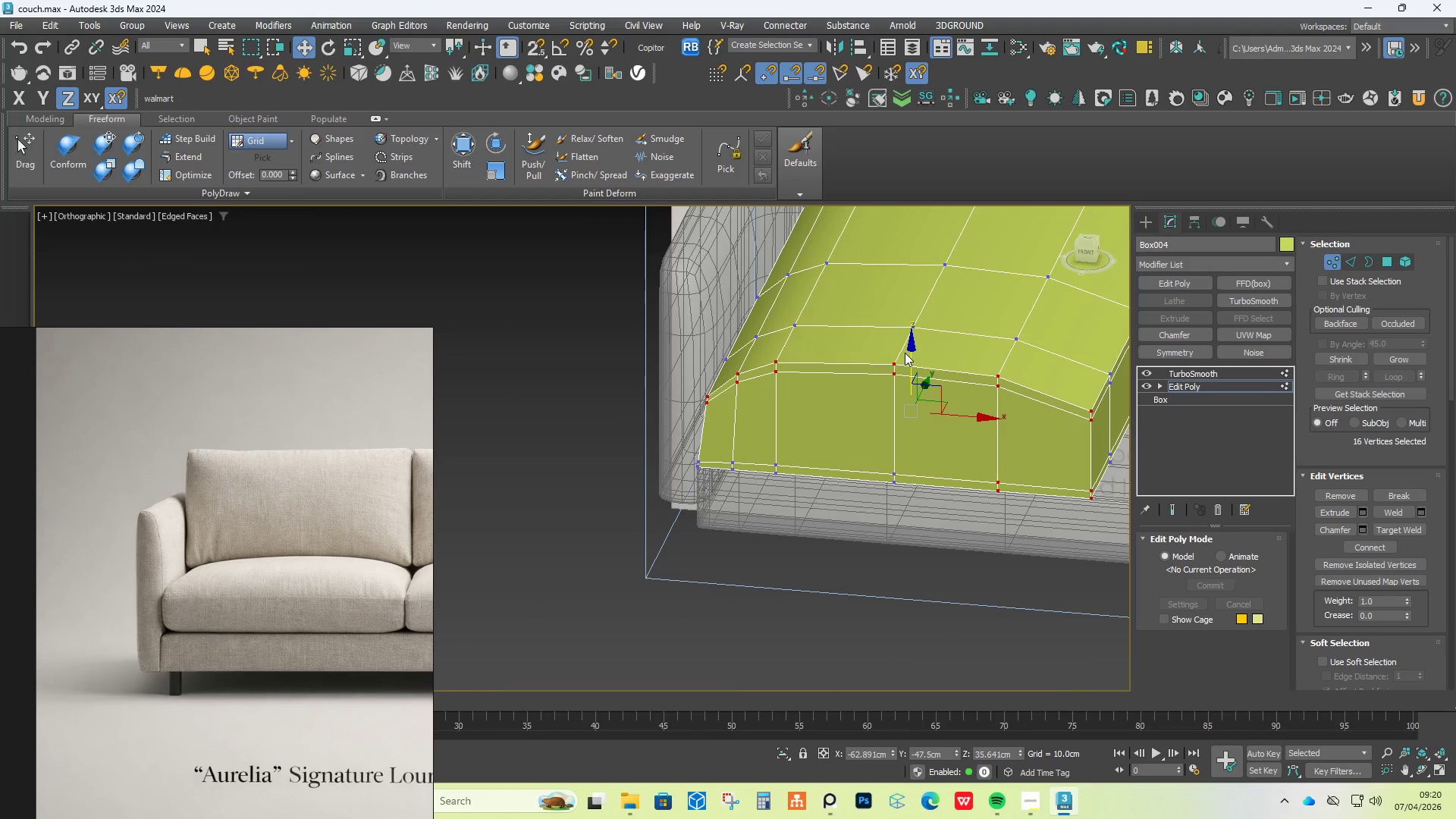 
left_click_drag(start_coordinate=[908, 348], to_coordinate=[908, 369])
 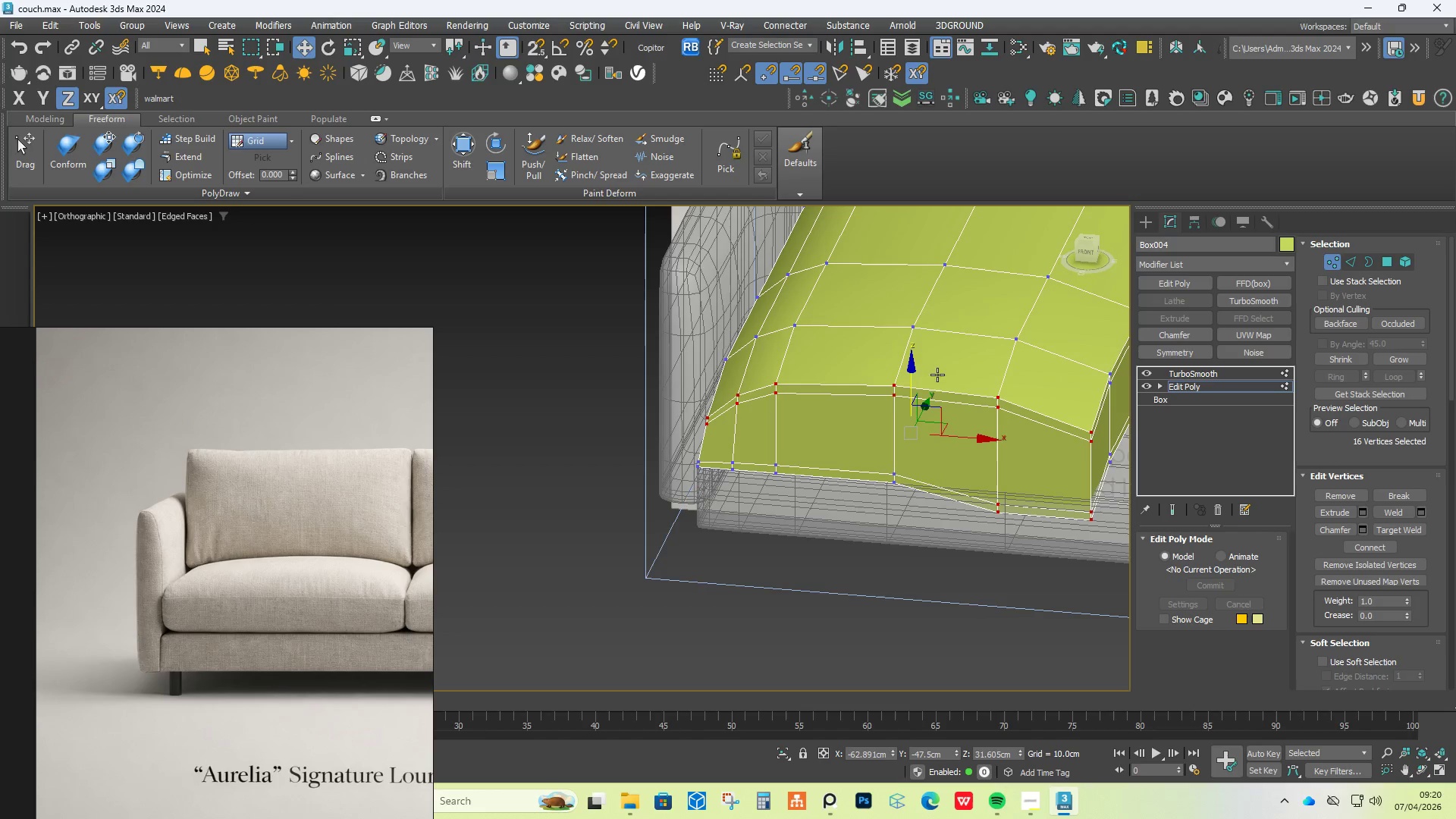 
key(Control+Z)
 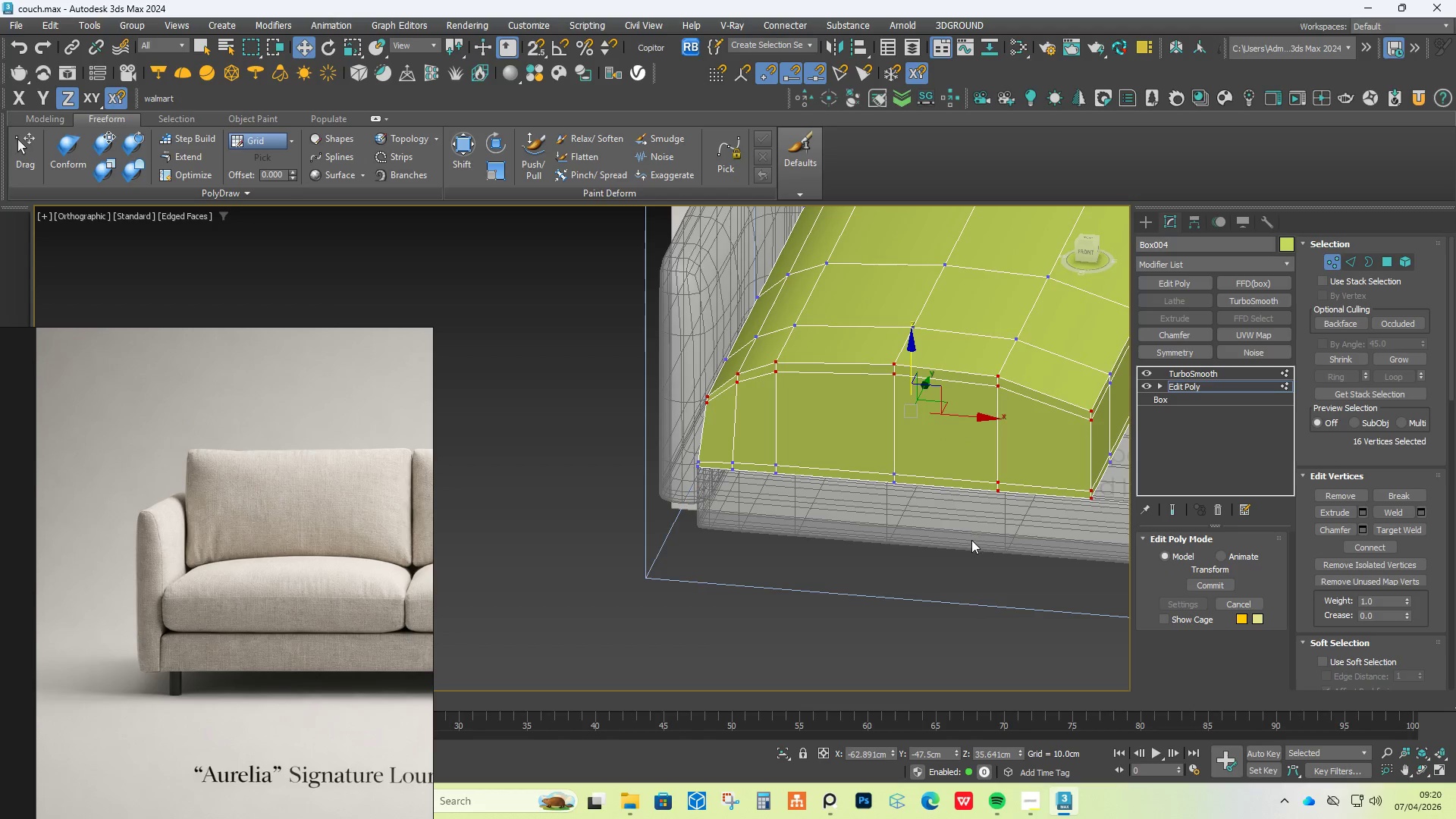 
hold_key(key=AltLeft, duration=0.94)
left_click_drag(start_coordinate=[985, 541], to_coordinate=[1110, 482])
 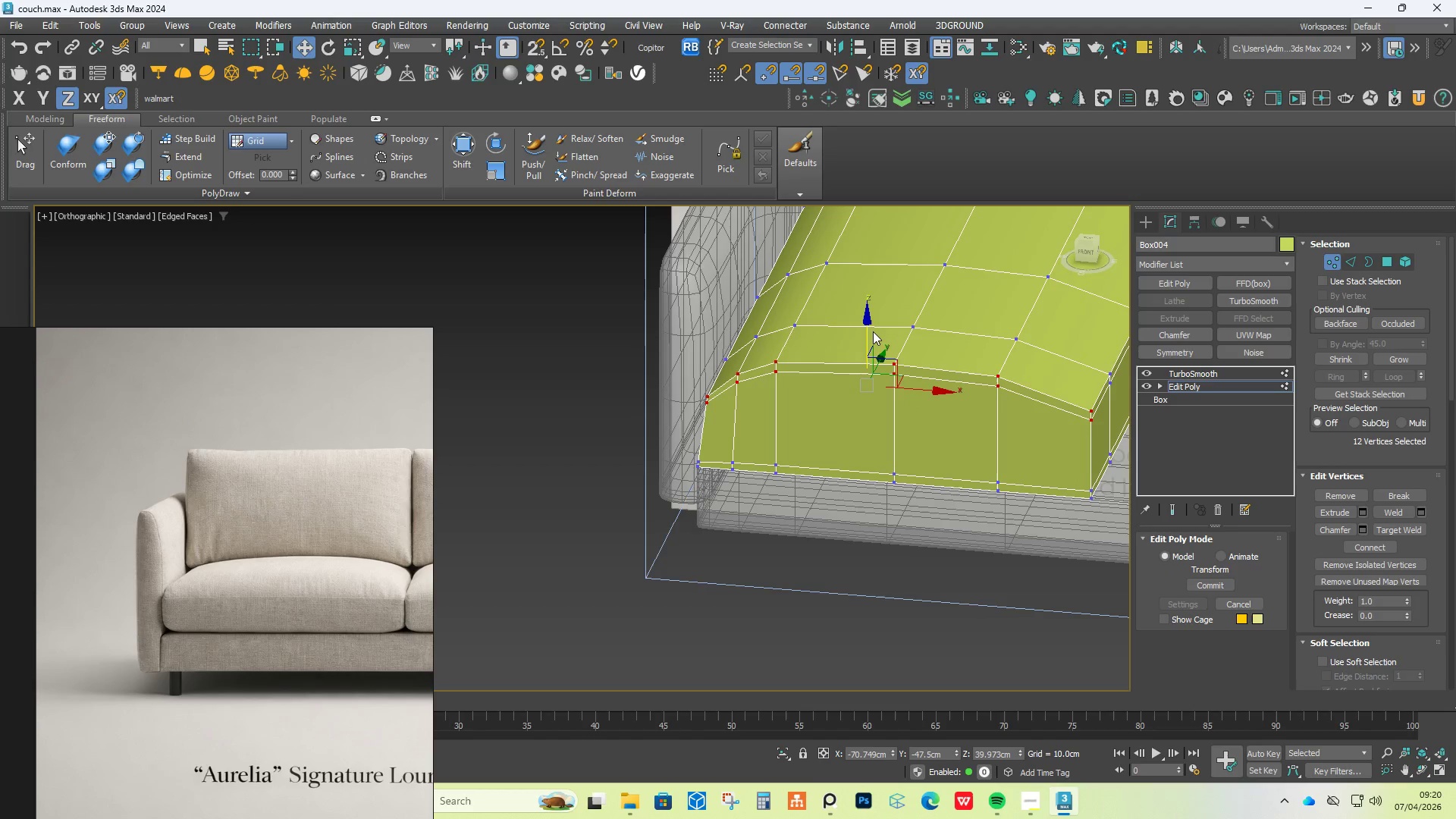 
left_click_drag(start_coordinate=[868, 325], to_coordinate=[869, 353])
 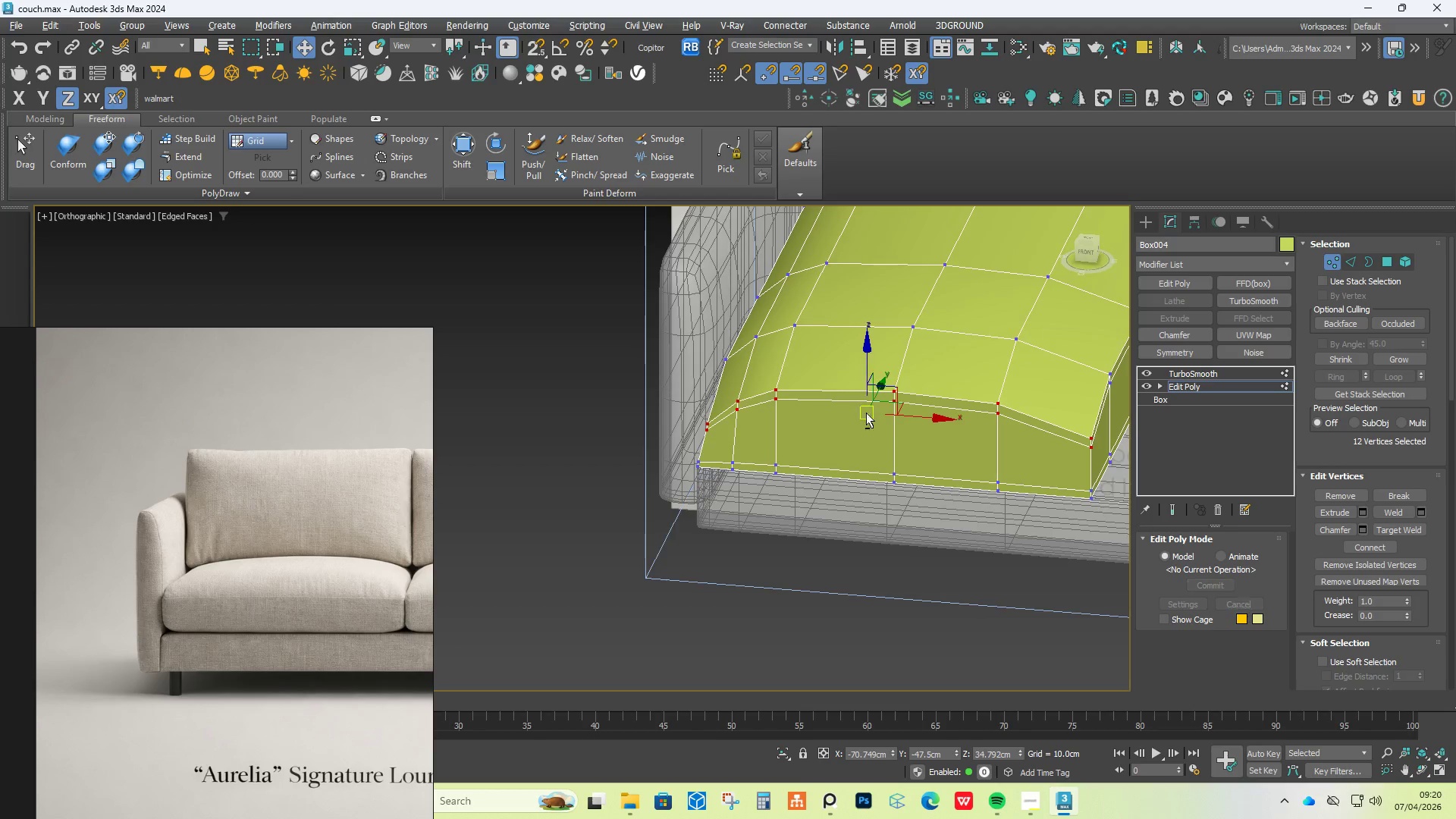 
hold_key(key=AltLeft, duration=1.49)
 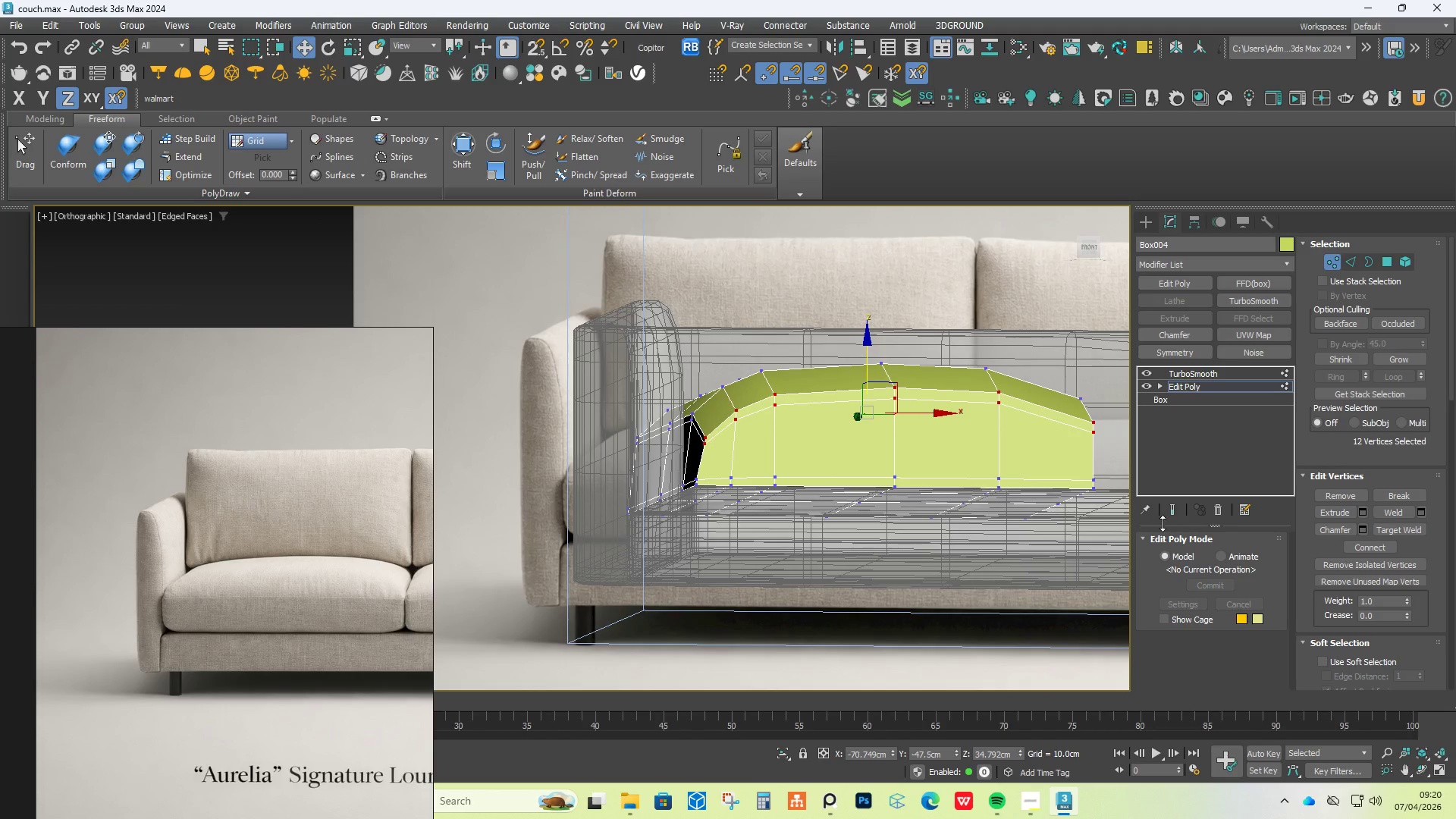 
left_click([1172, 509])
 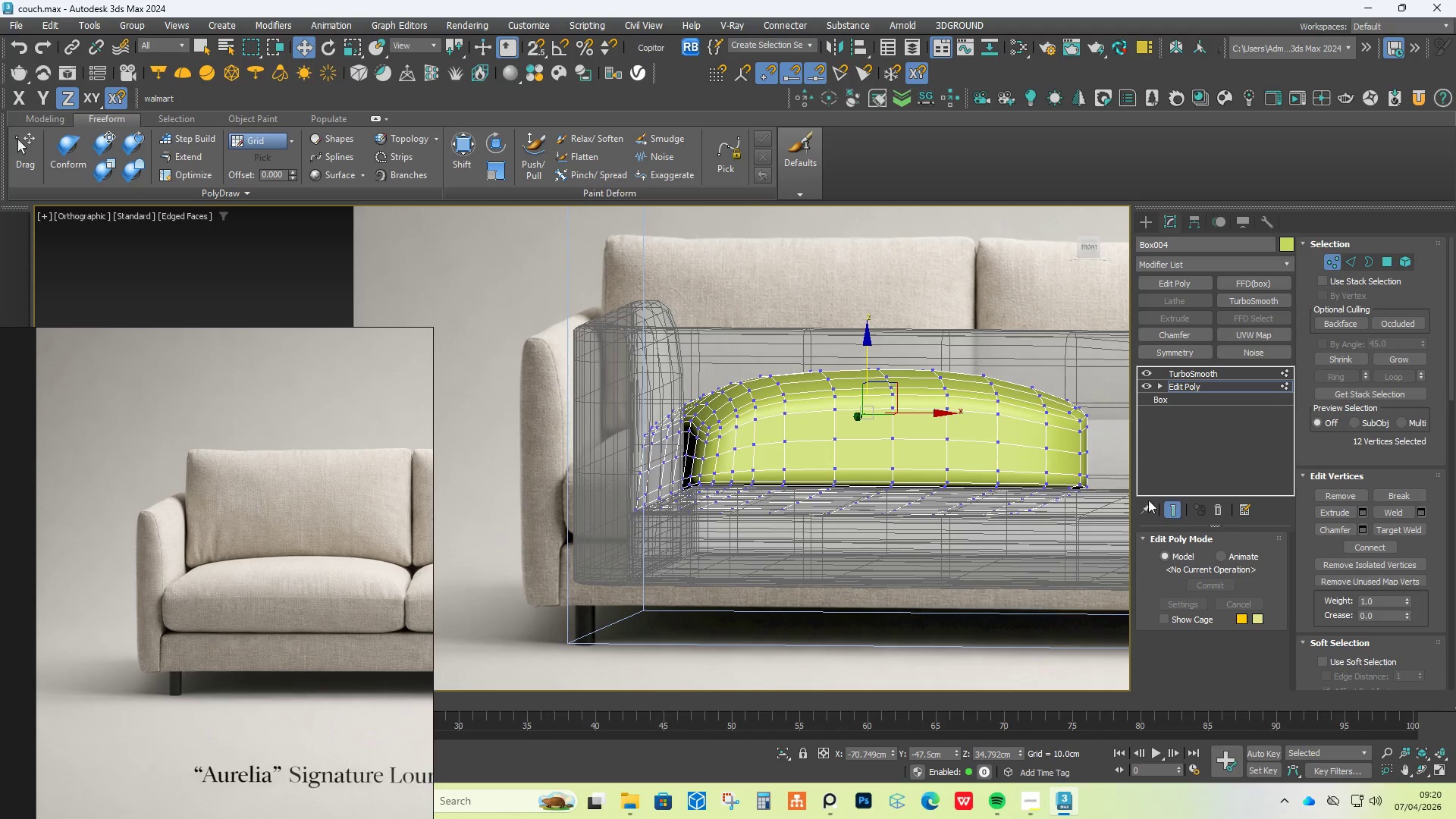 
hold_key(key=AltLeft, duration=1.5)
 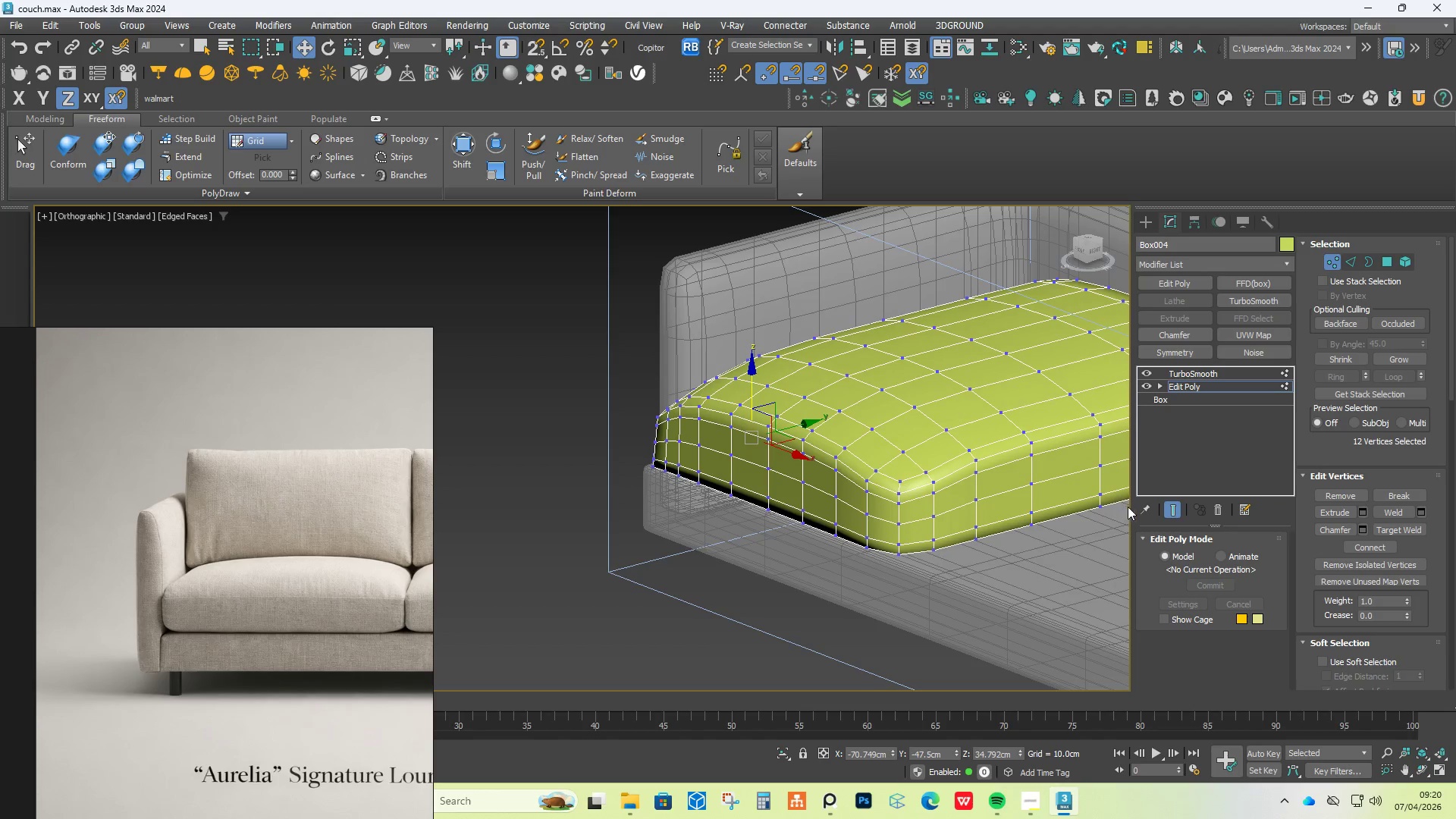 
left_click([1181, 514])
 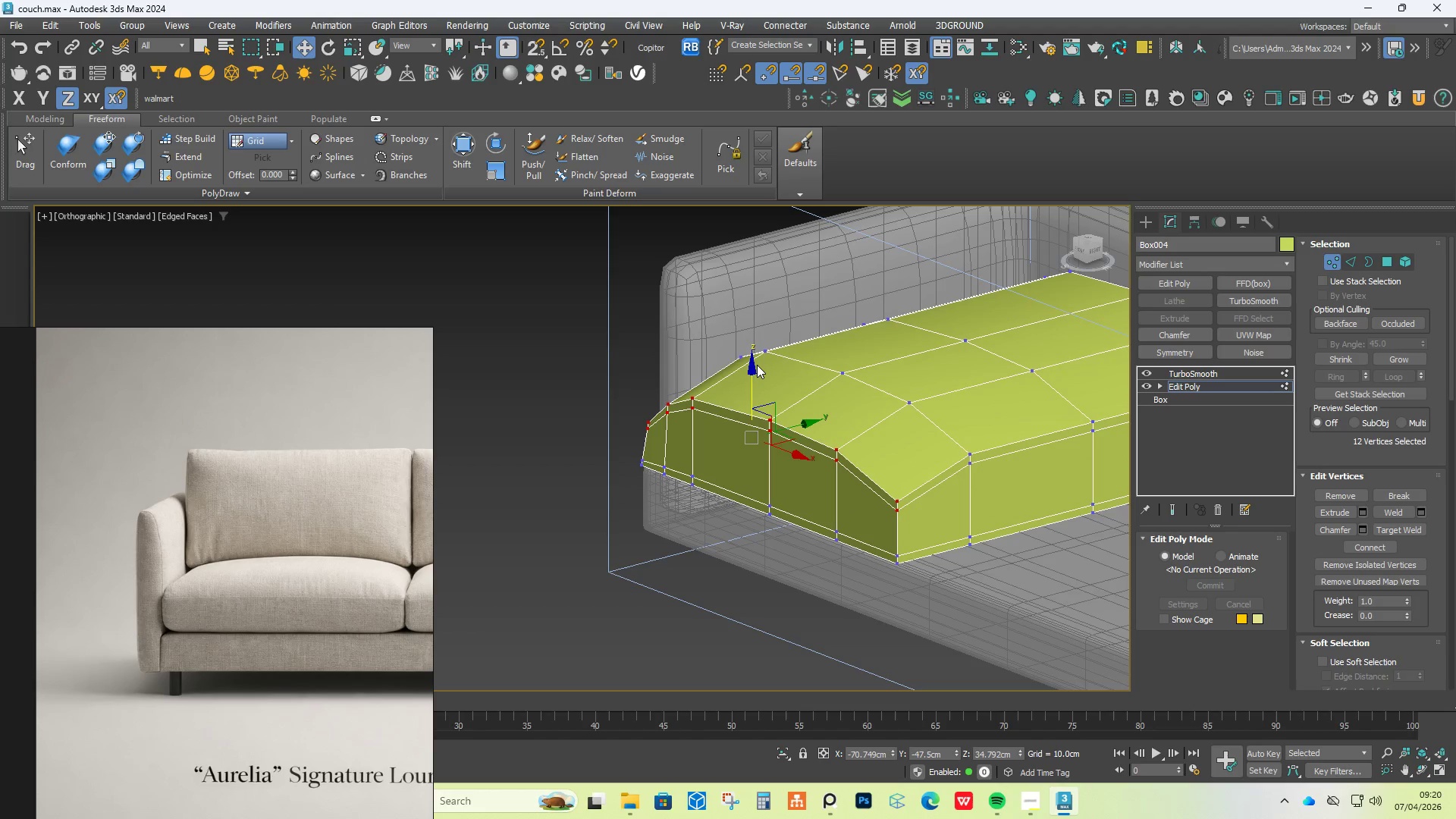 
left_click_drag(start_coordinate=[753, 367], to_coordinate=[752, 374])
 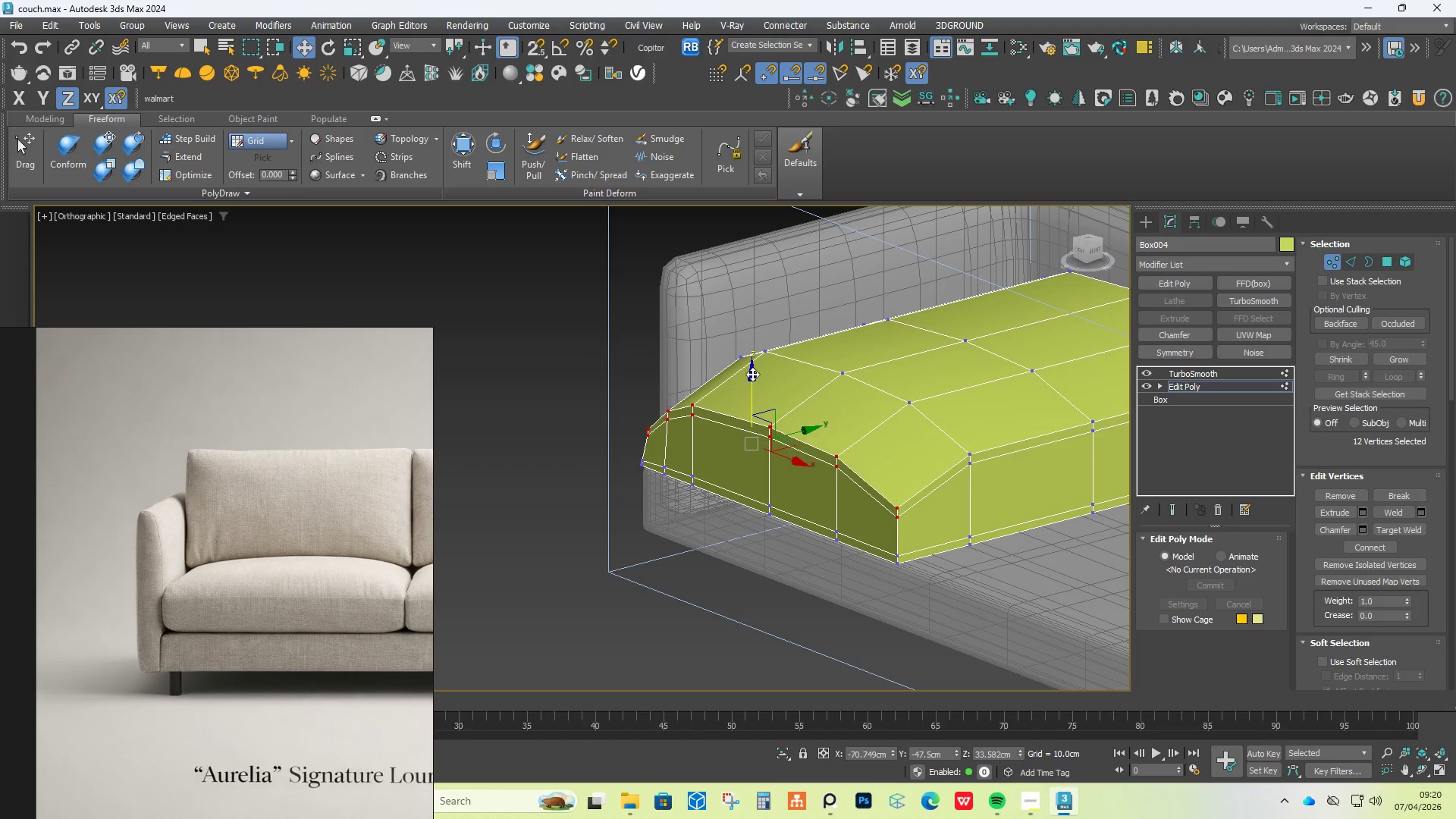 
hold_key(key=AltLeft, duration=1.34)
 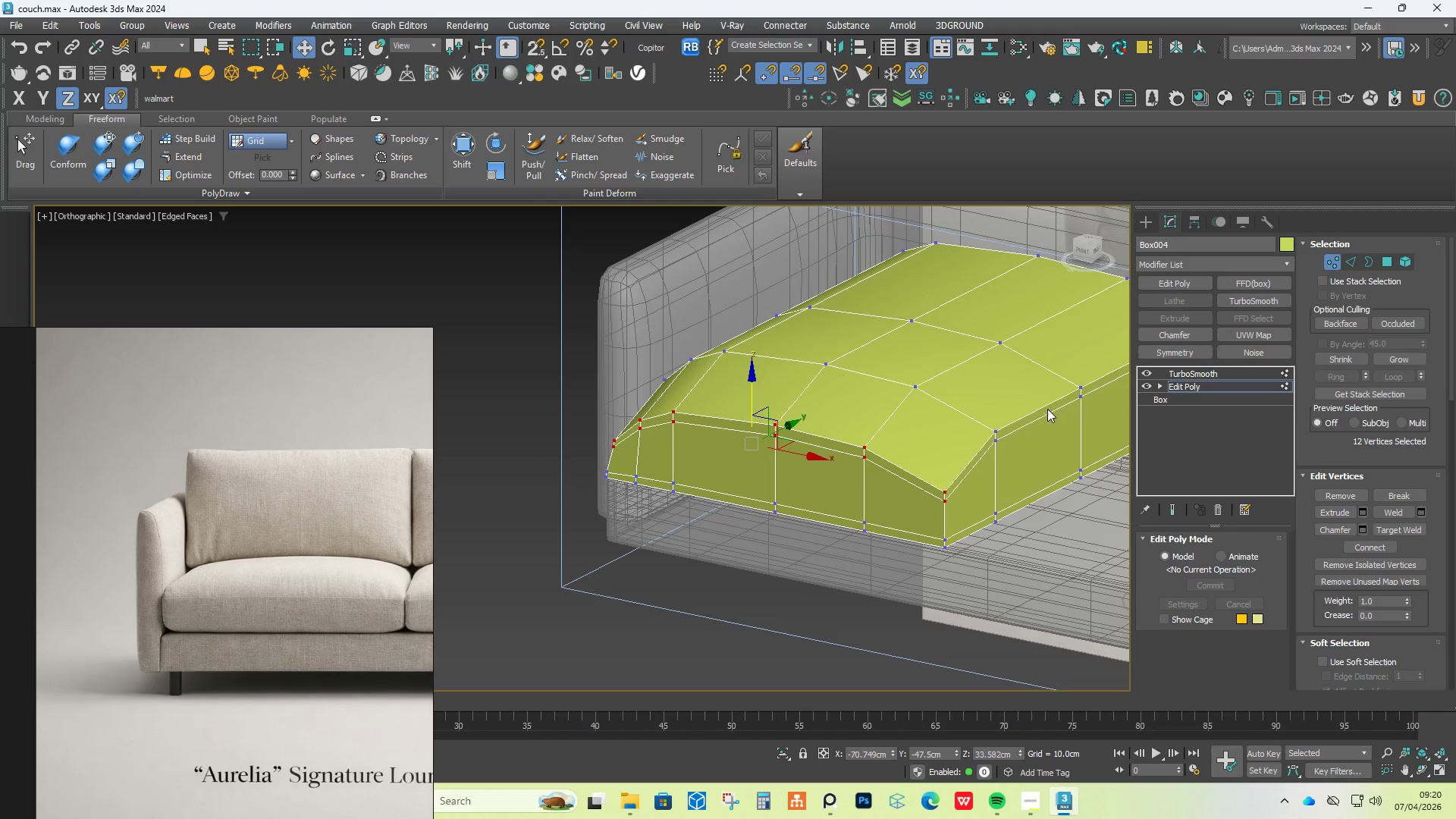 
hold_key(key=AltLeft, duration=1.52)
 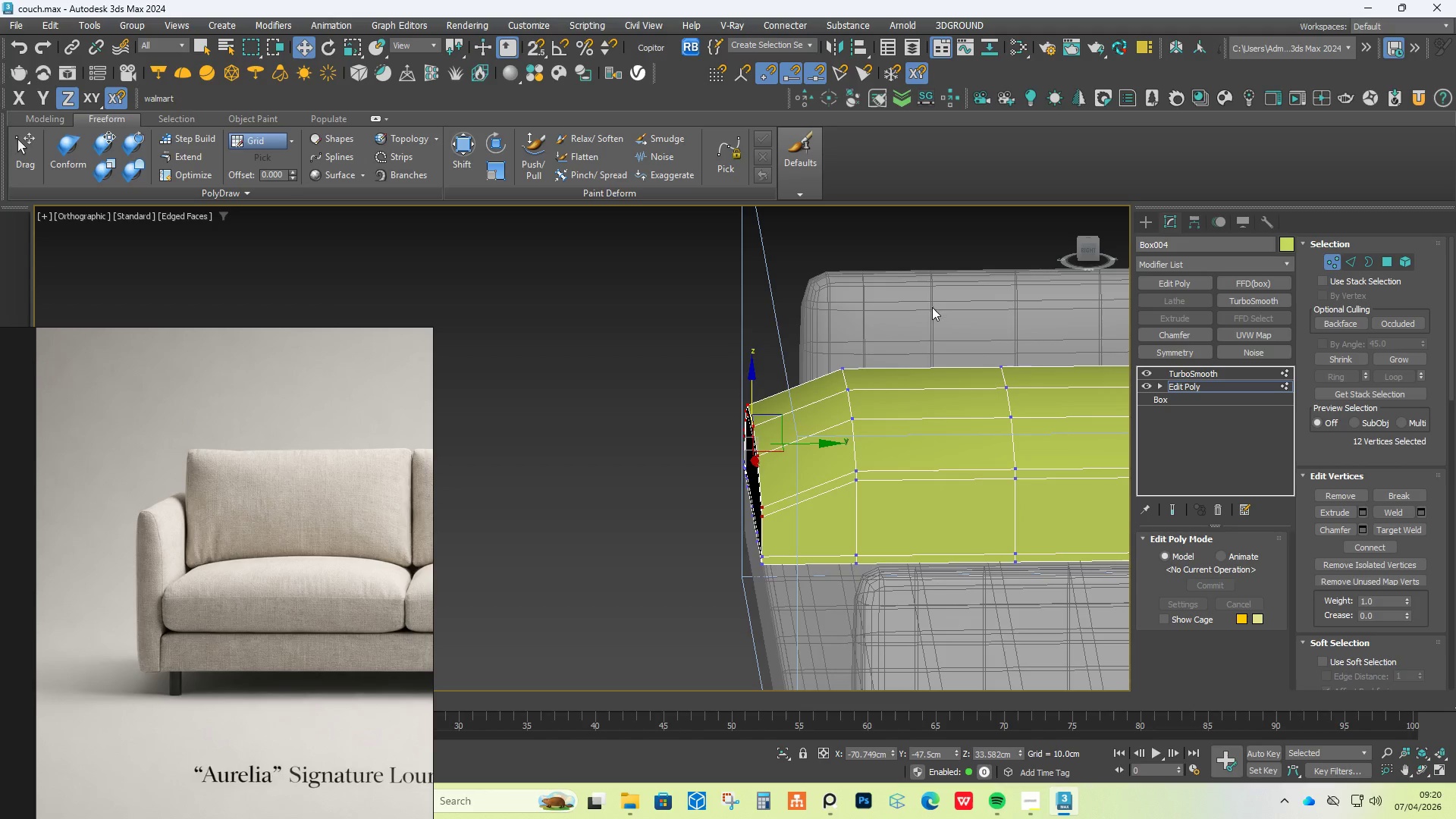 
left_click_drag(start_coordinate=[933, 309], to_coordinate=[808, 537])
 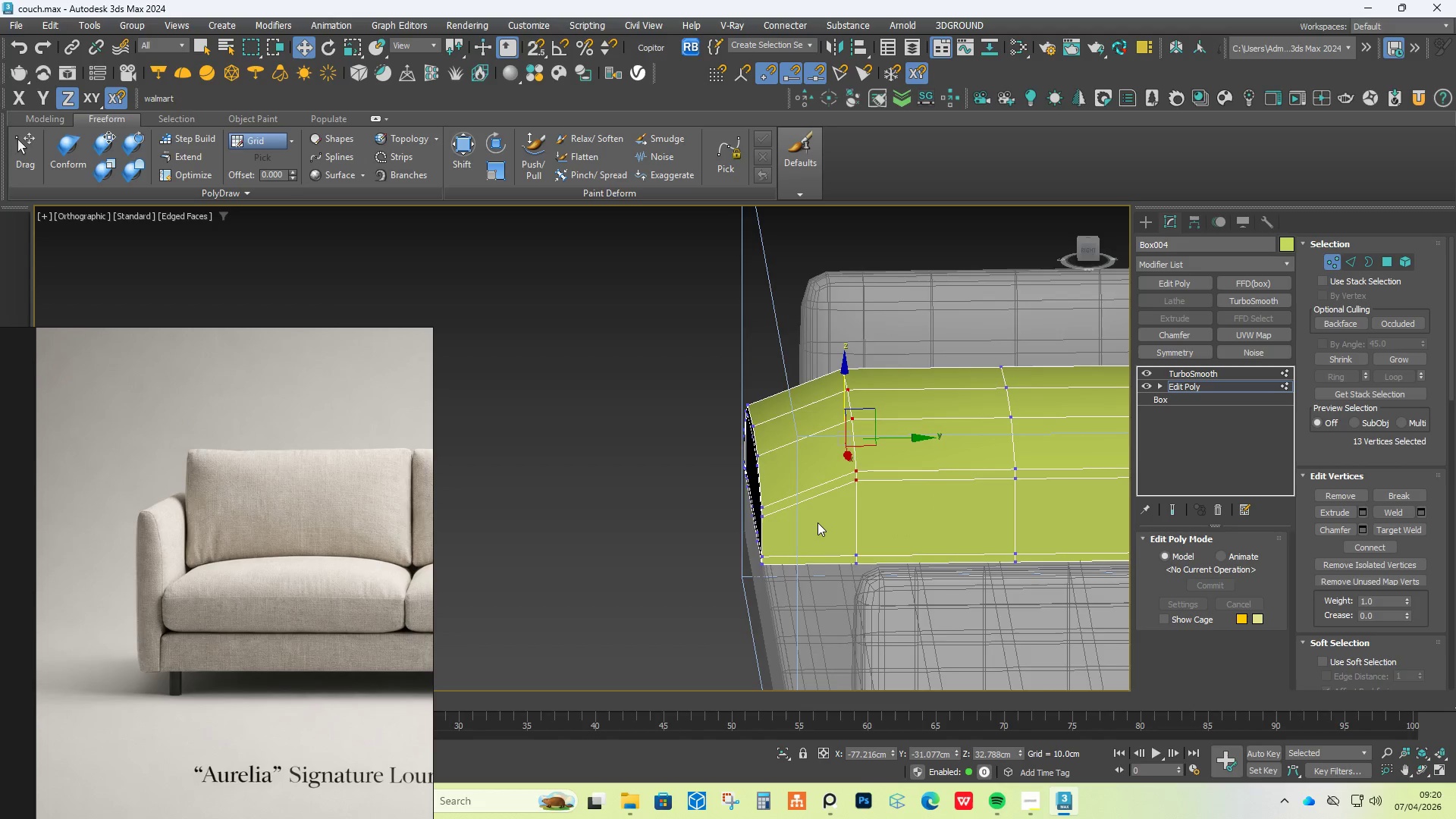 
hold_key(key=AltLeft, duration=1.5)
 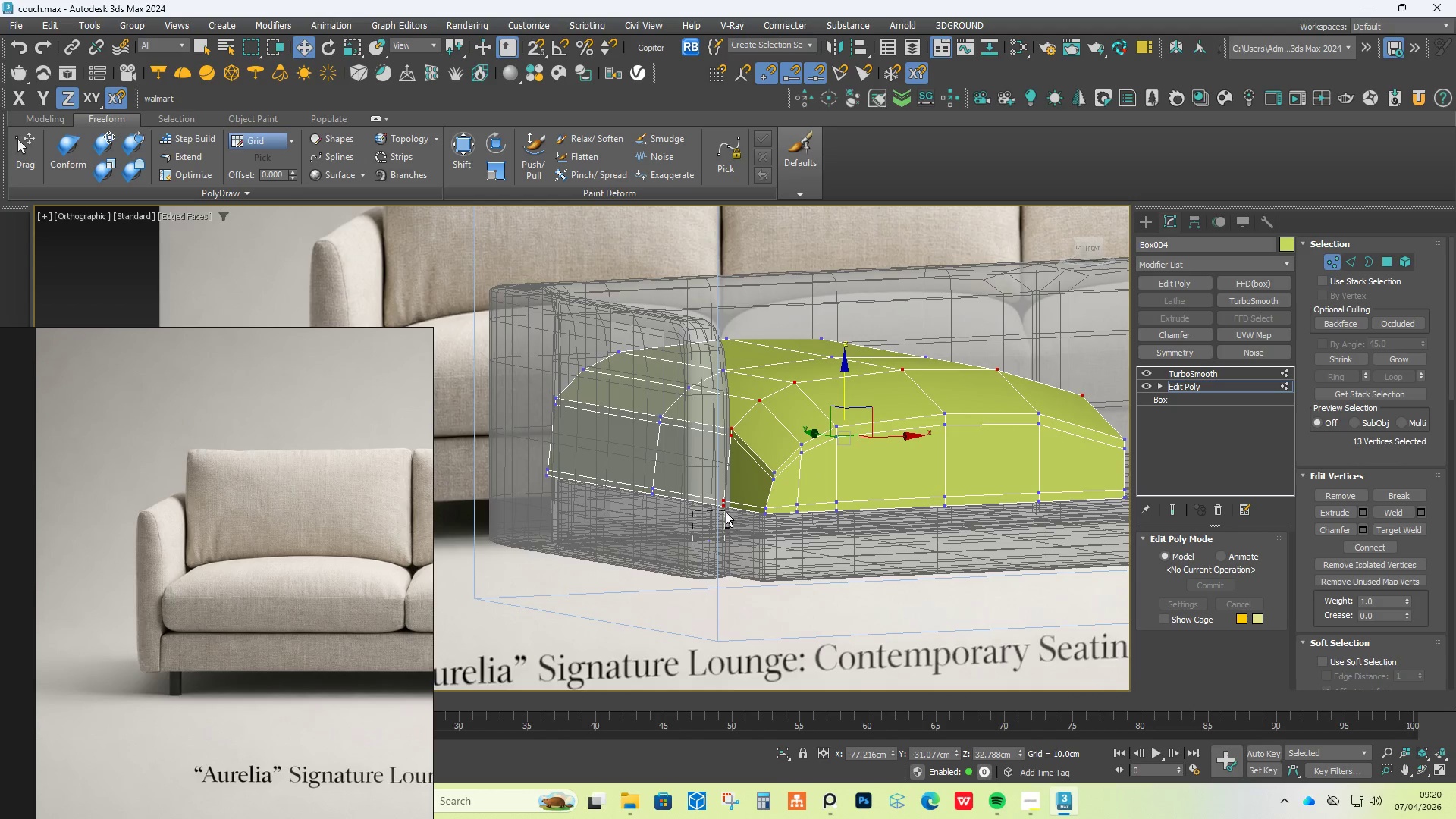 
hold_key(key=AltLeft, duration=1.17)
left_click_drag(start_coordinate=[694, 542], to_coordinate=[733, 490])
 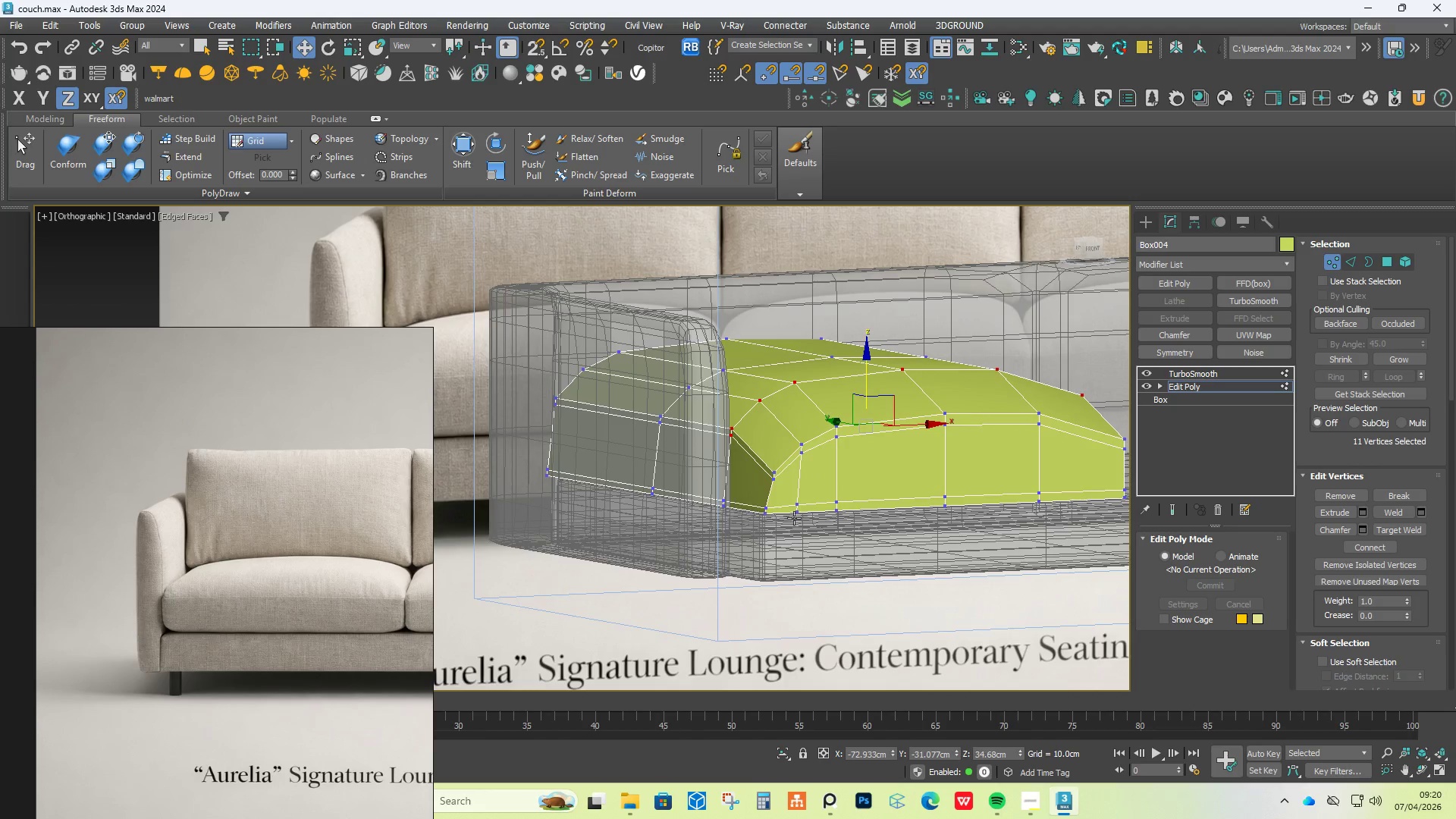 
hold_key(key=AltLeft, duration=0.78)
 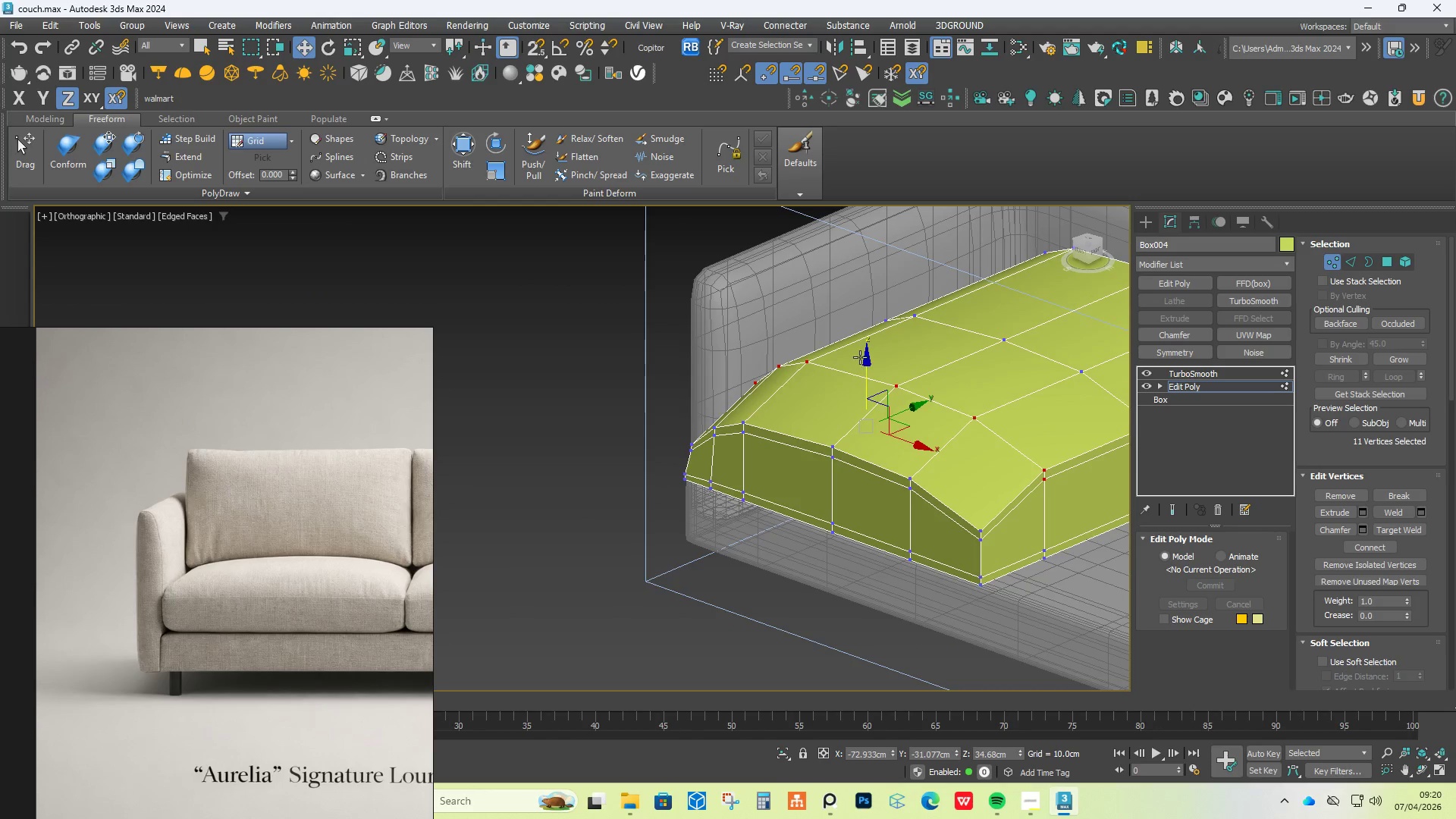 
left_click_drag(start_coordinate=[866, 355], to_coordinate=[867, 364])
 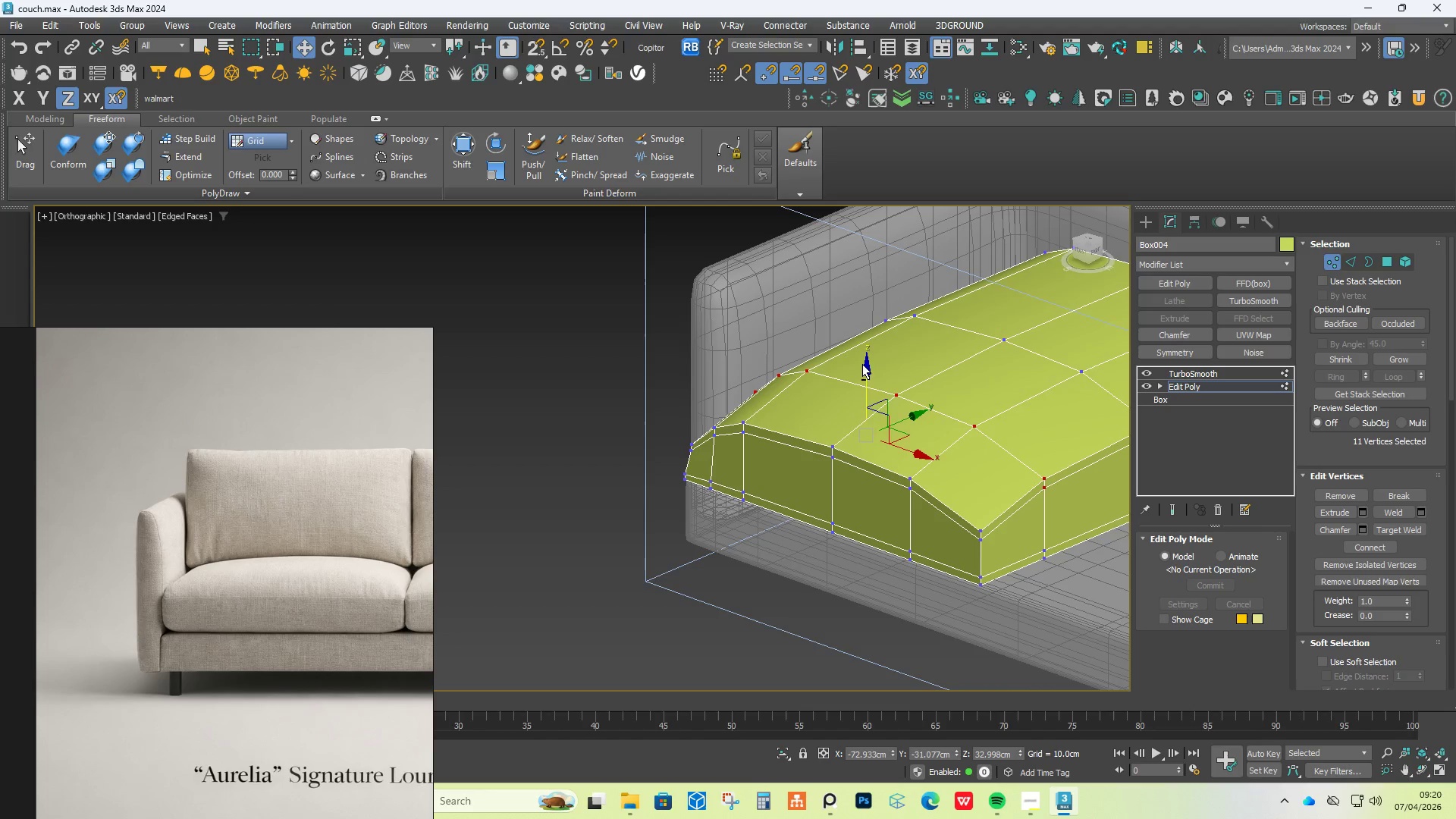 
hold_key(key=AltLeft, duration=1.36)
 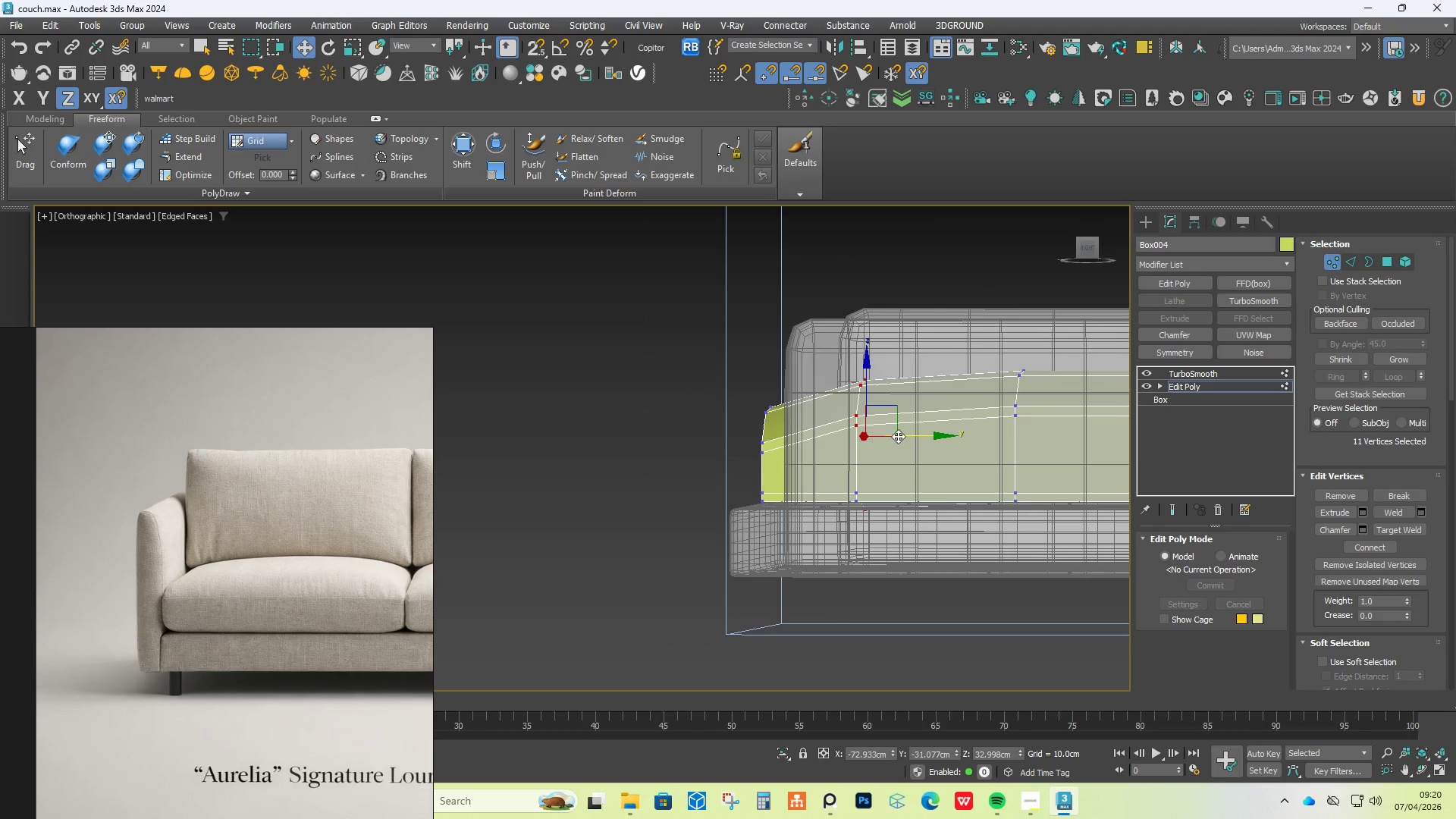 
left_click_drag(start_coordinate=[896, 433], to_coordinate=[884, 432])
 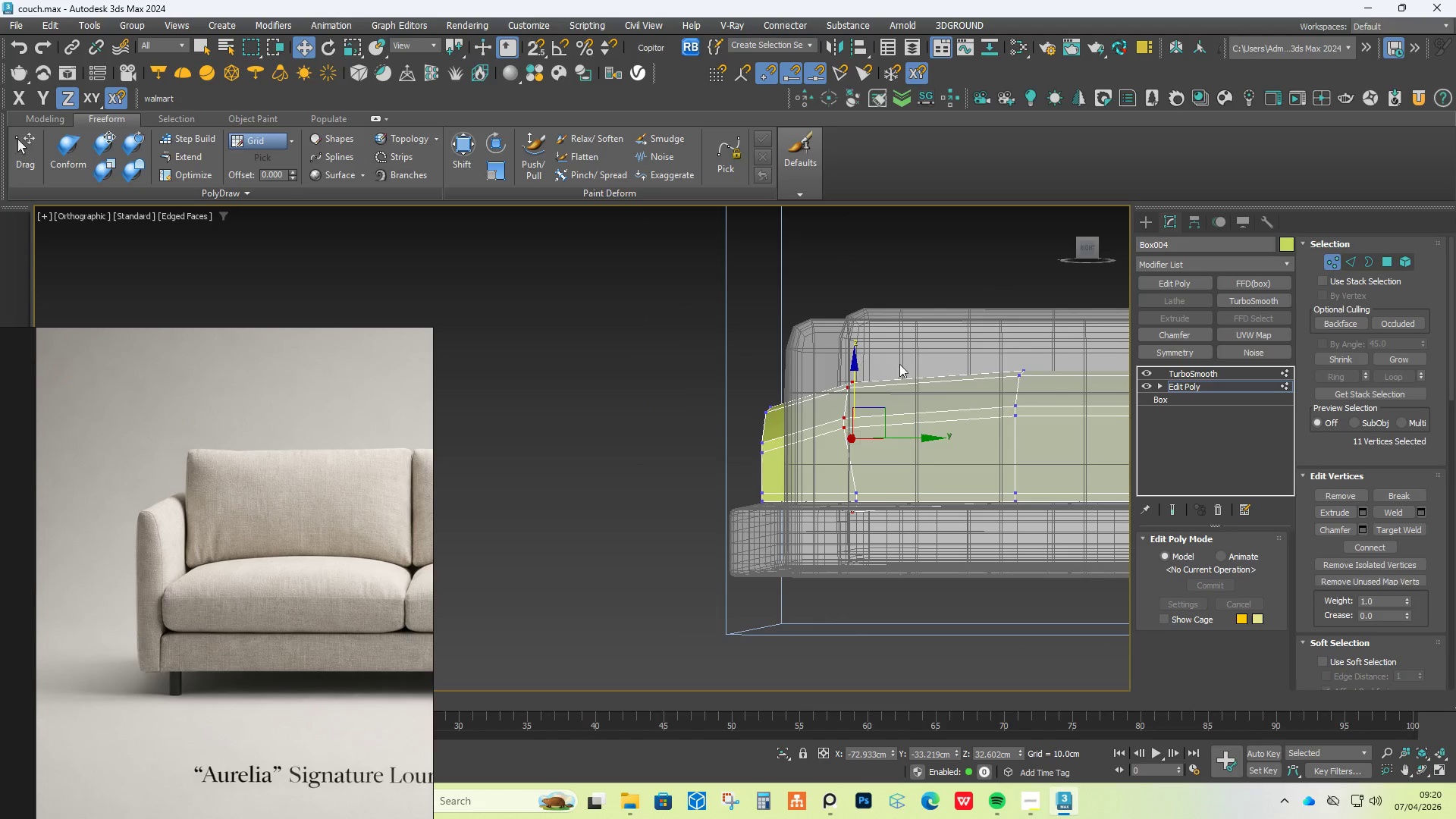 
left_click_drag(start_coordinate=[1027, 331], to_coordinate=[893, 453])
 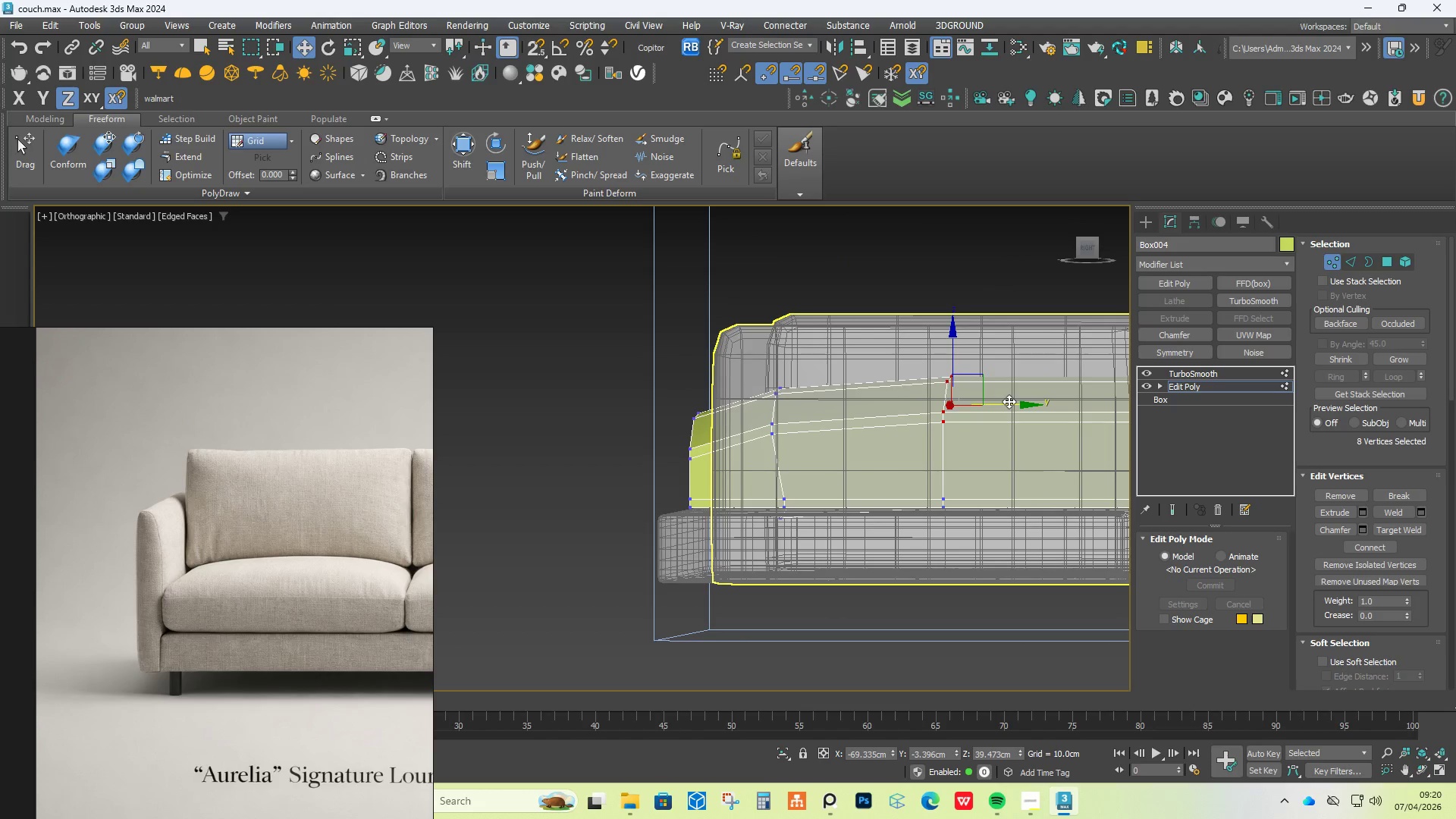 
left_click_drag(start_coordinate=[1012, 403], to_coordinate=[994, 401])
 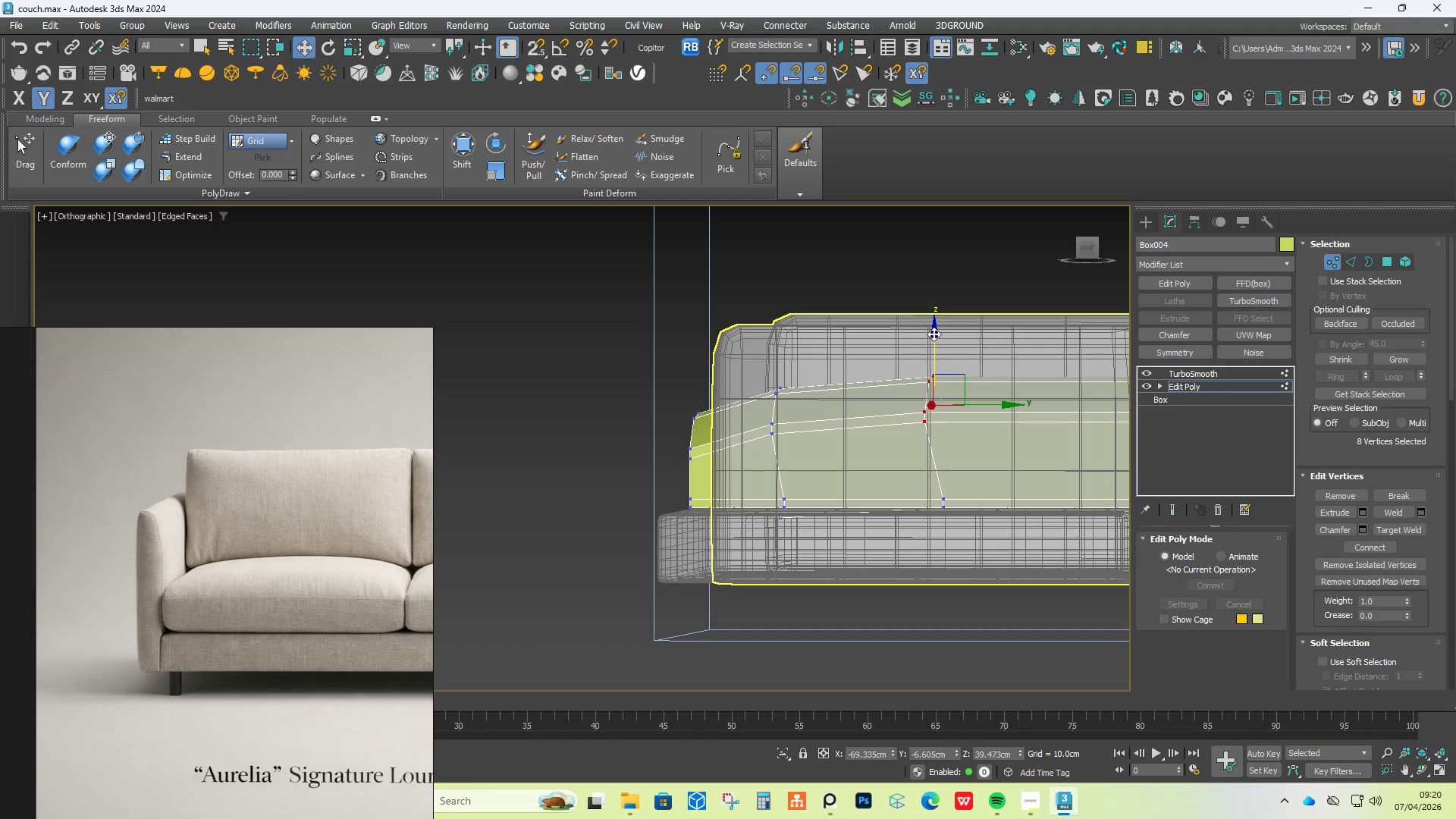 
left_click_drag(start_coordinate=[934, 334], to_coordinate=[939, 326])
 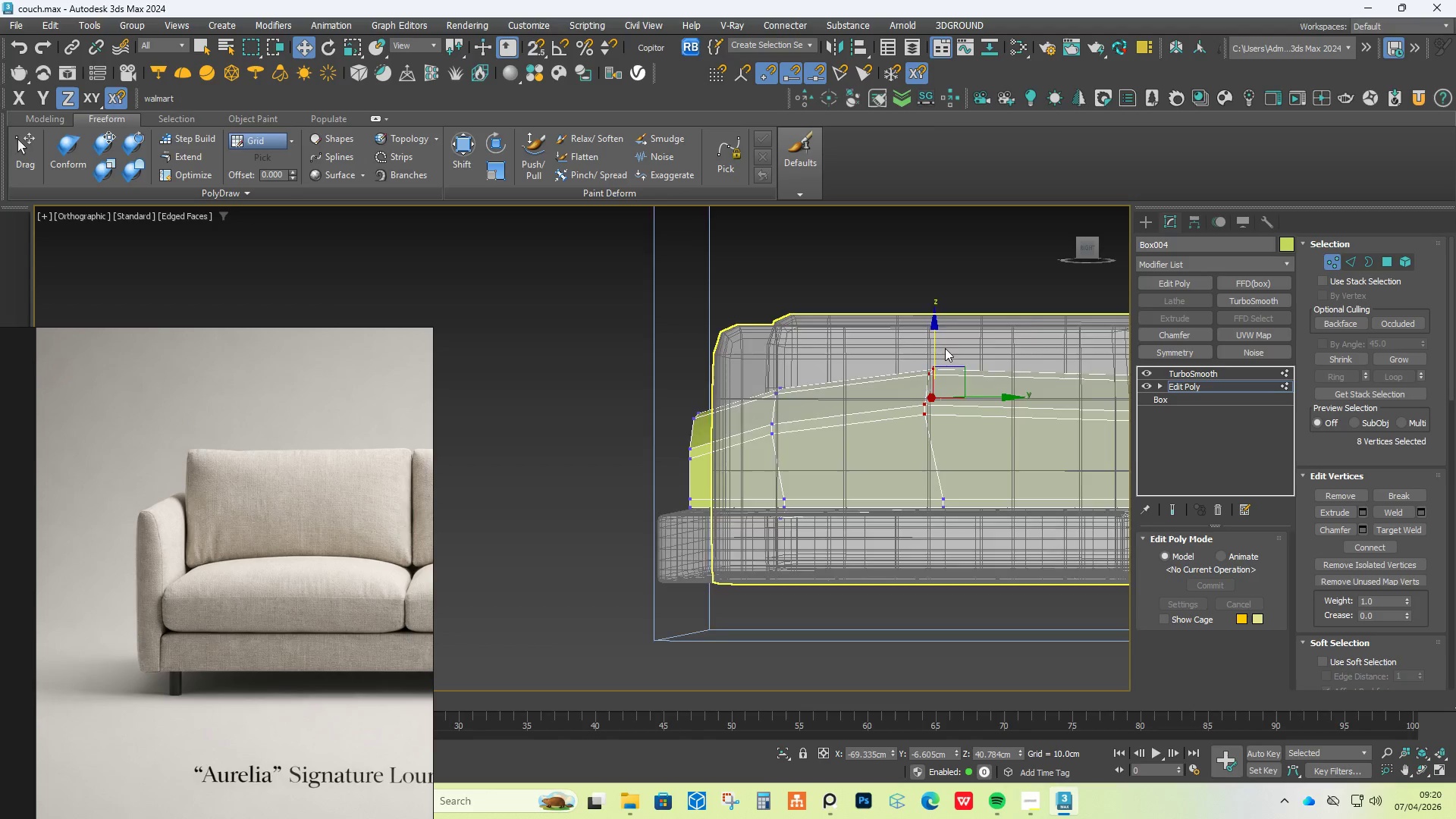 
scroll: coordinate [945, 348], scroll_direction: down, amount: 1.0
 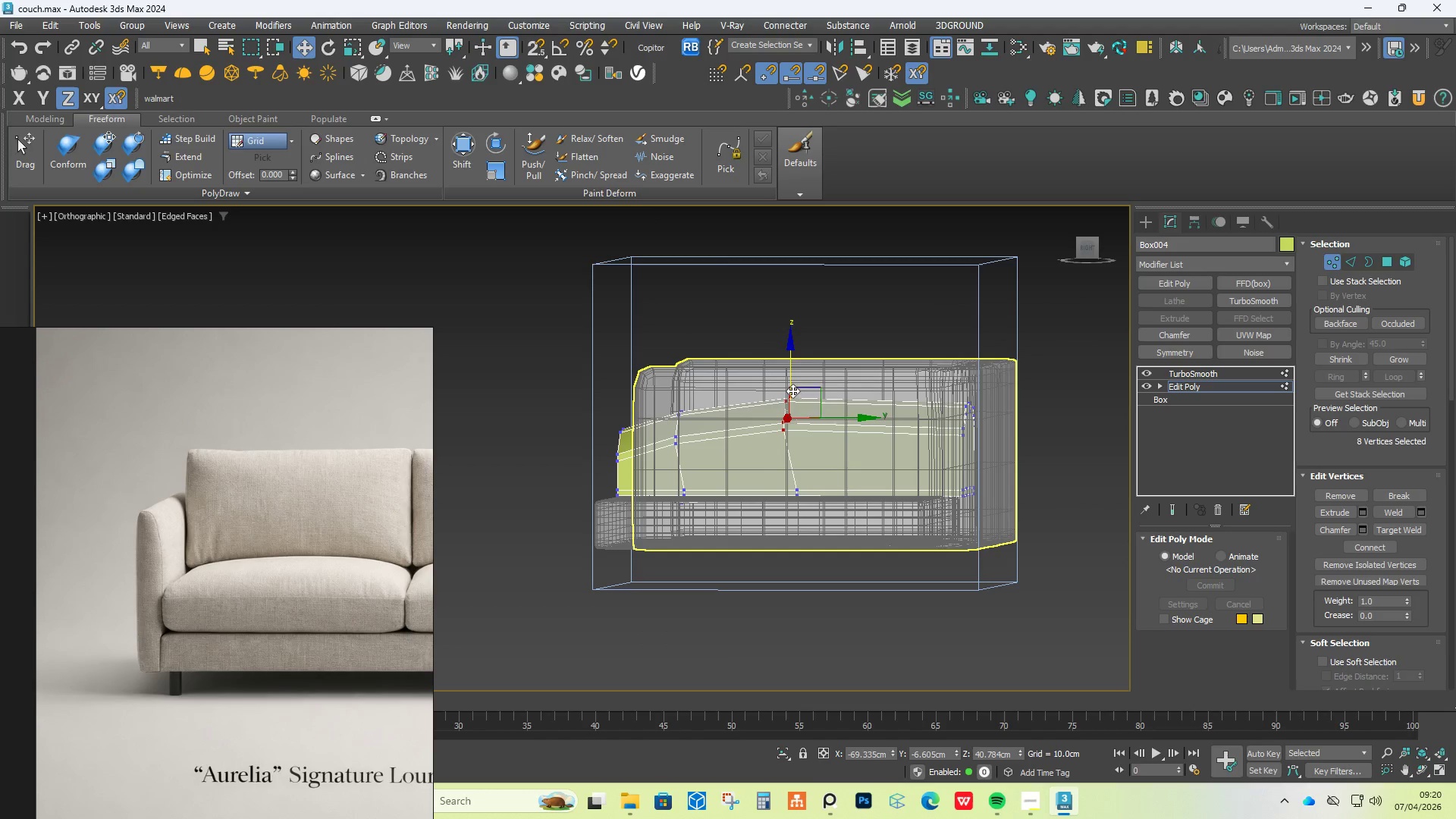 
hold_key(key=AltLeft, duration=1.26)
 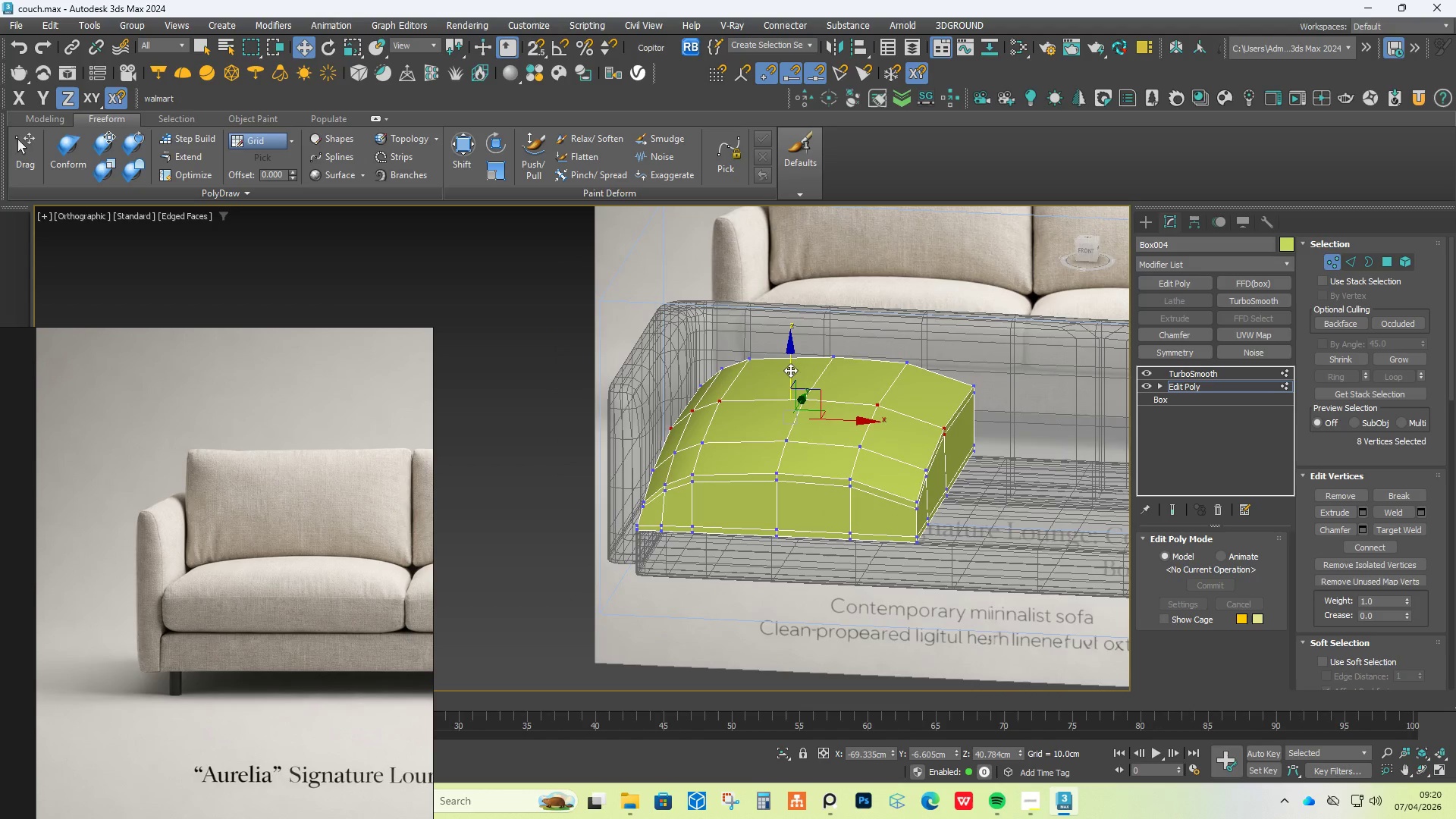 
hold_key(key=AltLeft, duration=1.62)
 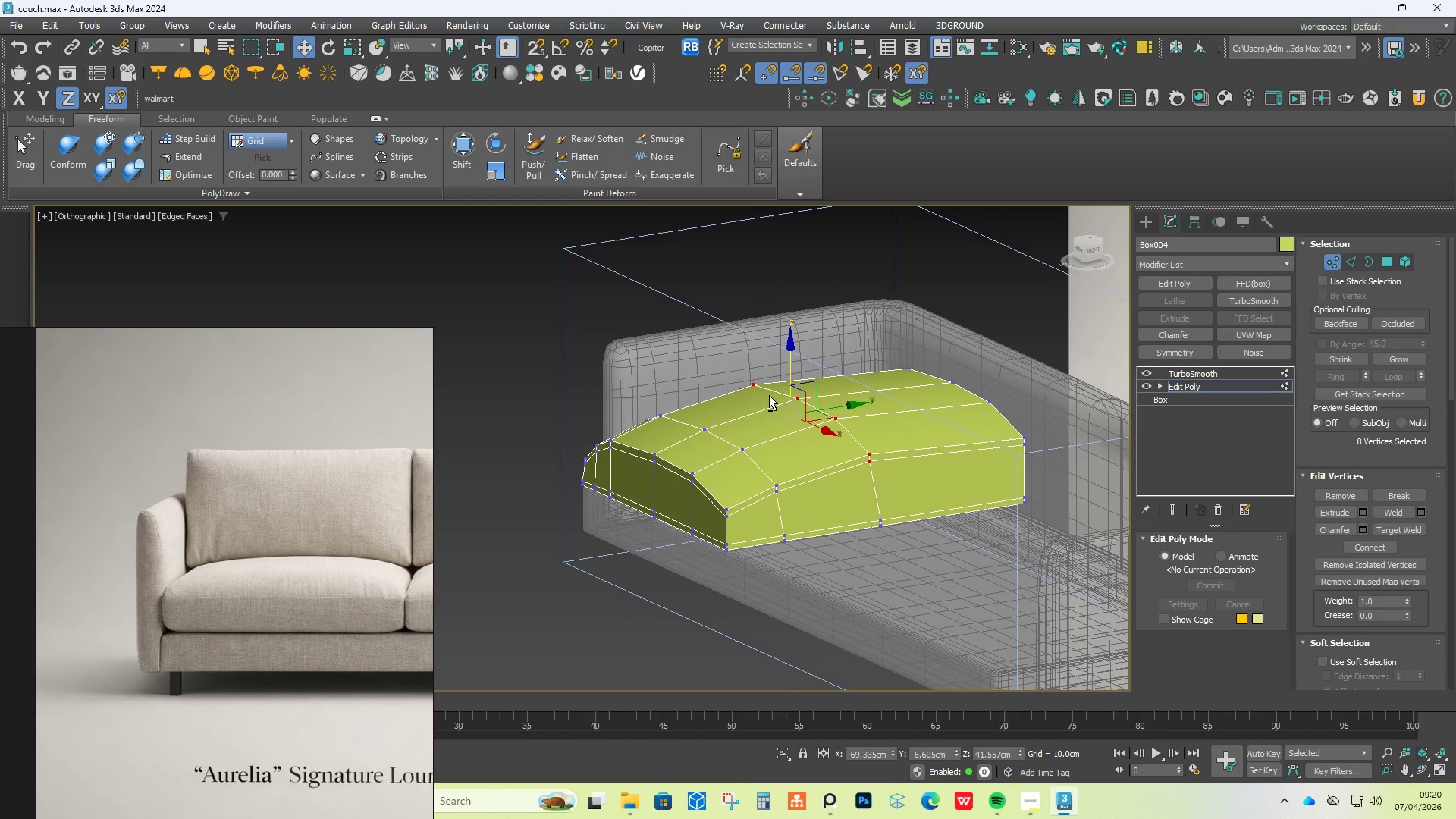 
hold_key(key=AltLeft, duration=1.52)
 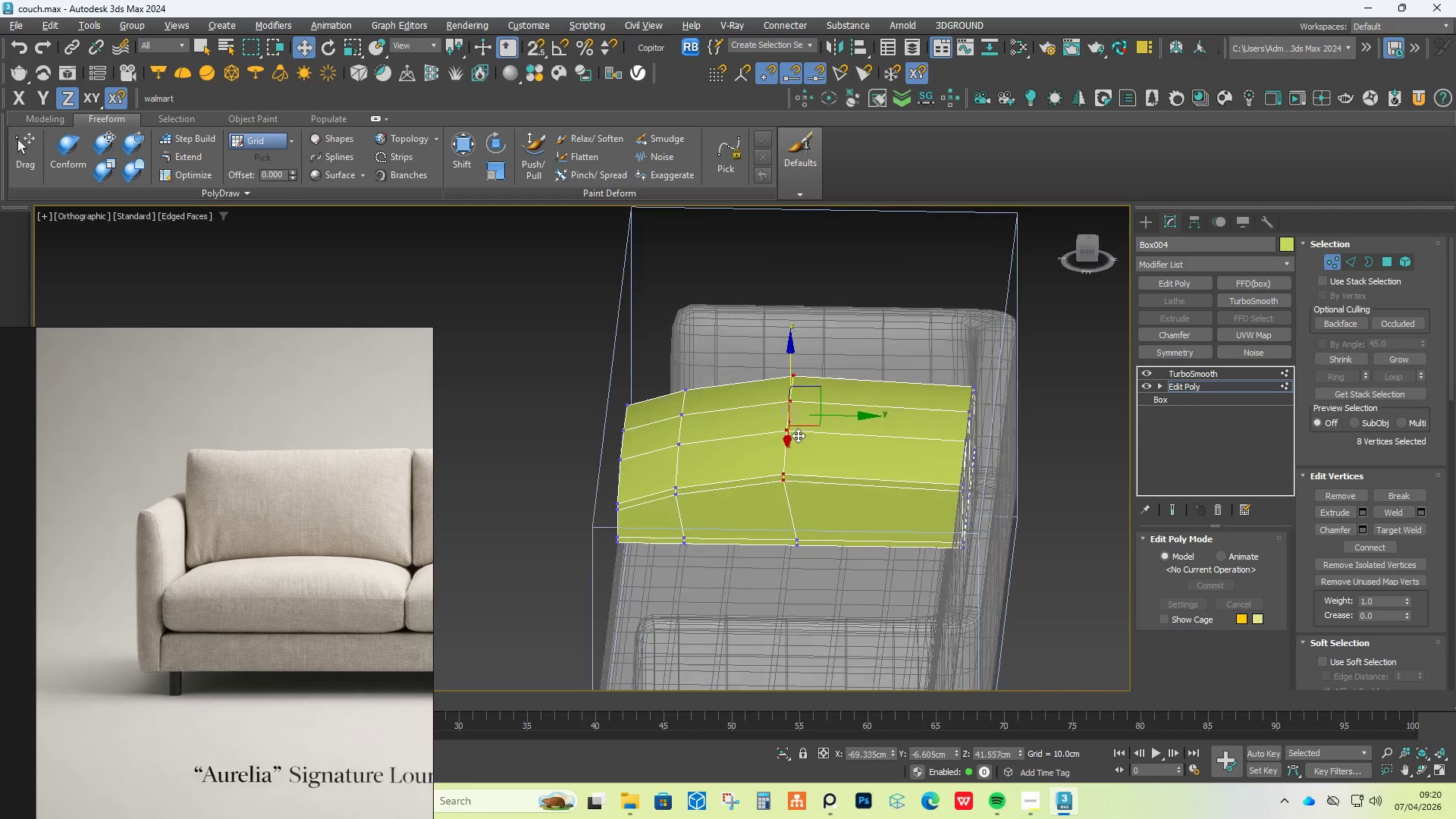 
hold_key(key=AltLeft, duration=0.7)
 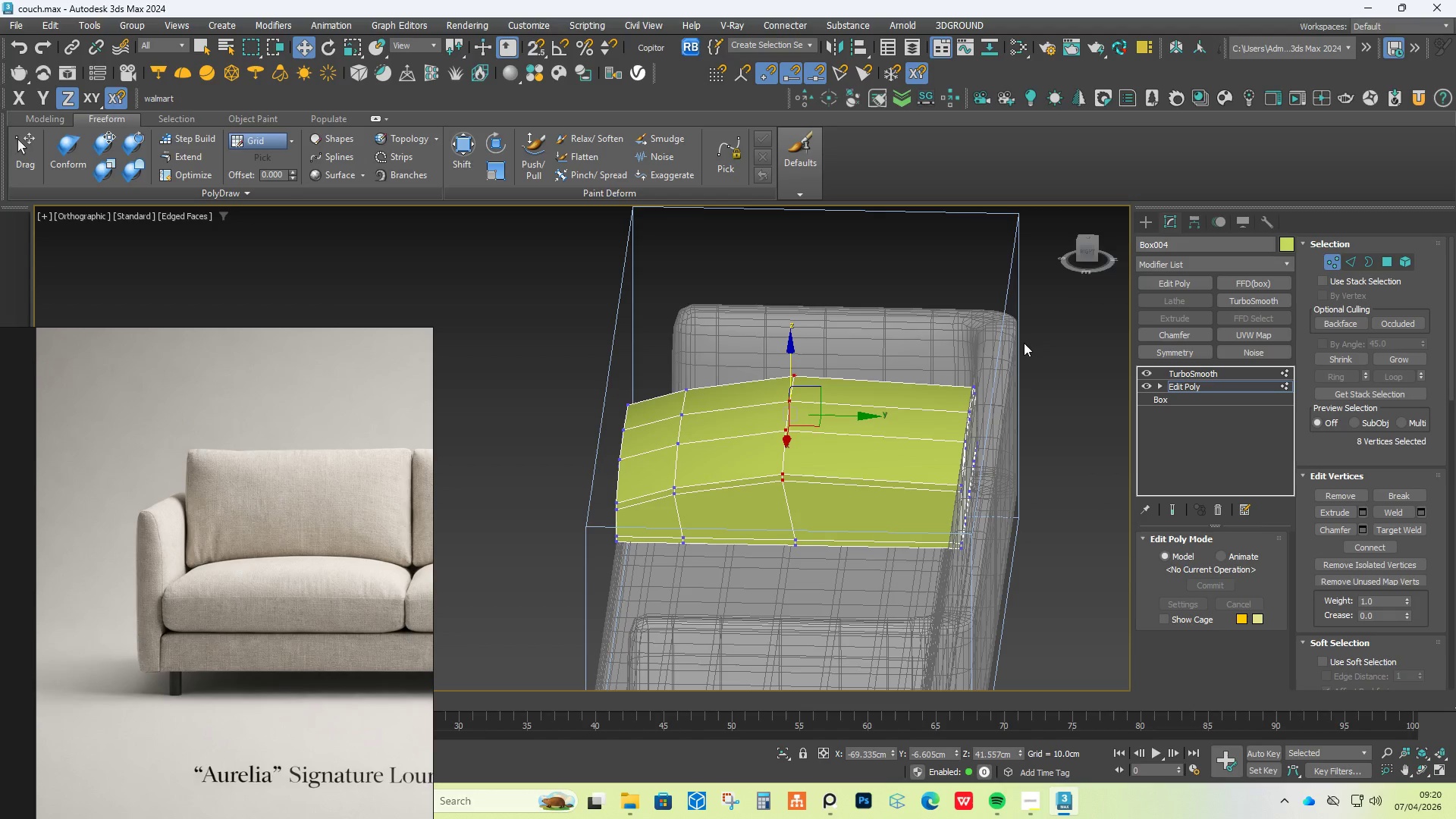 
left_click_drag(start_coordinate=[1024, 342], to_coordinate=[937, 504])
 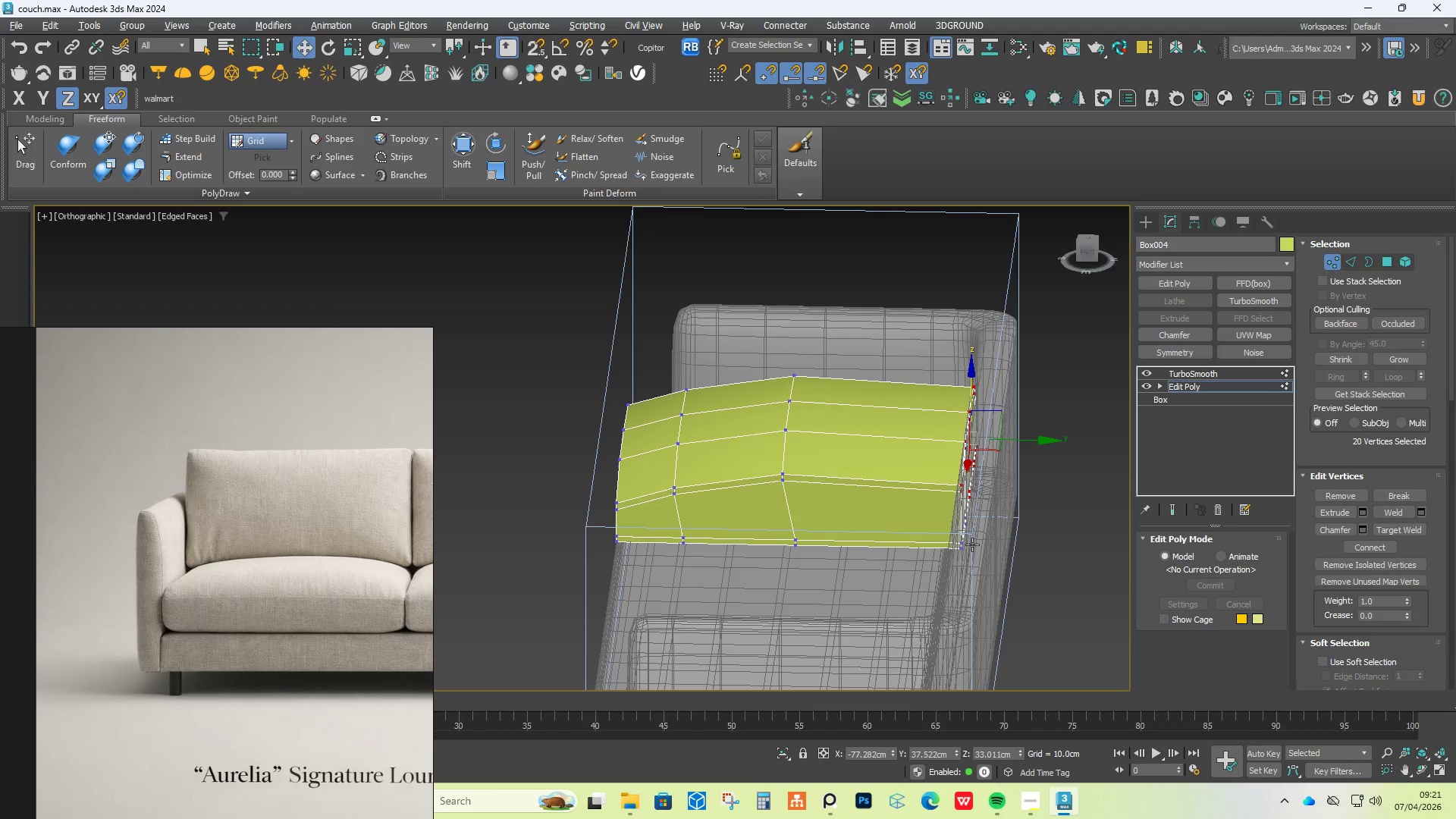 
hold_key(key=AltLeft, duration=1.5)
left_click_drag(start_coordinate=[1058, 472], to_coordinate=[854, 542])
 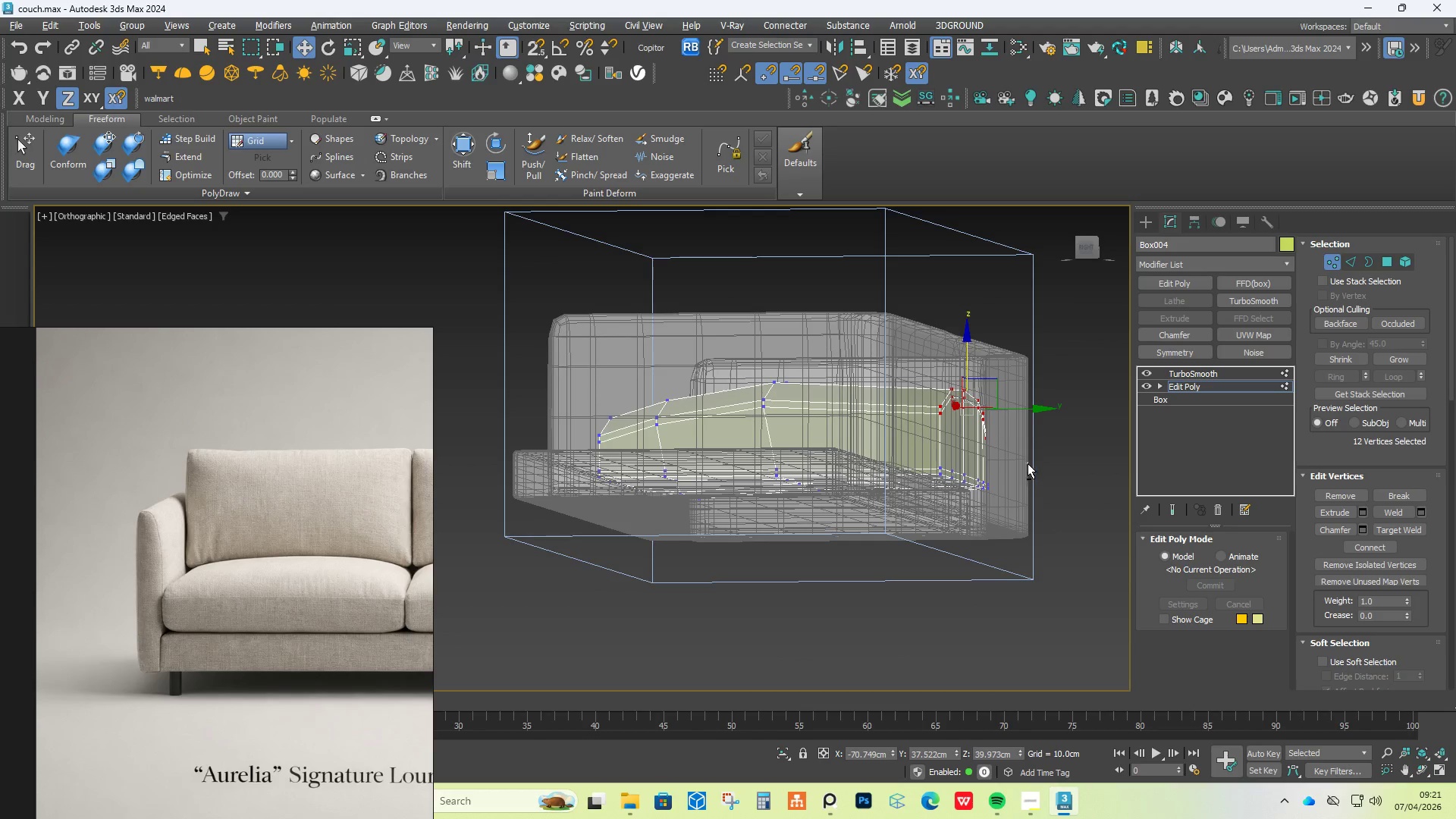 
hold_key(key=AltLeft, duration=1.52)
left_click_drag(start_coordinate=[1029, 465], to_coordinate=[856, 563])
 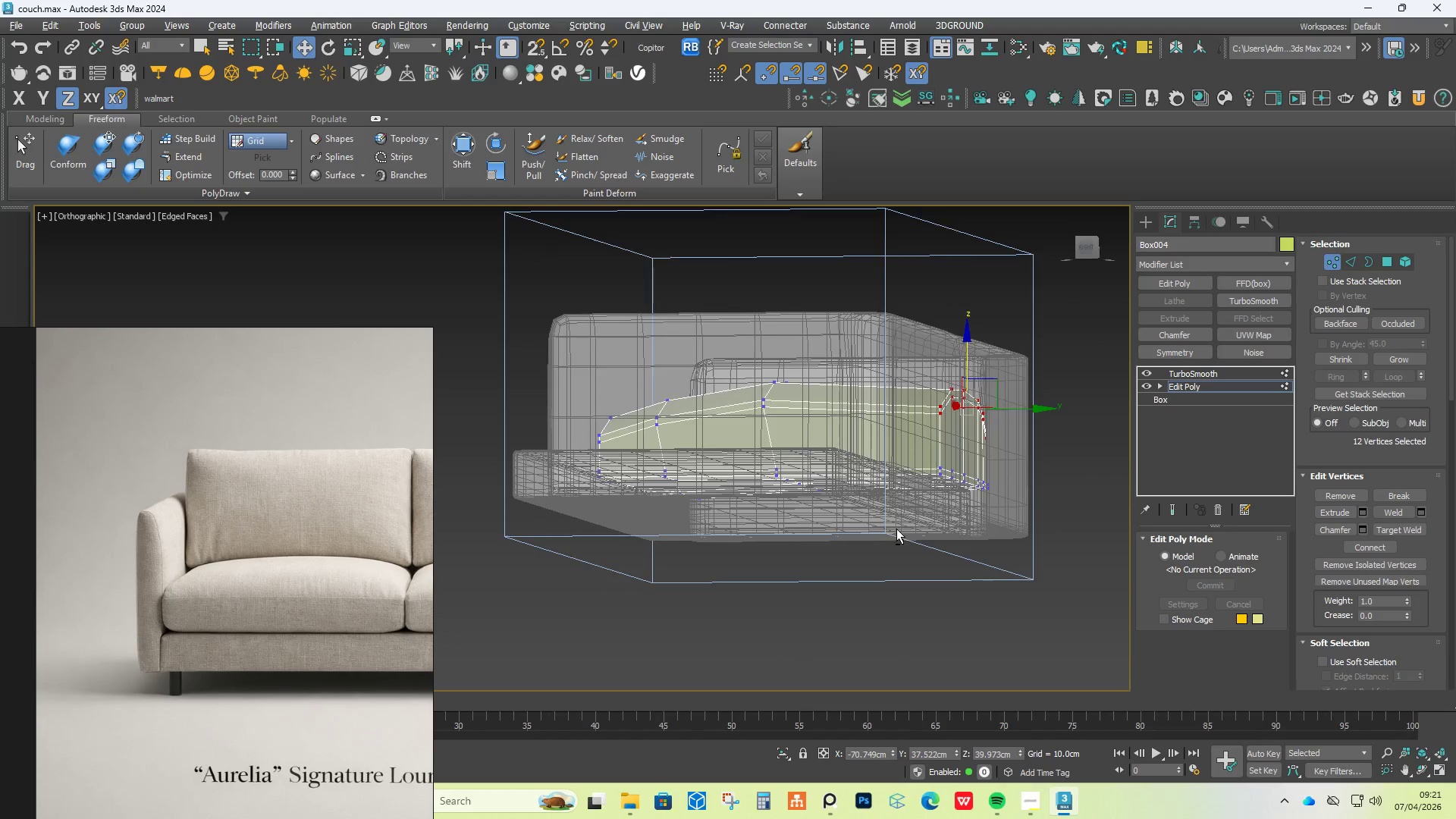 
hold_key(key=AltLeft, duration=0.42)
 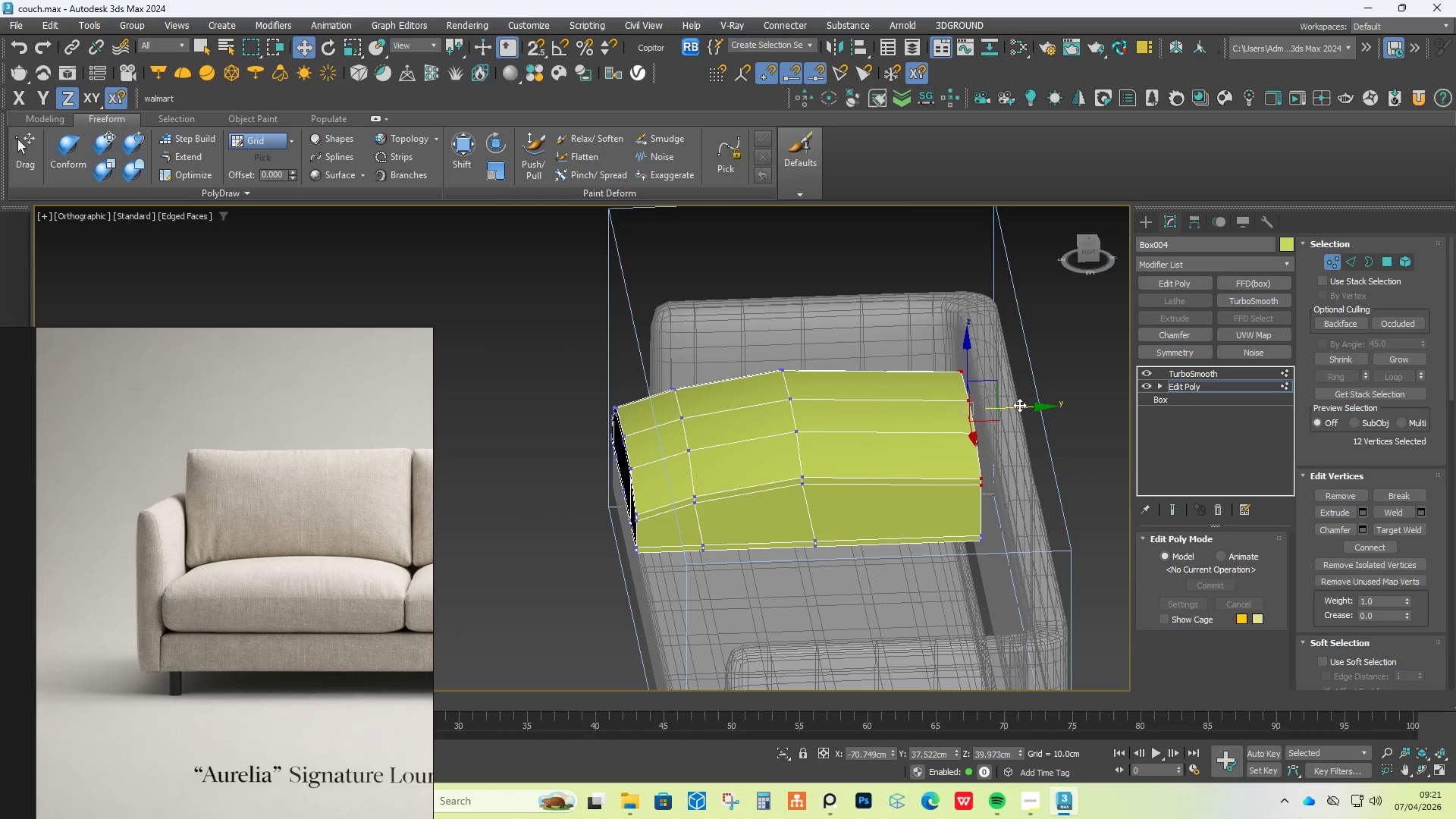 
left_click_drag(start_coordinate=[1019, 406], to_coordinate=[1008, 408])
 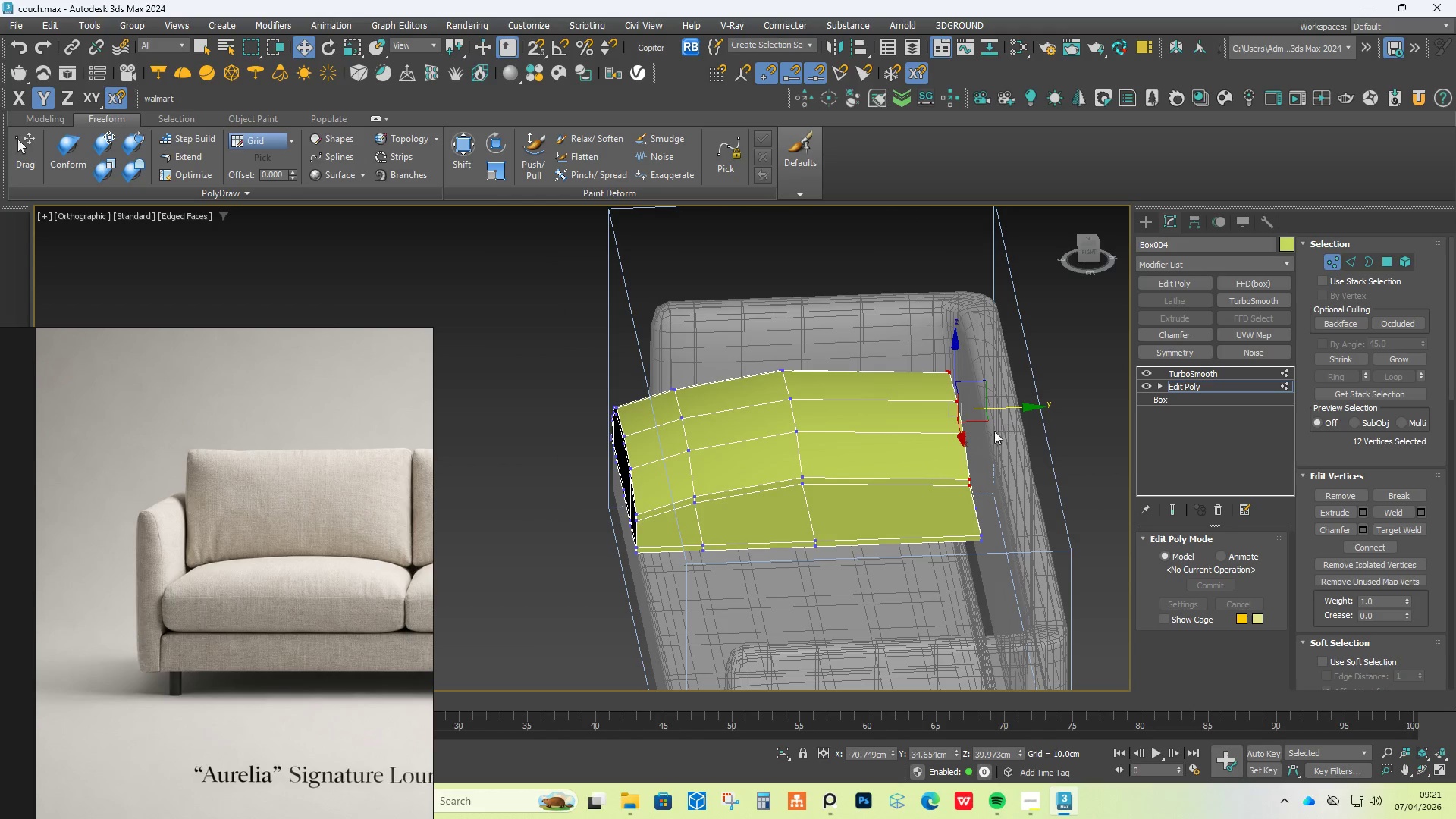 
key(Alt+1)
 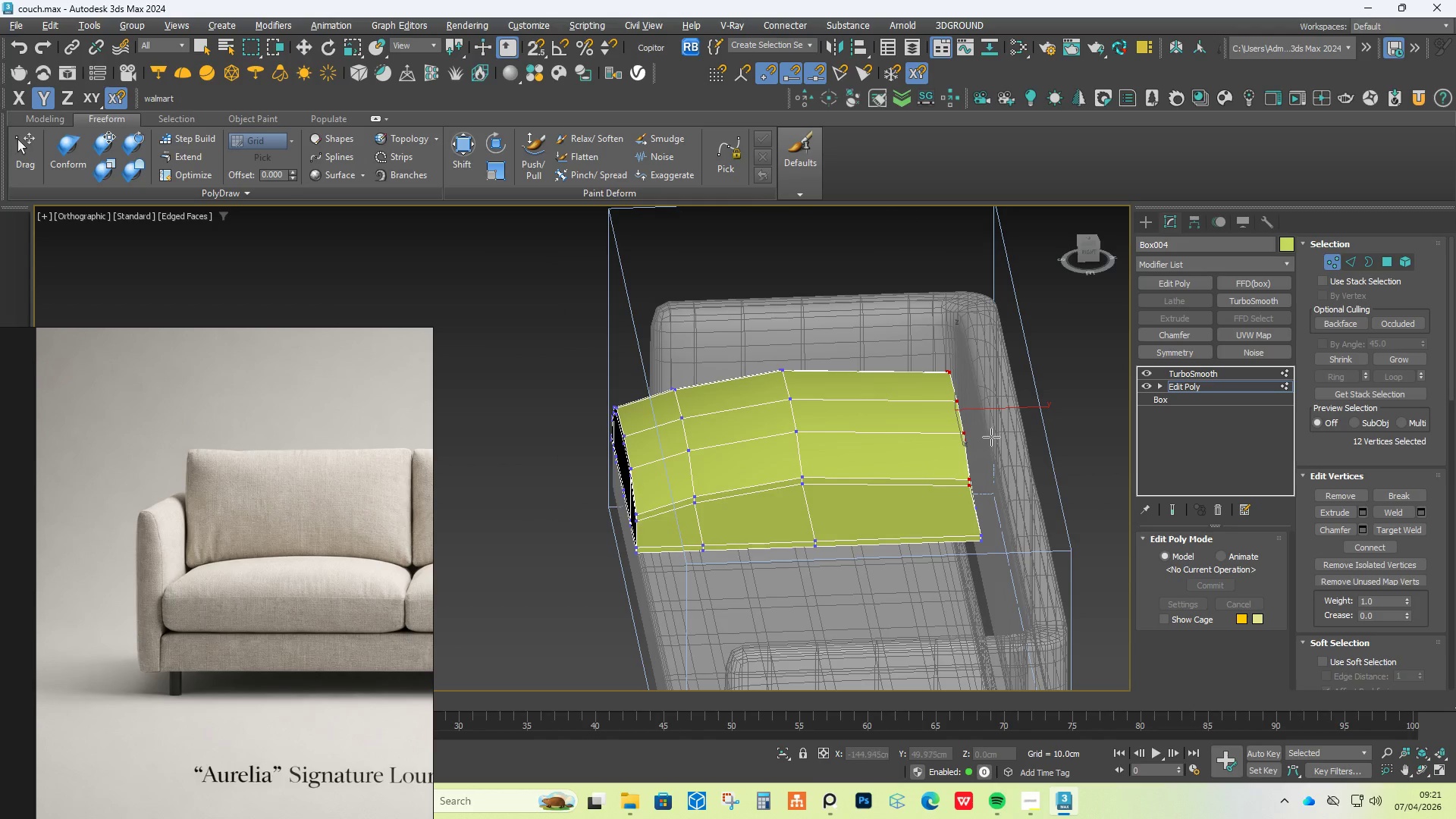 
hold_key(key=AltLeft, duration=0.42)
 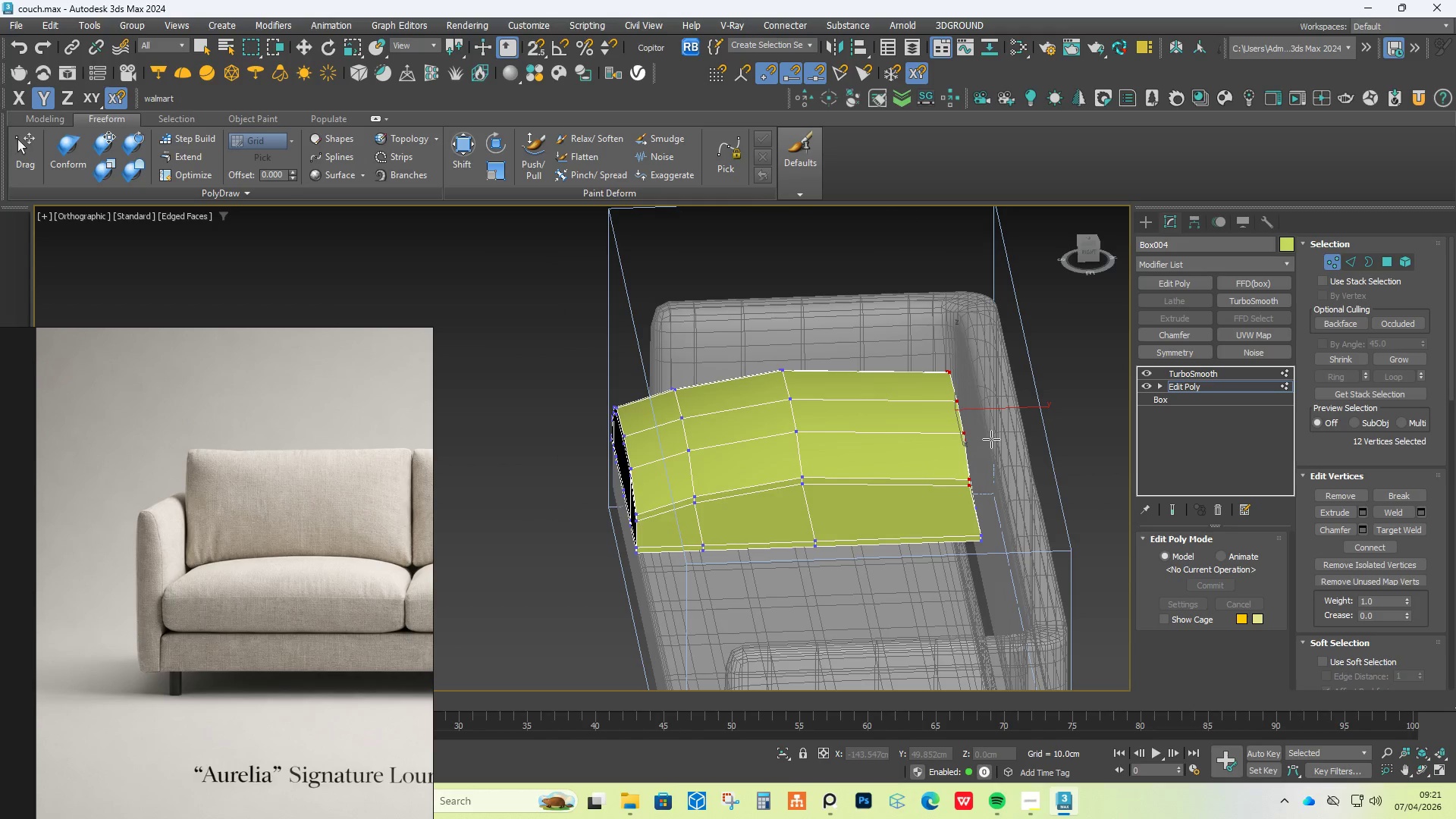 
key(Control+Z)
 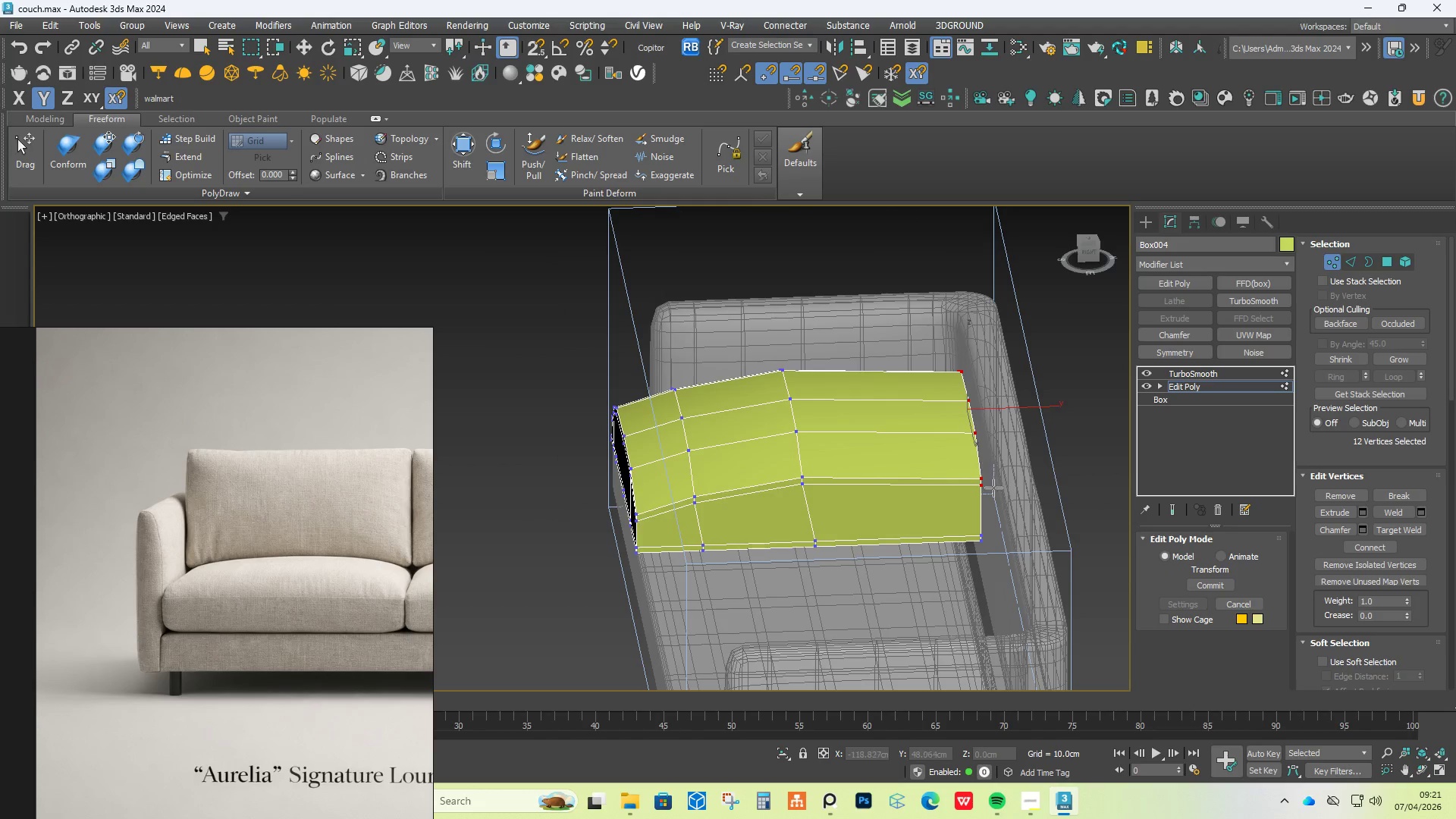 
key(Alt+1)
 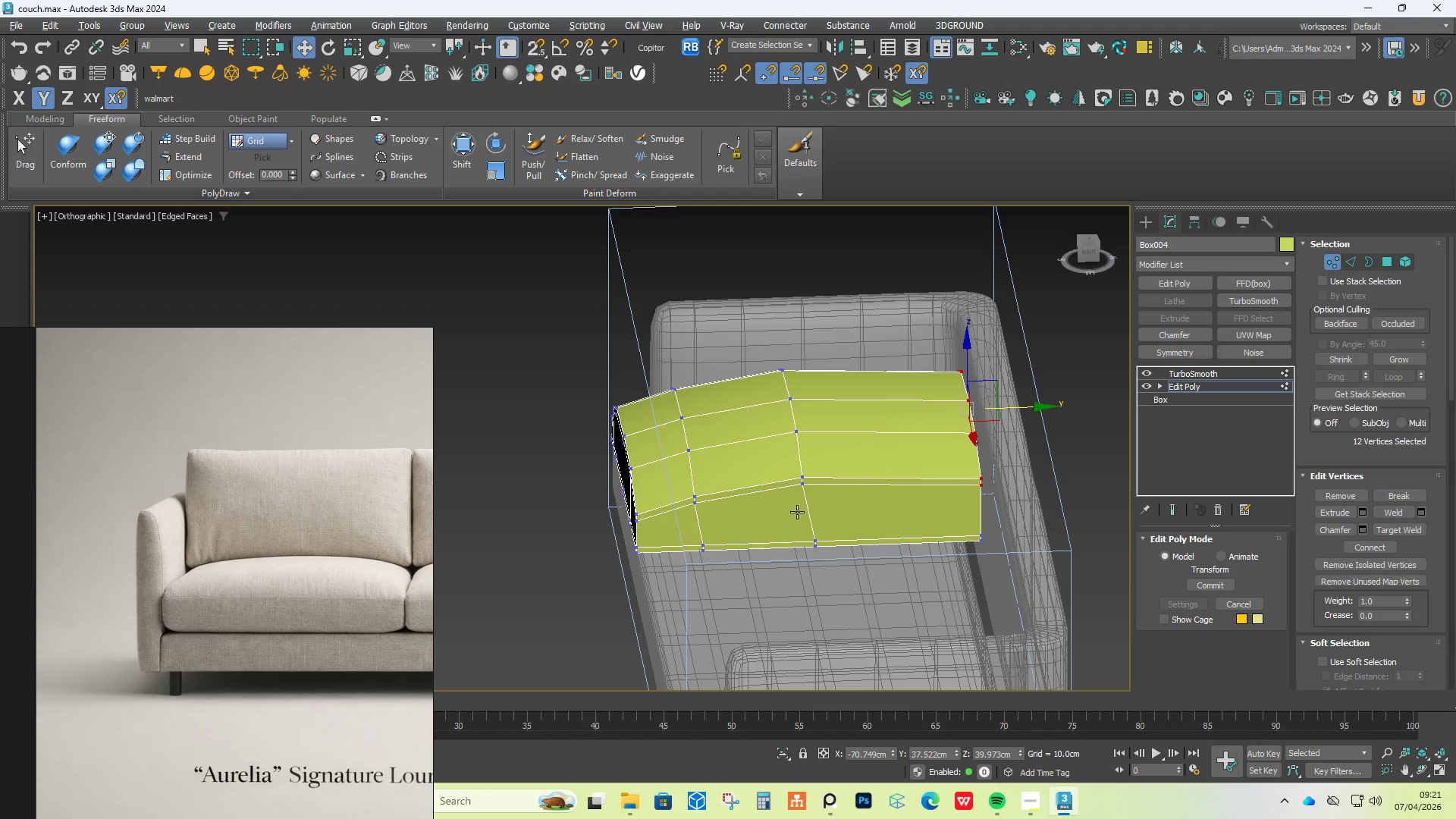 
hold_key(key=AltLeft, duration=0.66)
 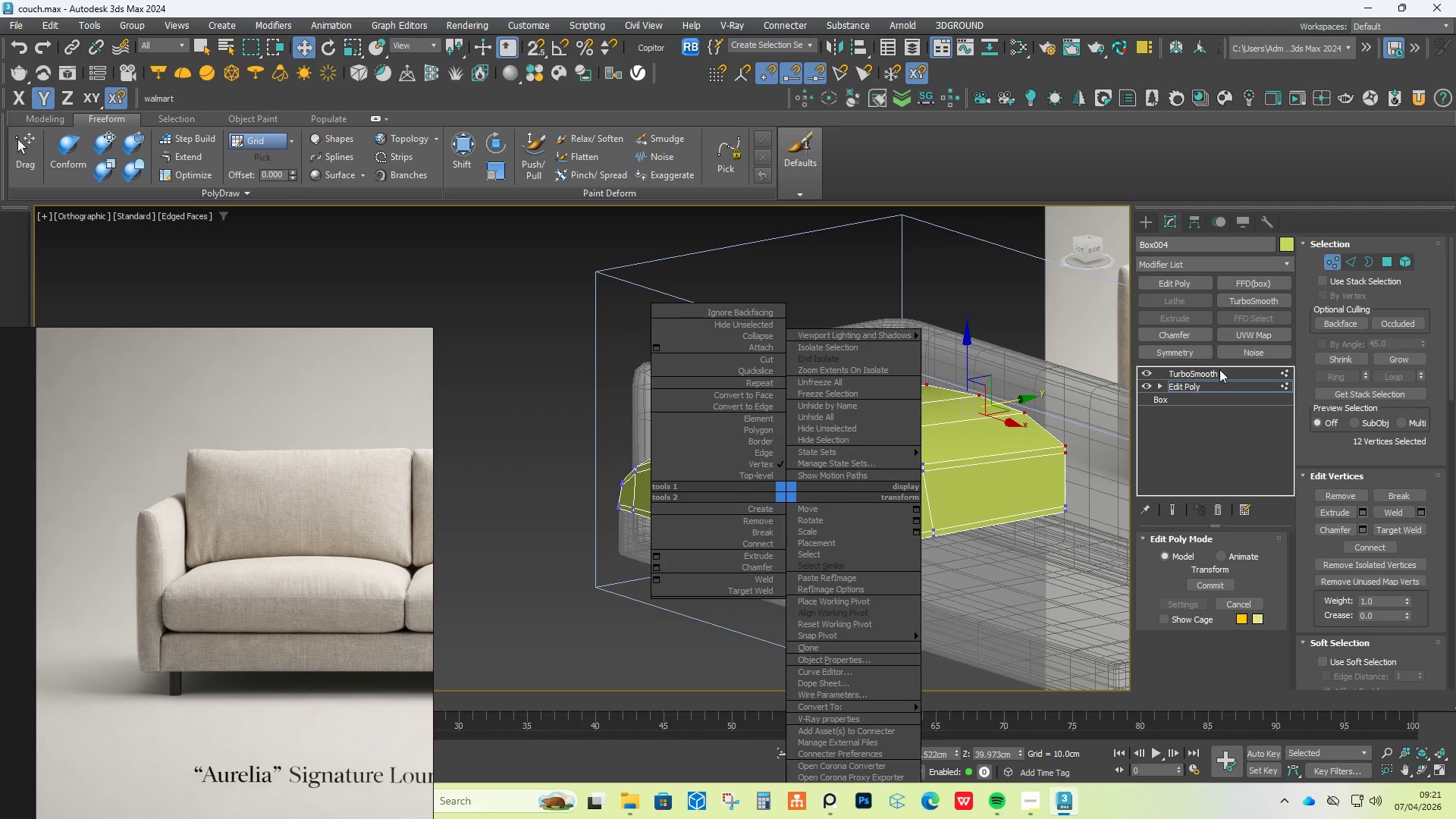 
left_click_drag(start_coordinate=[1083, 368], to_coordinate=[1083, 403])
 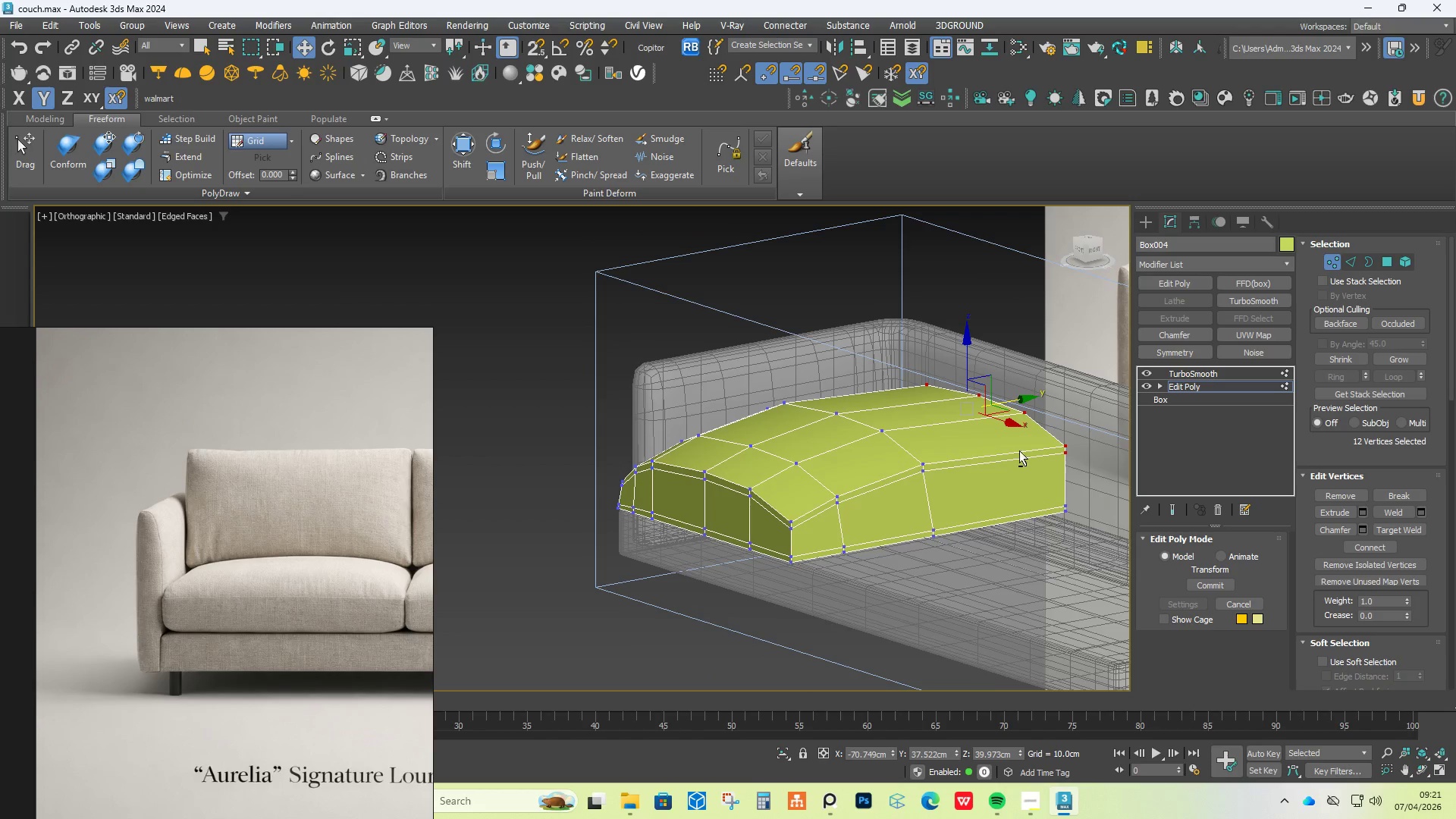 
key(Alt+1)
 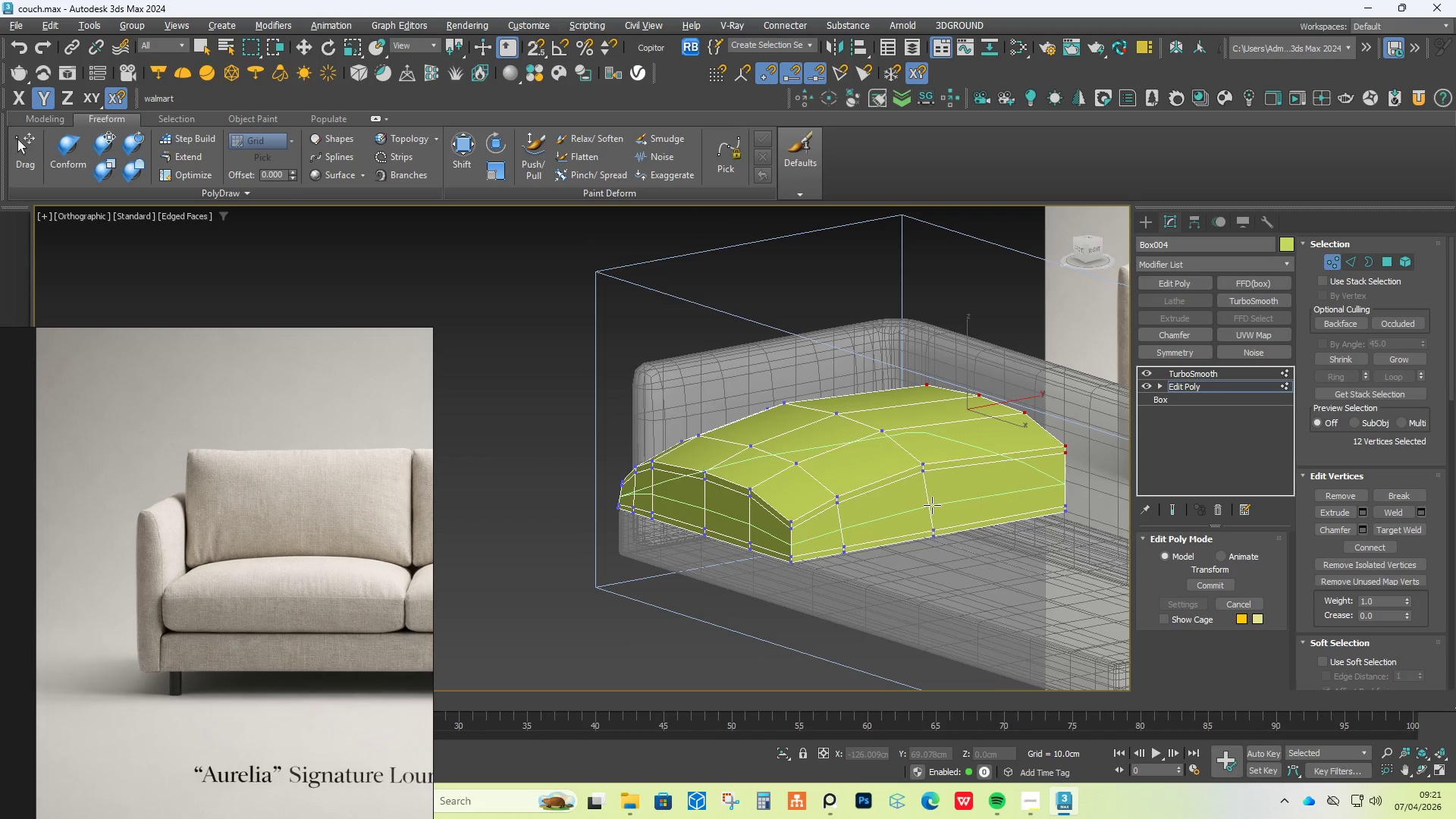 
left_click([932, 505])
 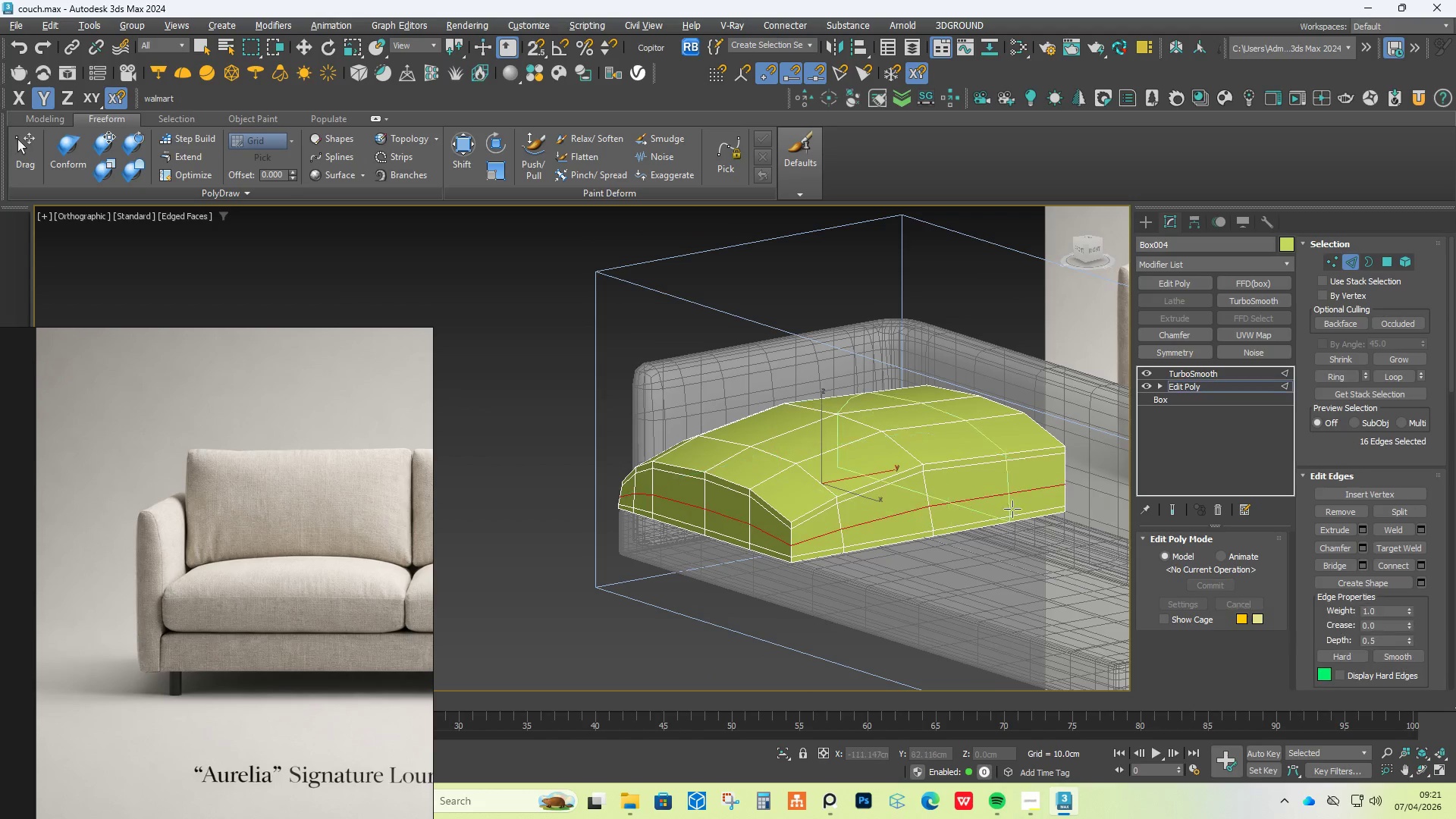 
right_click([1017, 507])
 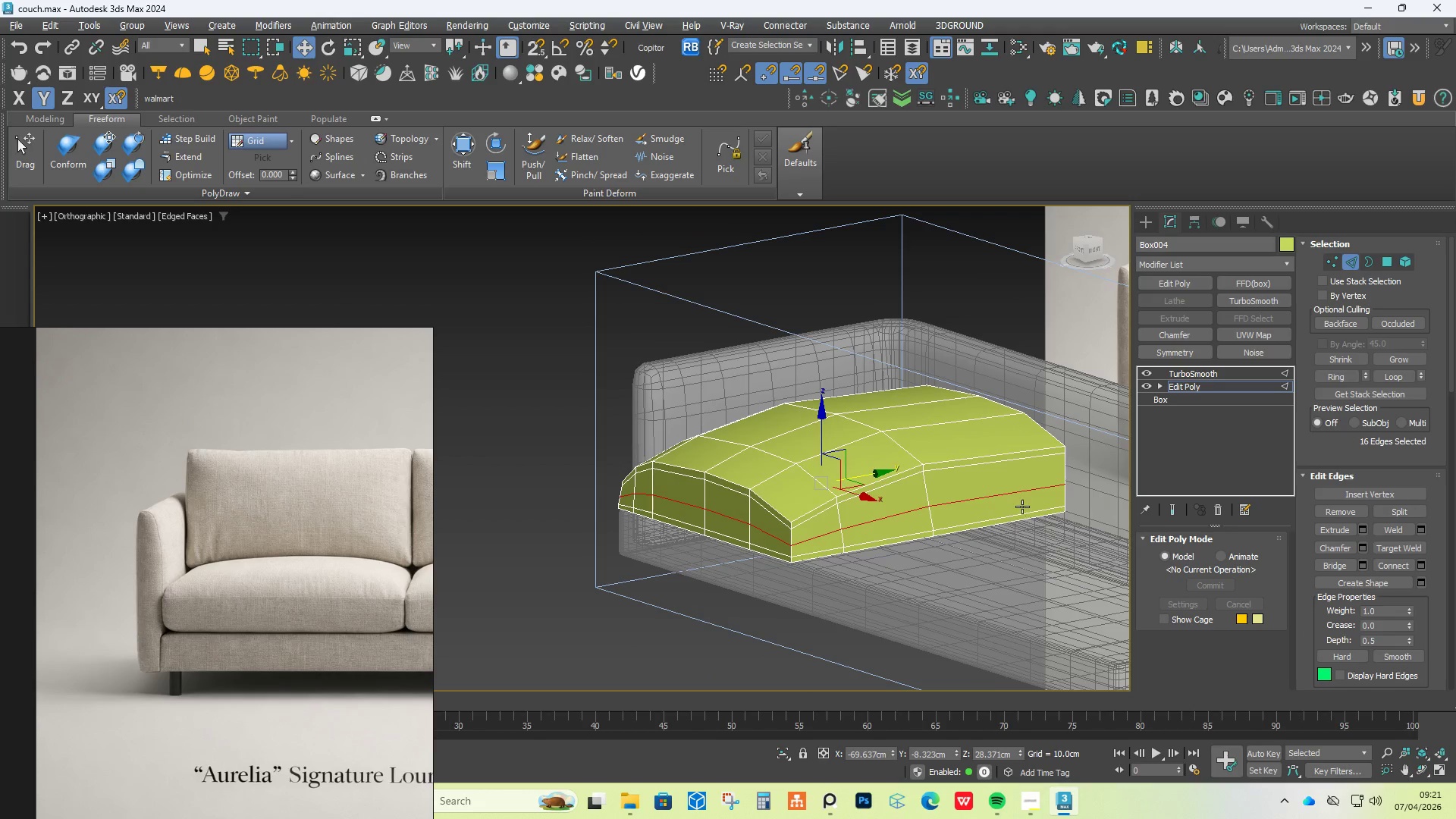 
hold_key(key=AltLeft, duration=0.77)
 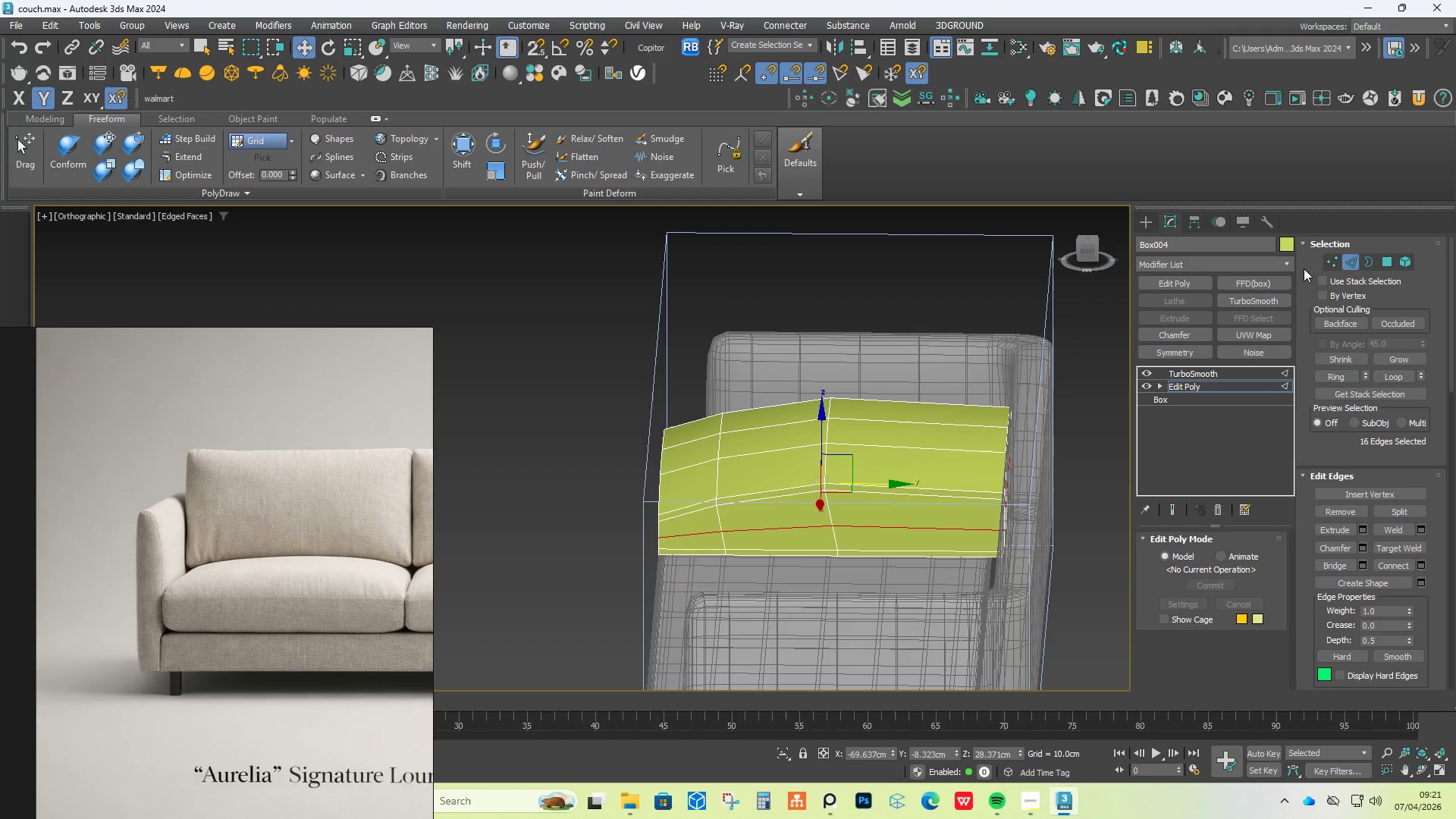 
hold_key(key=AltLeft, duration=1.67)
left_click([1331, 263])
 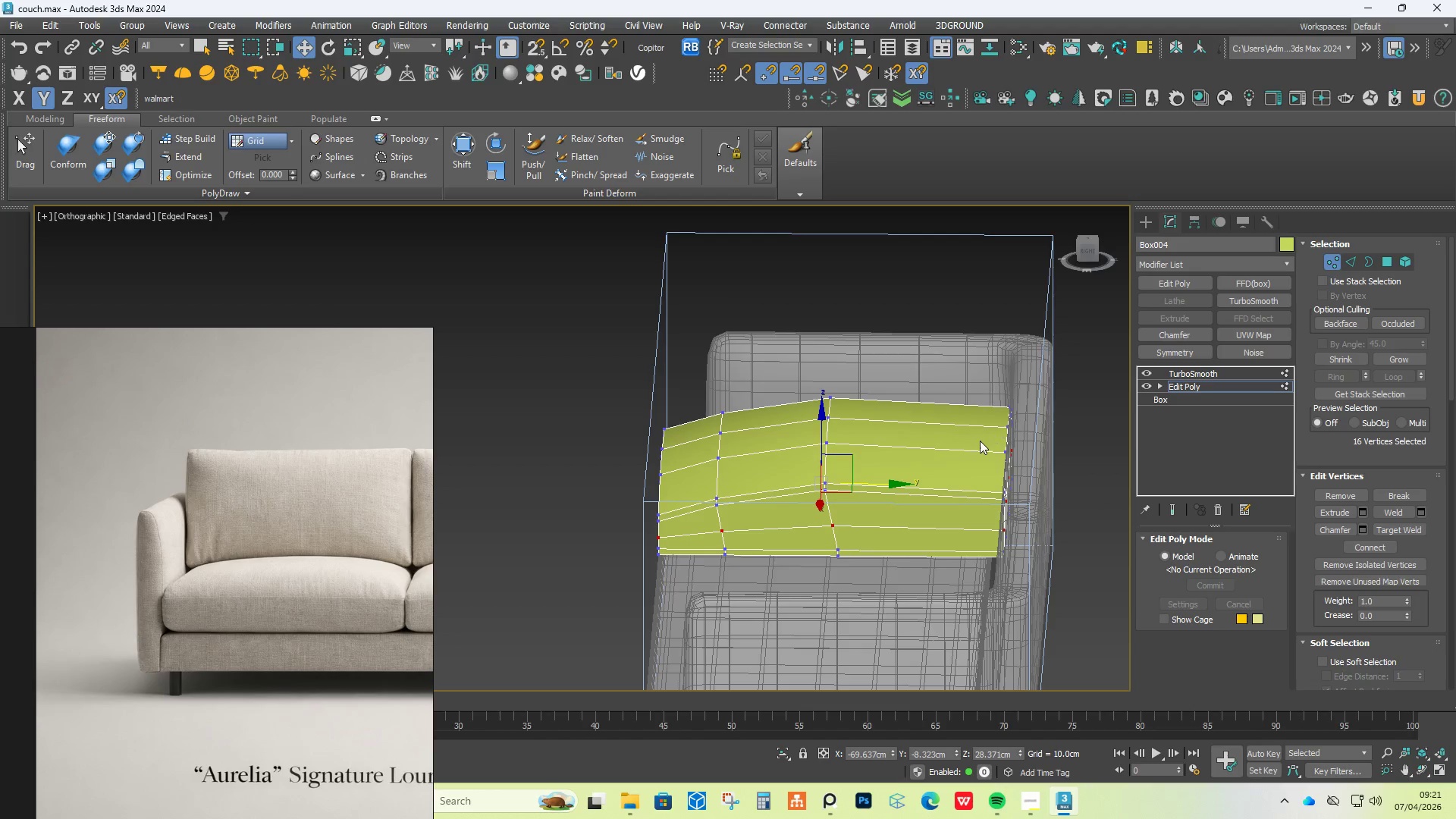 
hold_key(key=AltLeft, duration=1.33)
 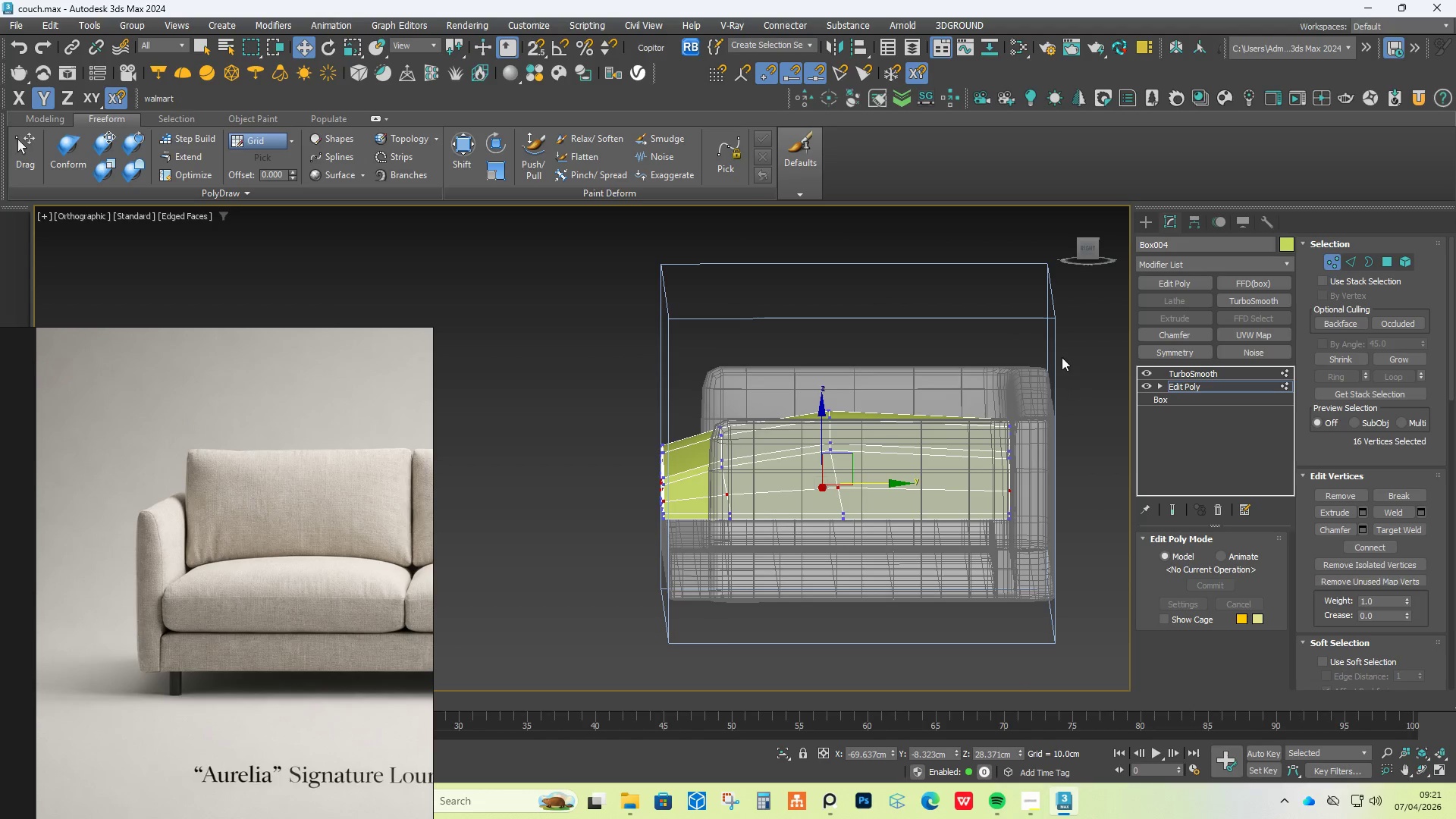 
left_click_drag(start_coordinate=[1060, 356], to_coordinate=[999, 473])
 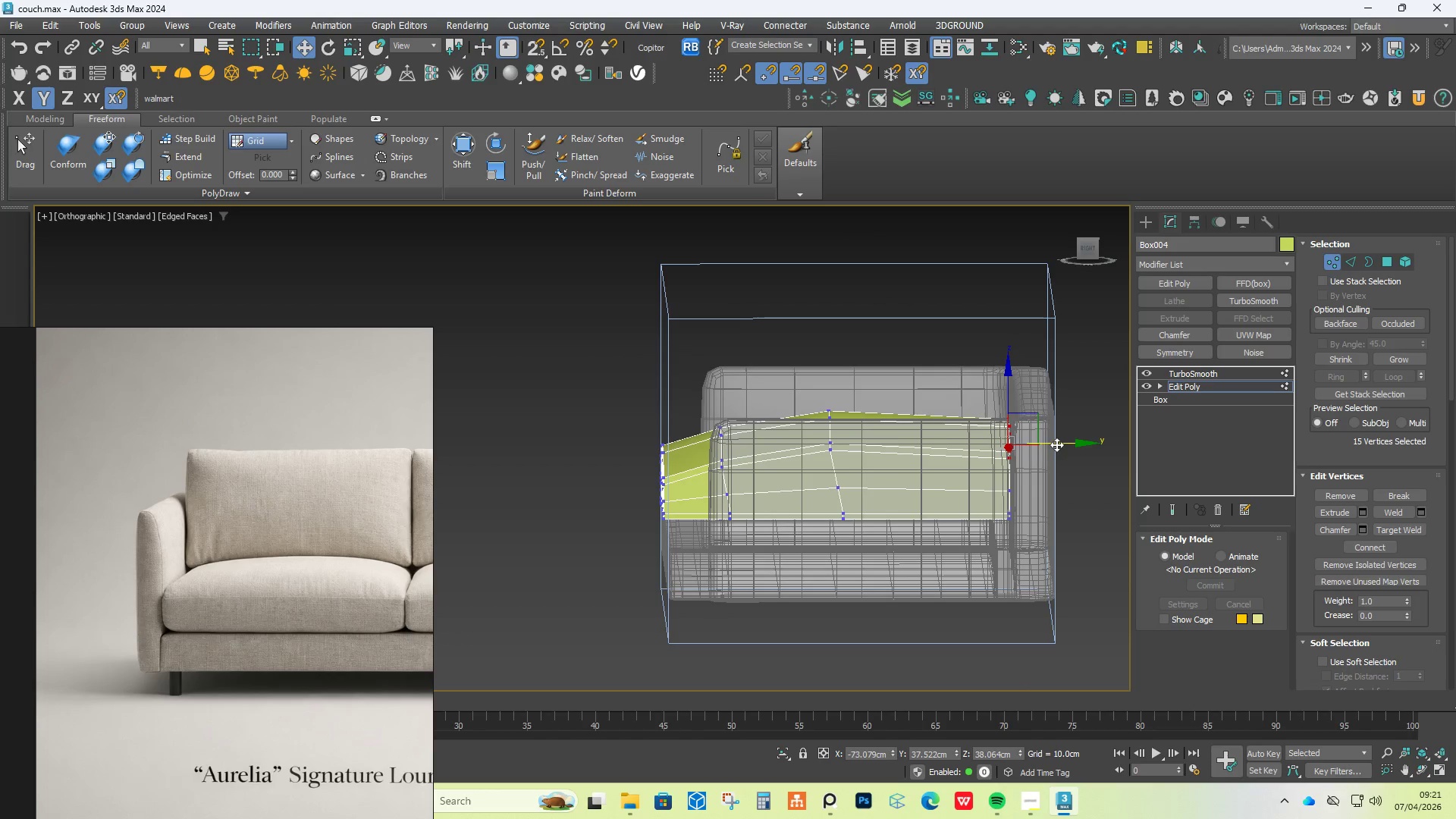 
left_click_drag(start_coordinate=[1056, 443], to_coordinate=[1048, 440])
 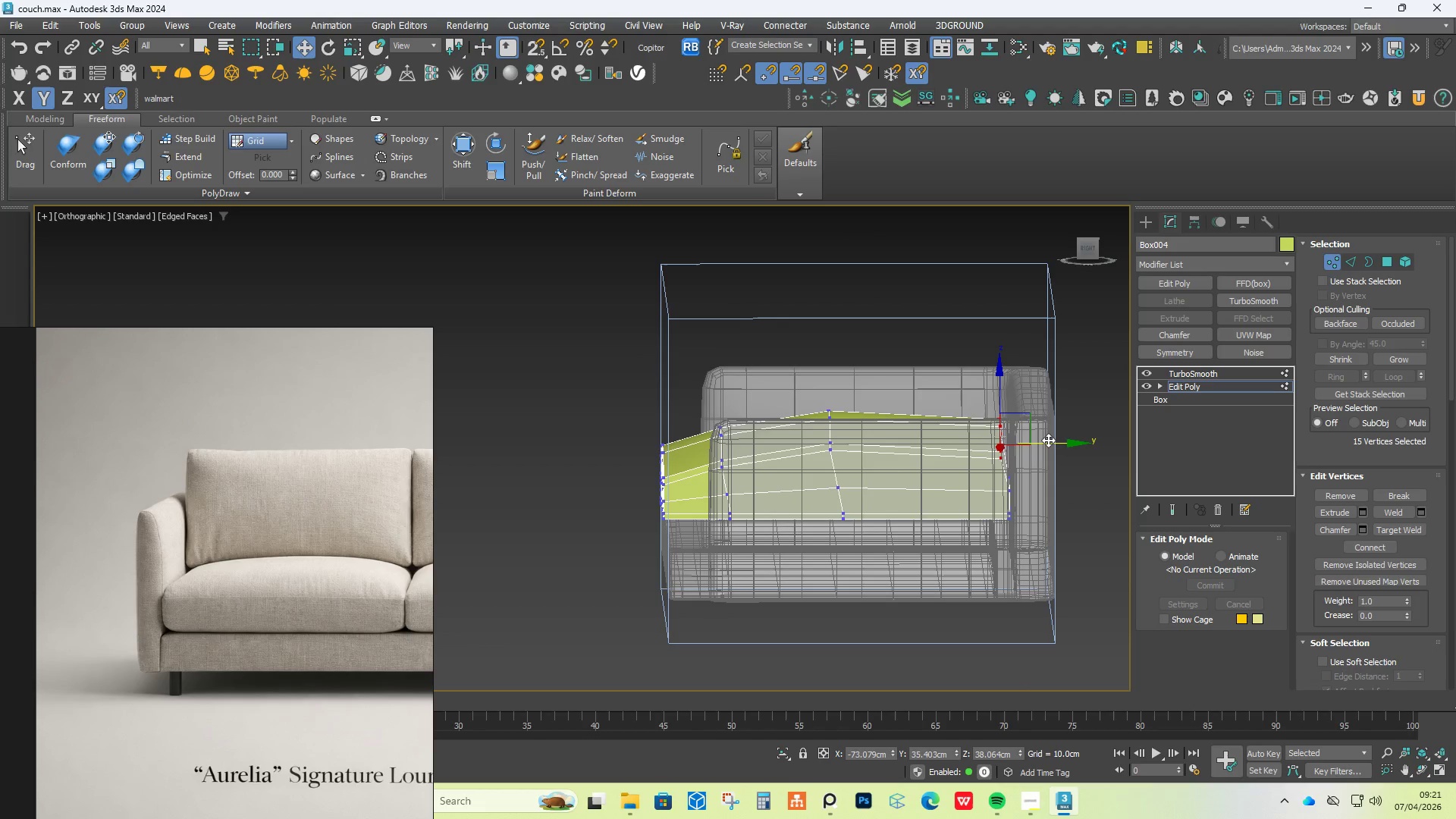 
hold_key(key=AltLeft, duration=1.5)
 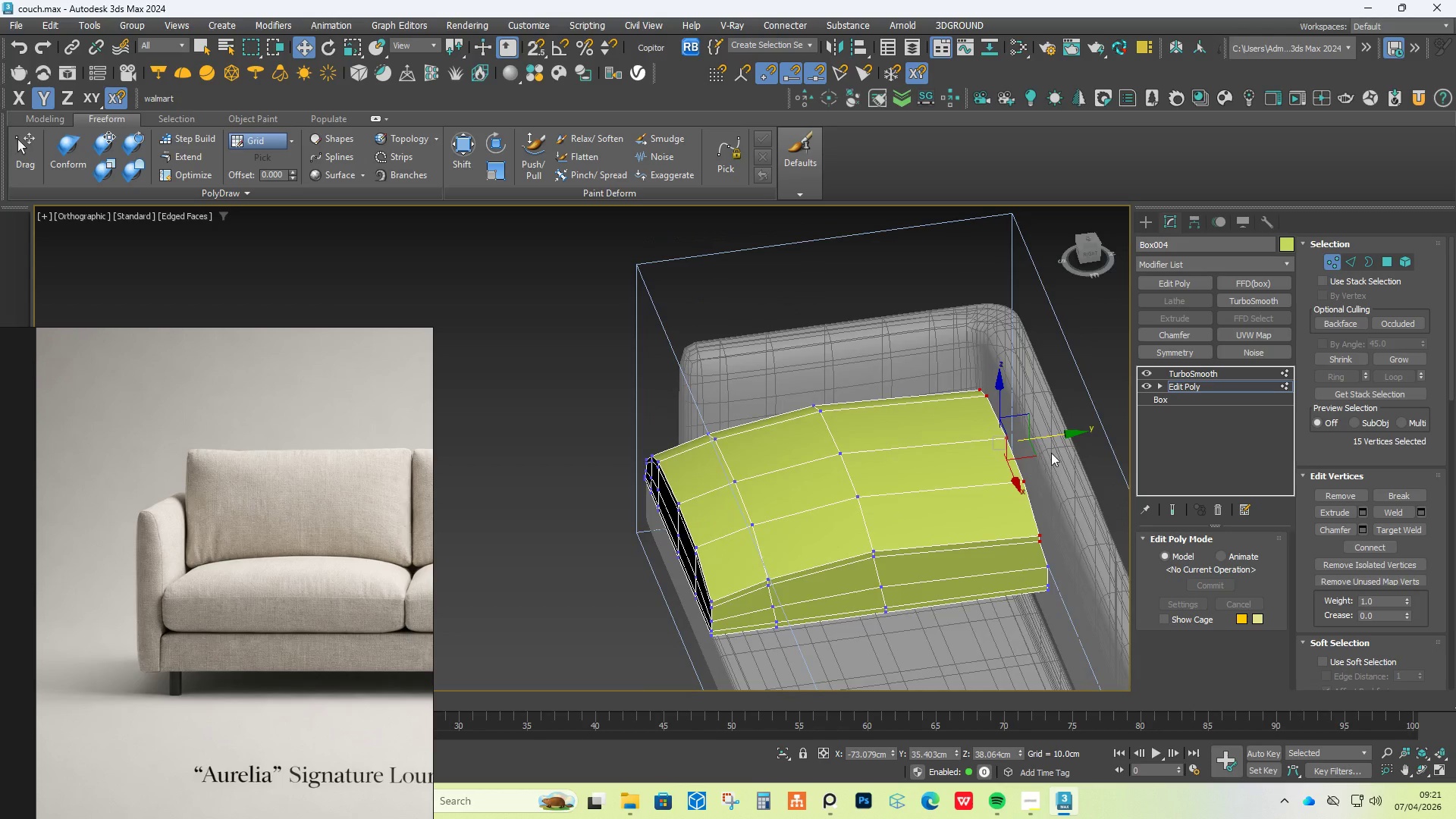 
hold_key(key=AltLeft, duration=0.39)
 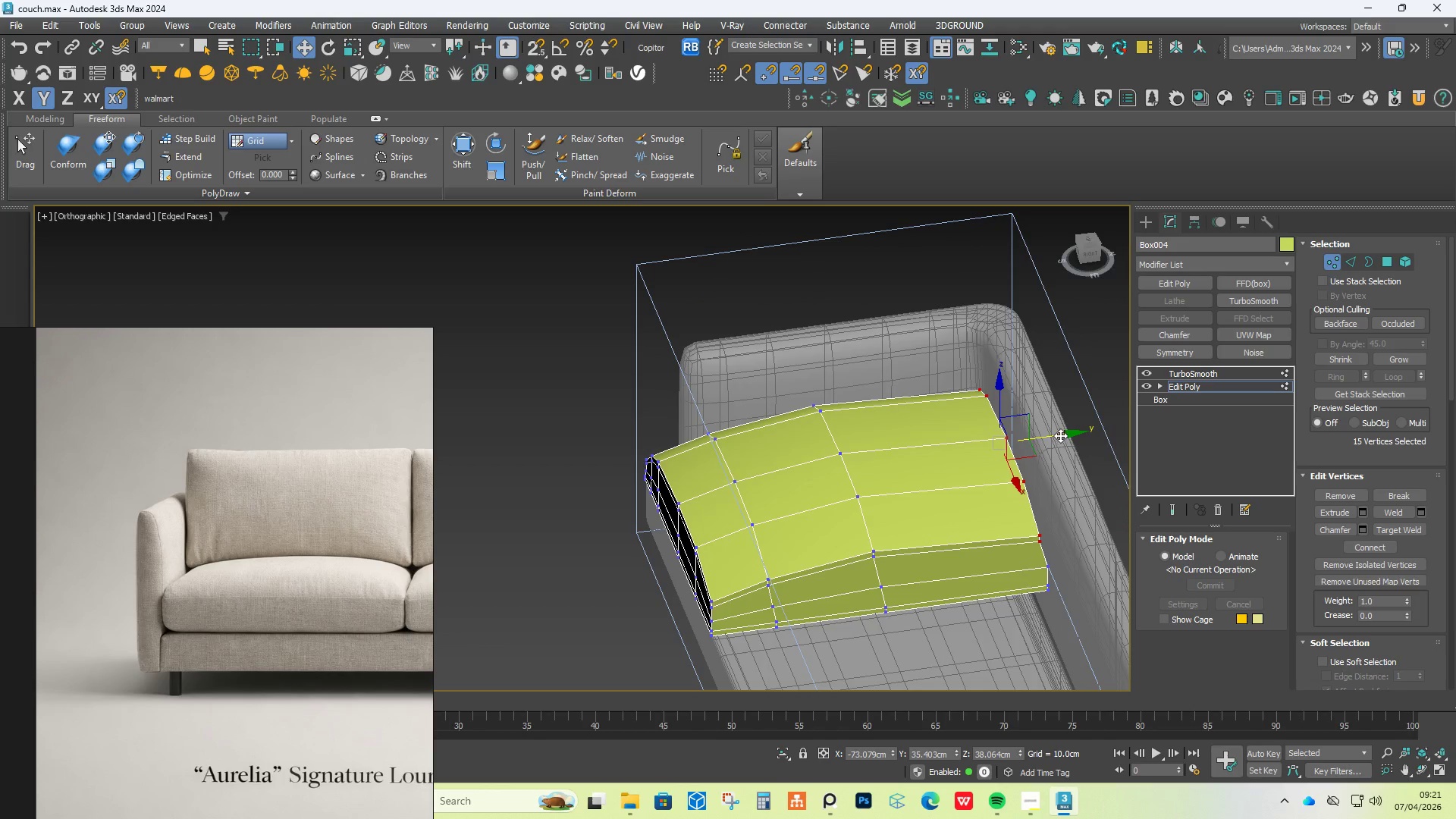 
hold_key(key=AltLeft, duration=1.39)
scroll: coordinate [1007, 474], scroll_direction: none, amount: 0.0
 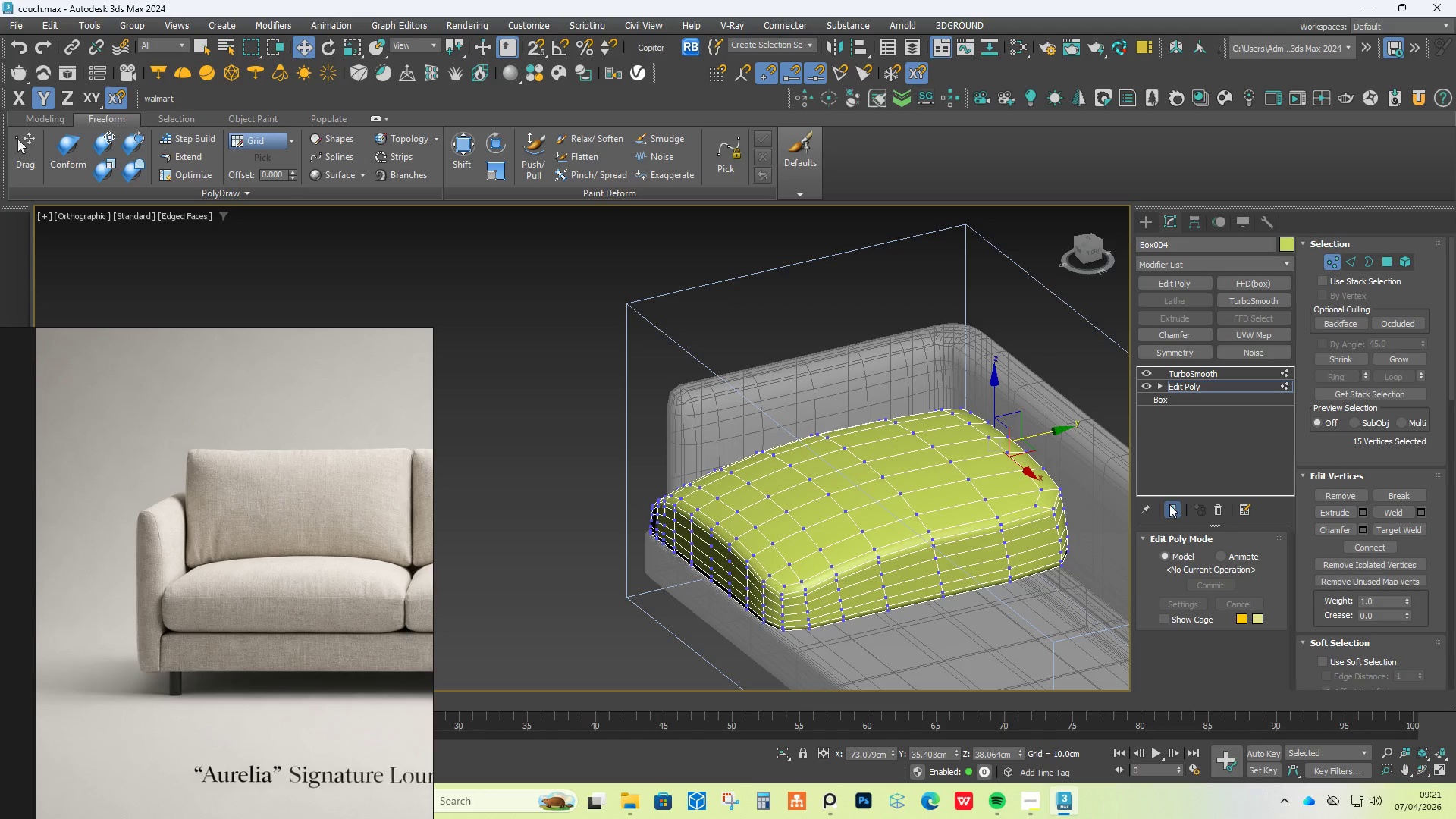 
hold_key(key=AltLeft, duration=1.5)
 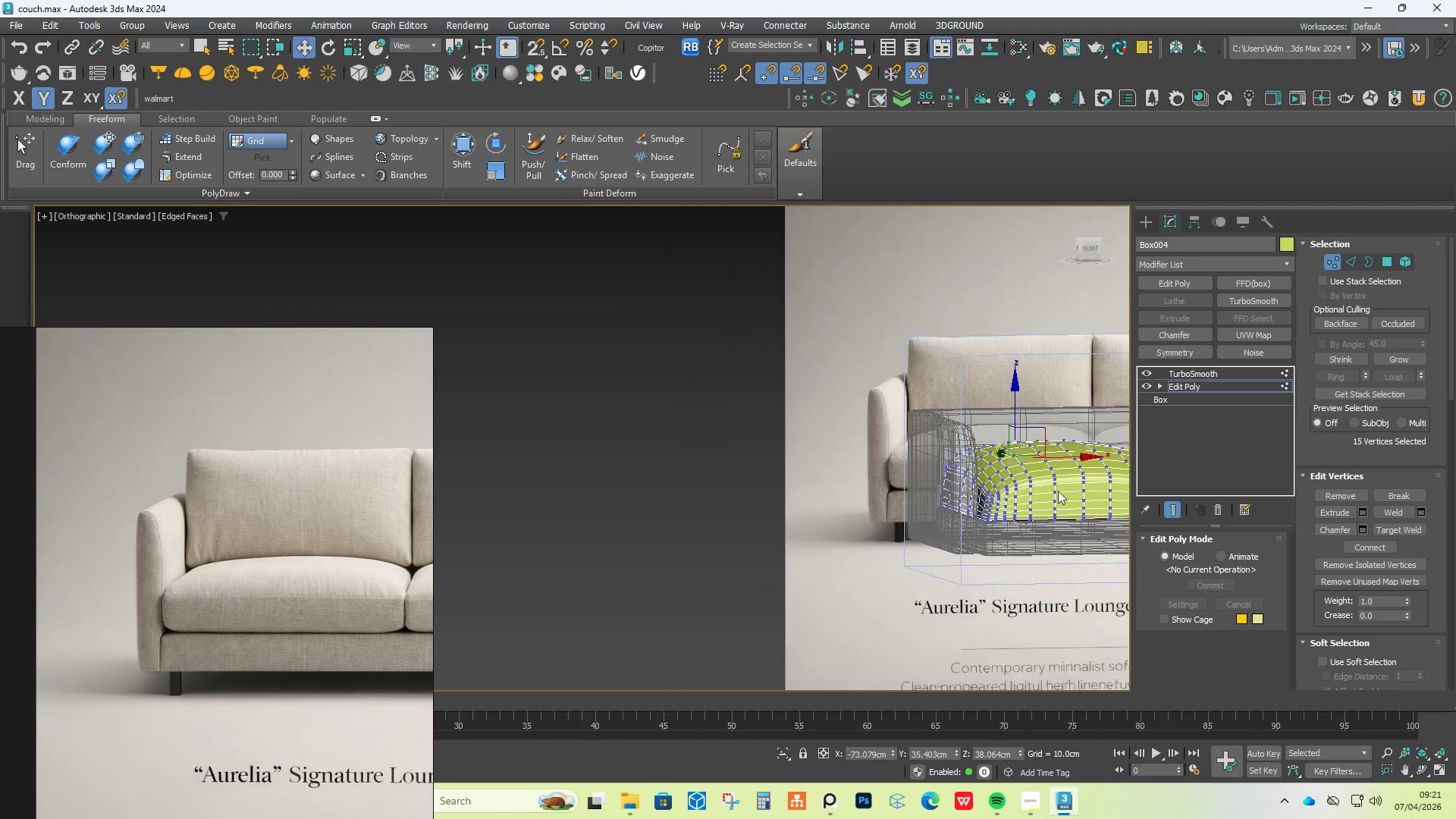 
hold_key(key=AltLeft, duration=0.38)
 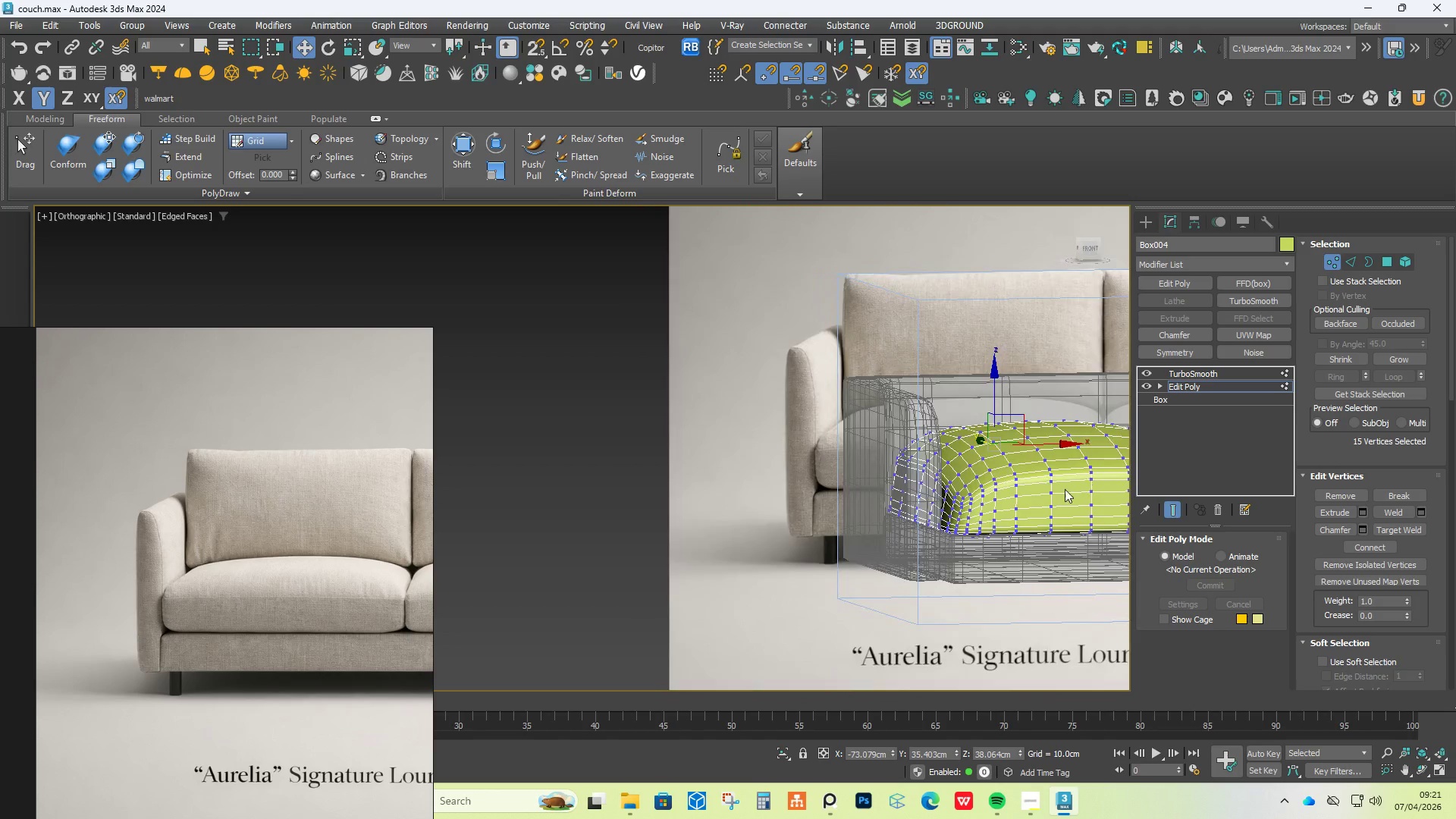 
scroll: coordinate [1065, 489], scroll_direction: down, amount: 1.0
 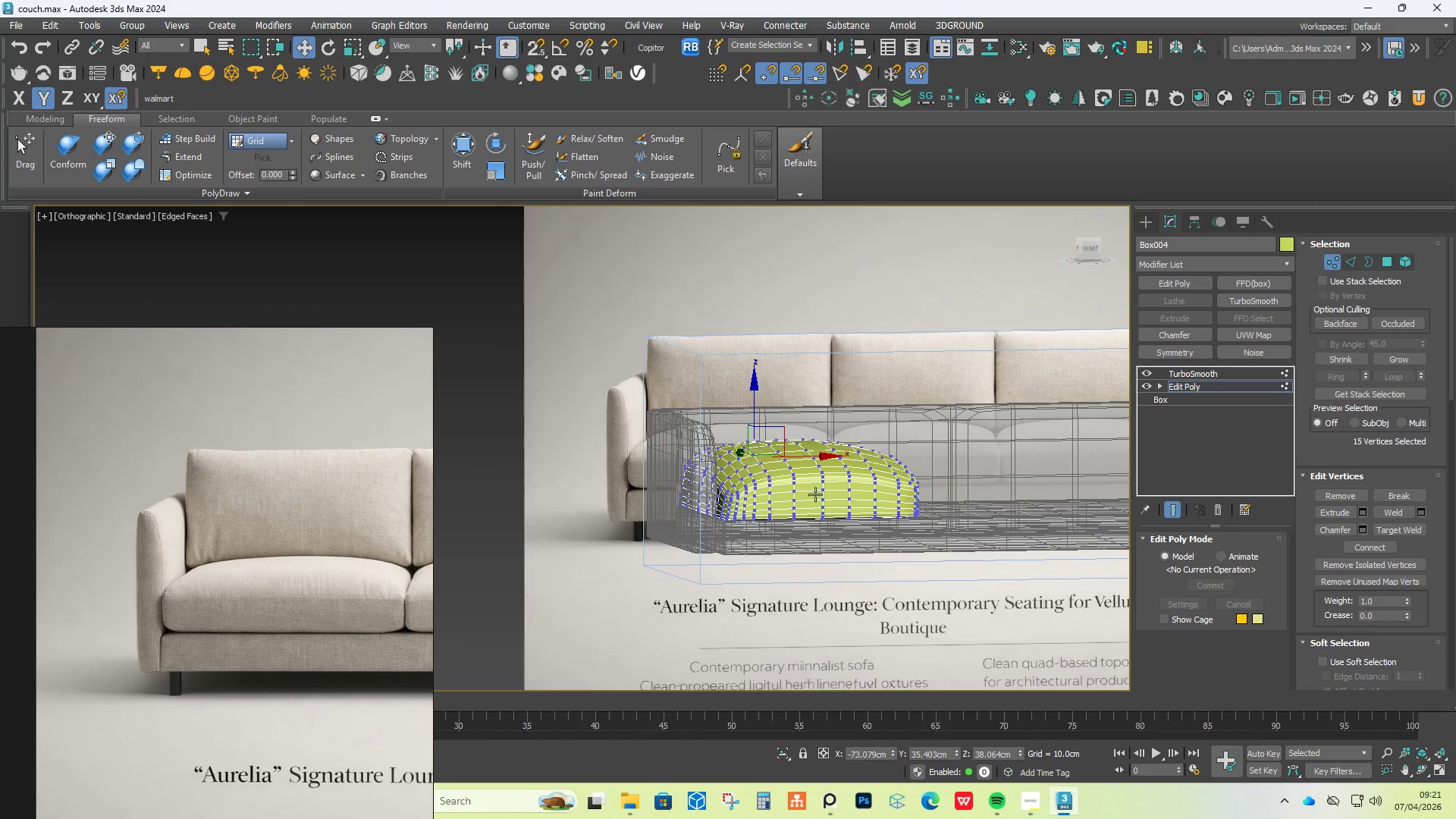 
key(Alt+AltLeft)
 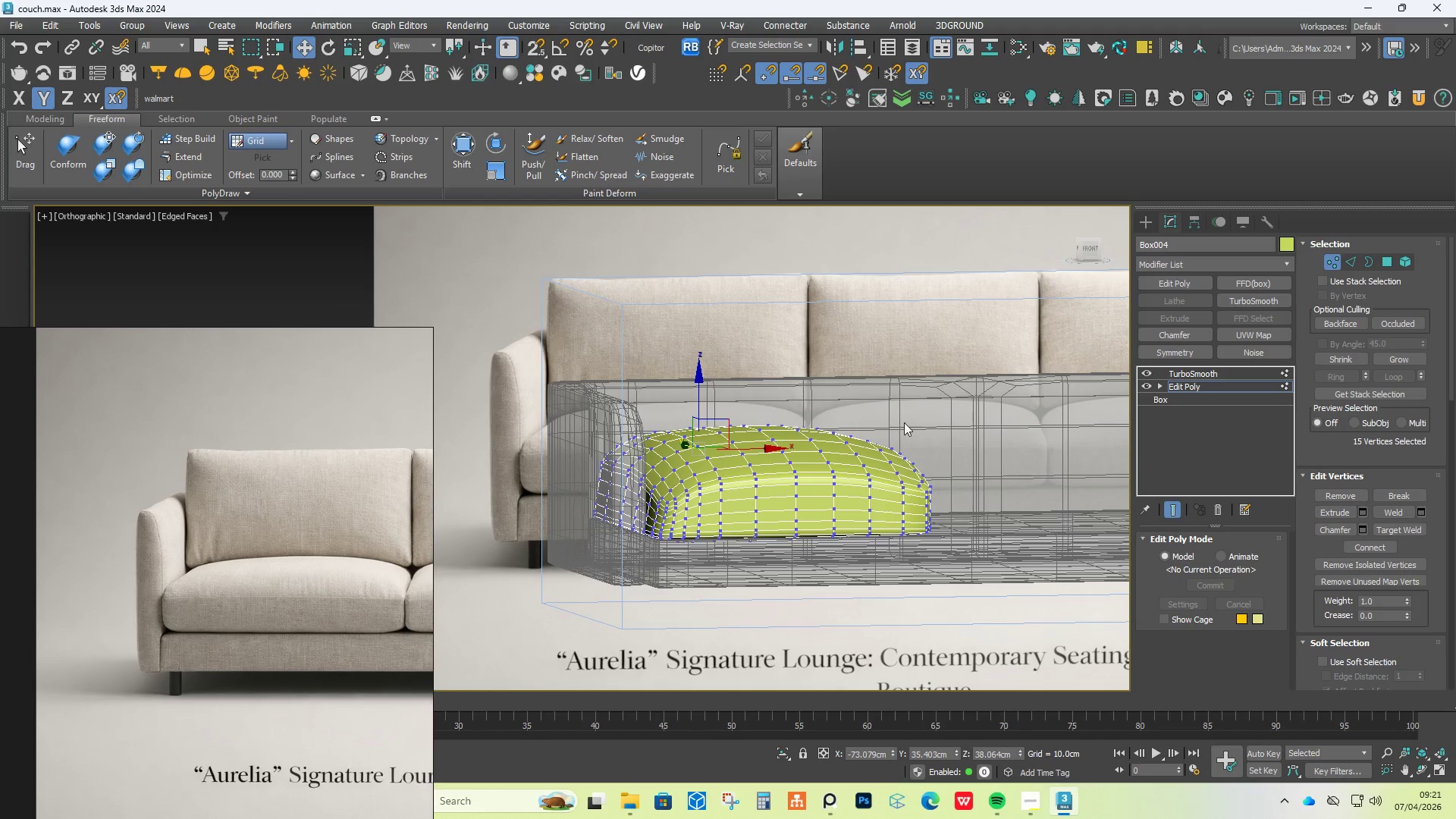 
scroll: coordinate [887, 475], scroll_direction: up, amount: 1.0
 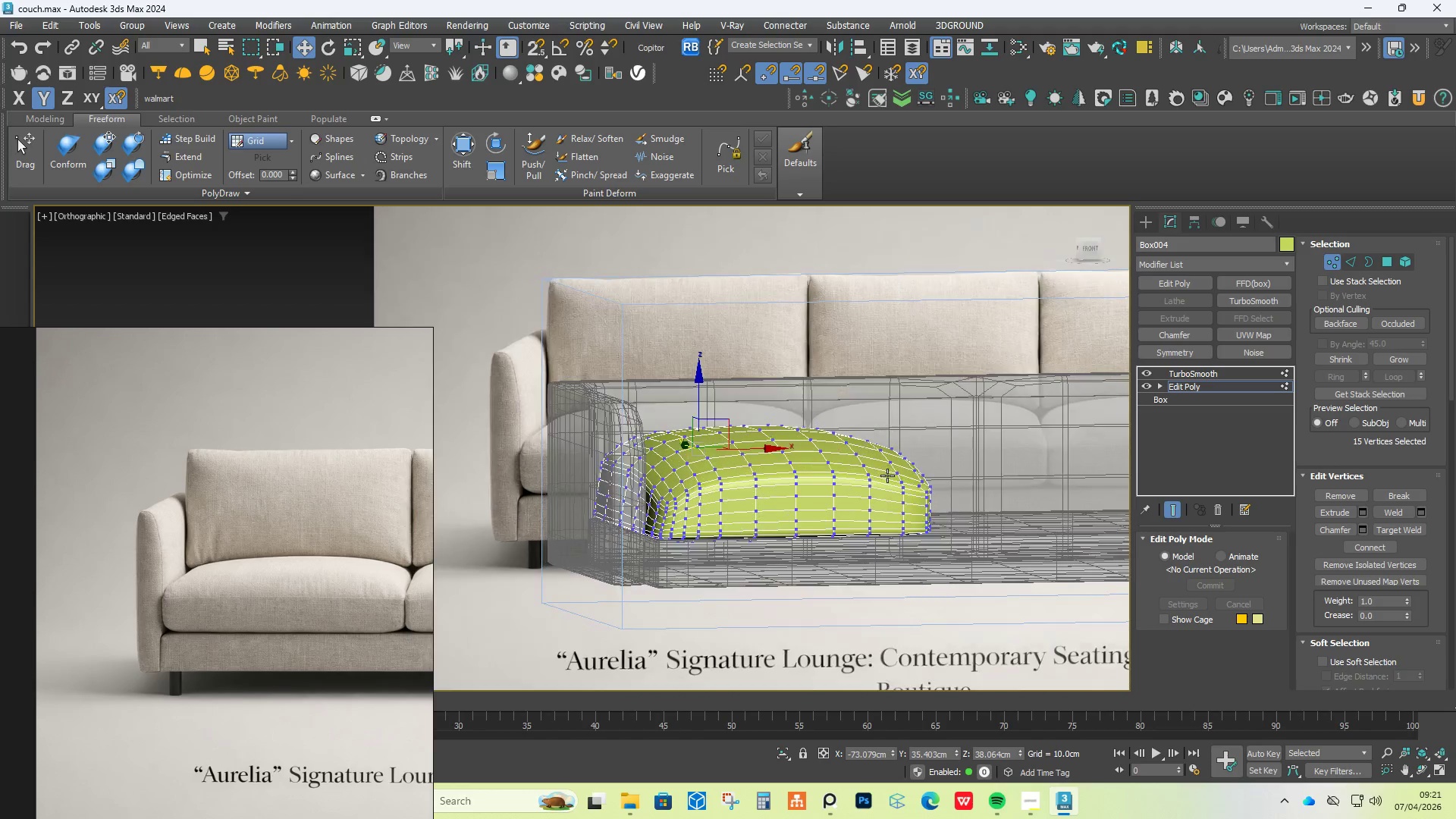 
key(F4)
 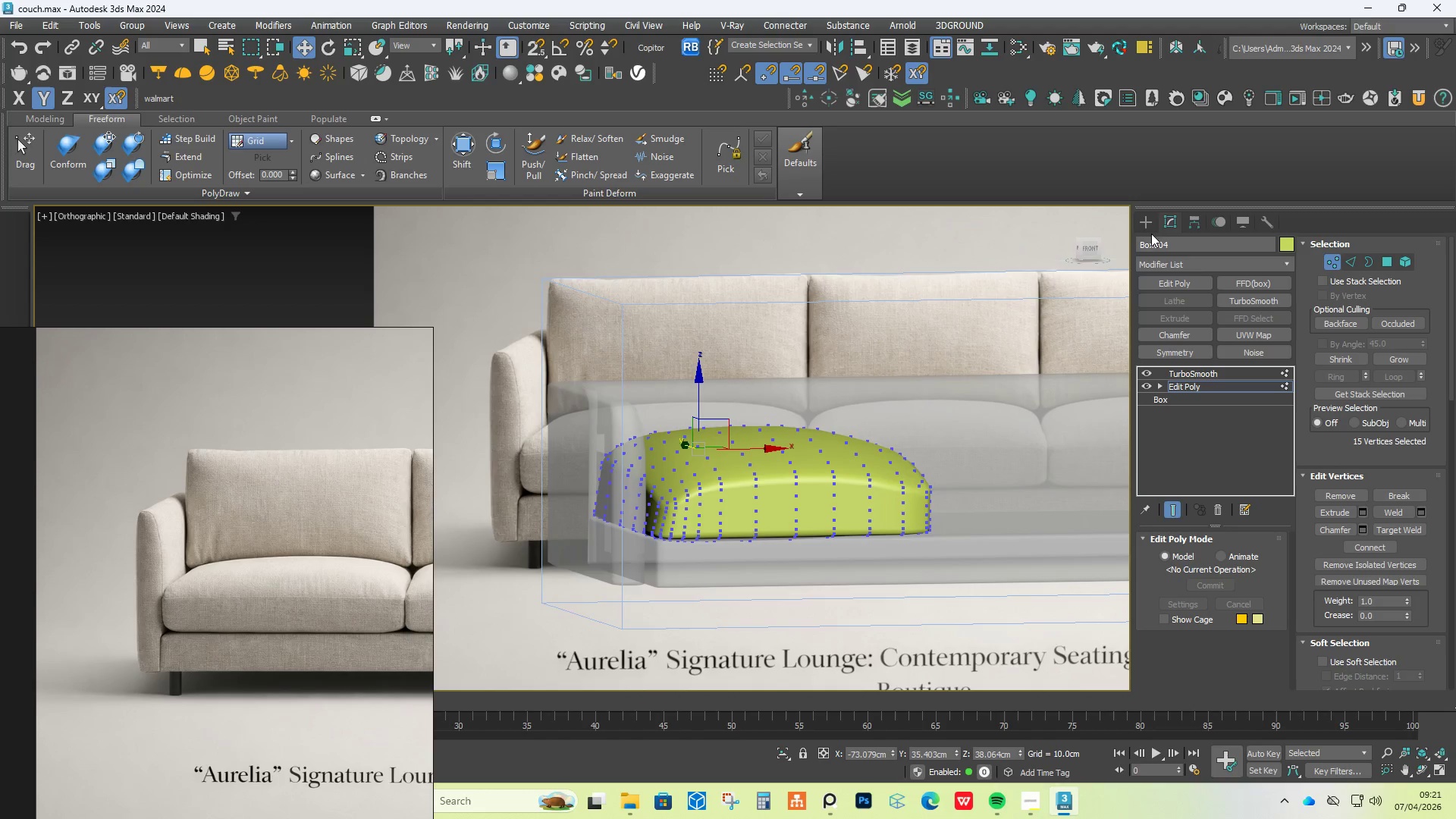 
left_click([1145, 224])
 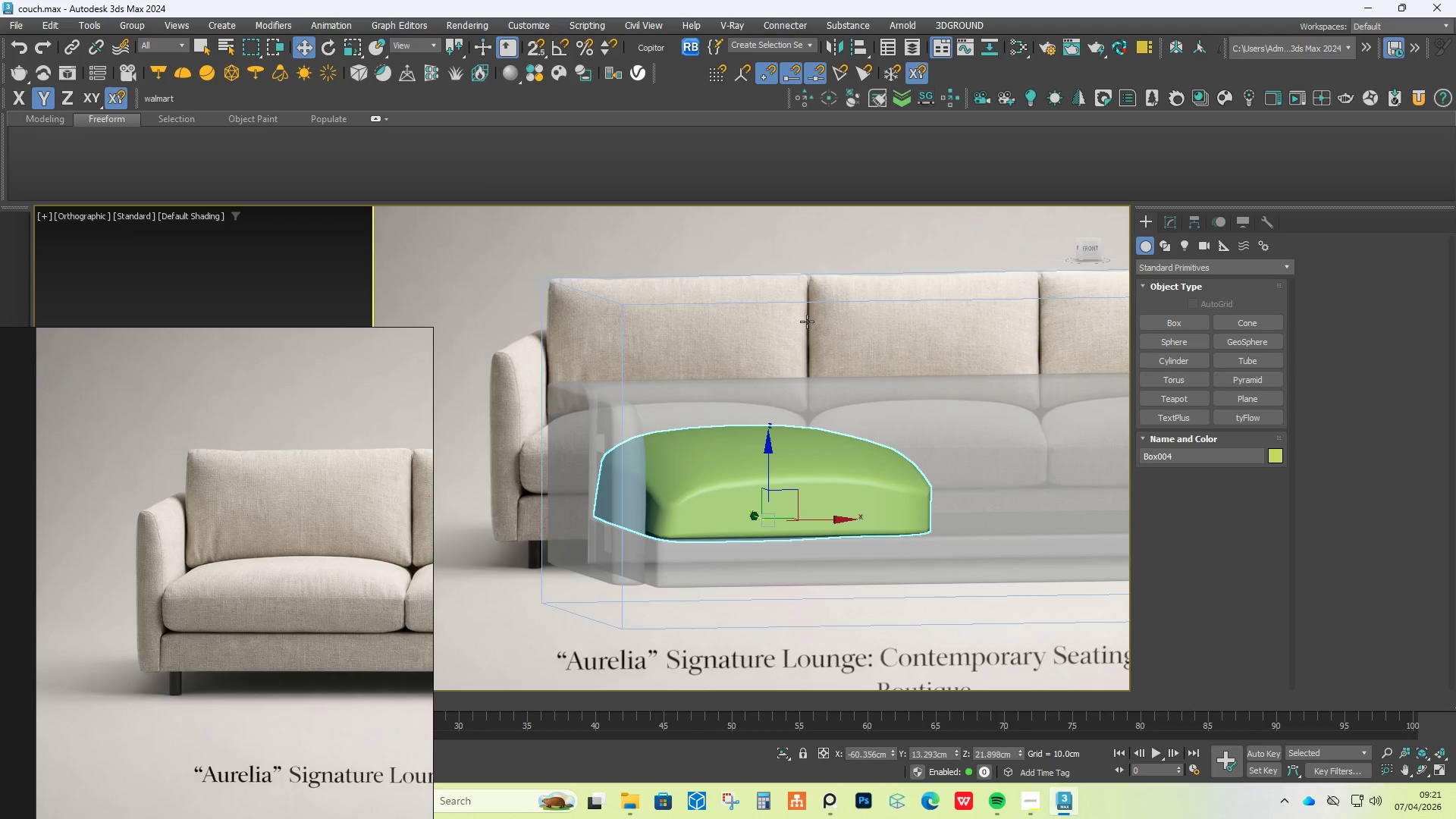 
hold_key(key=AltLeft, duration=0.5)
 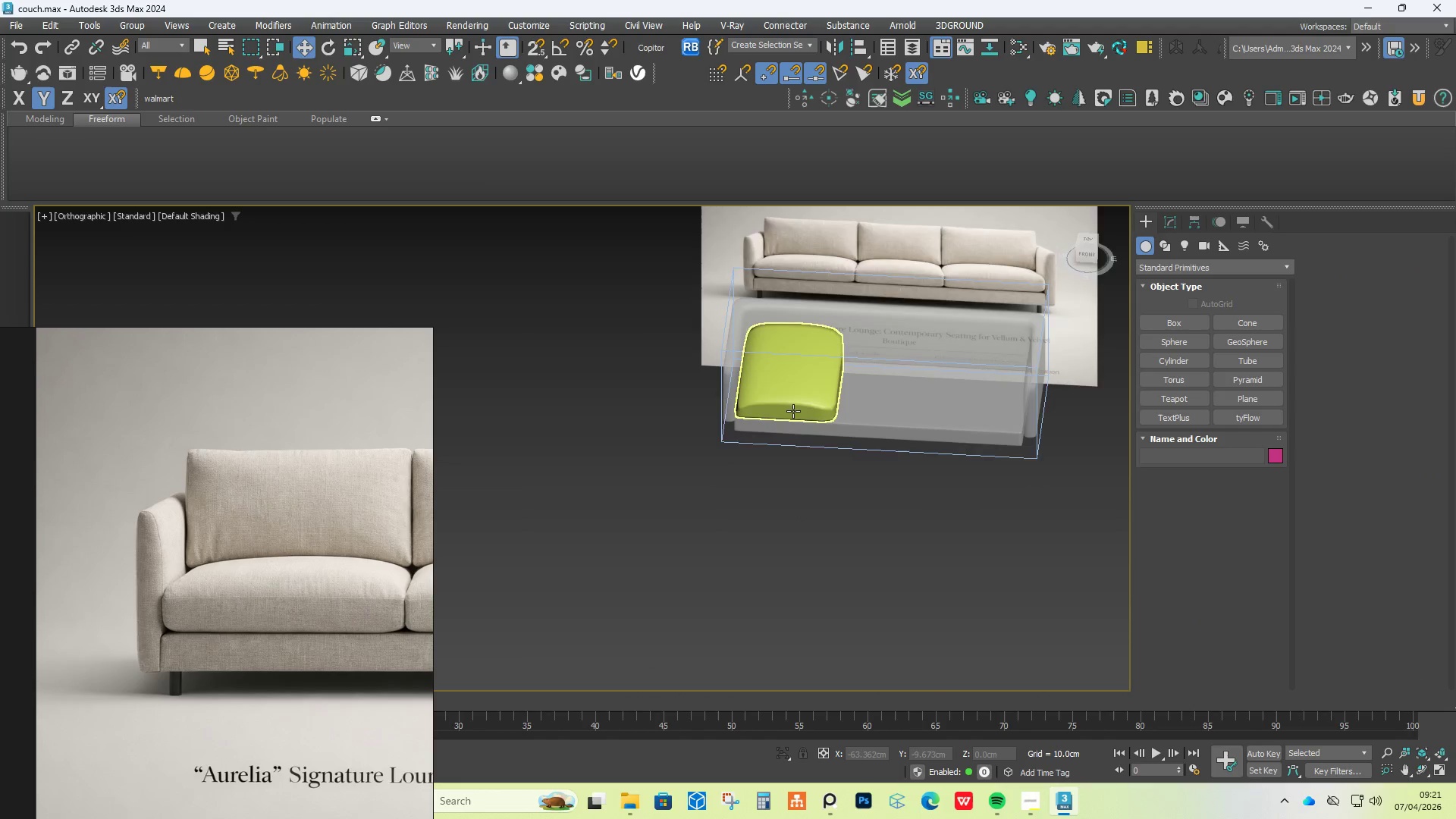 
scroll: coordinate [805, 310], scroll_direction: down, amount: 3.0
 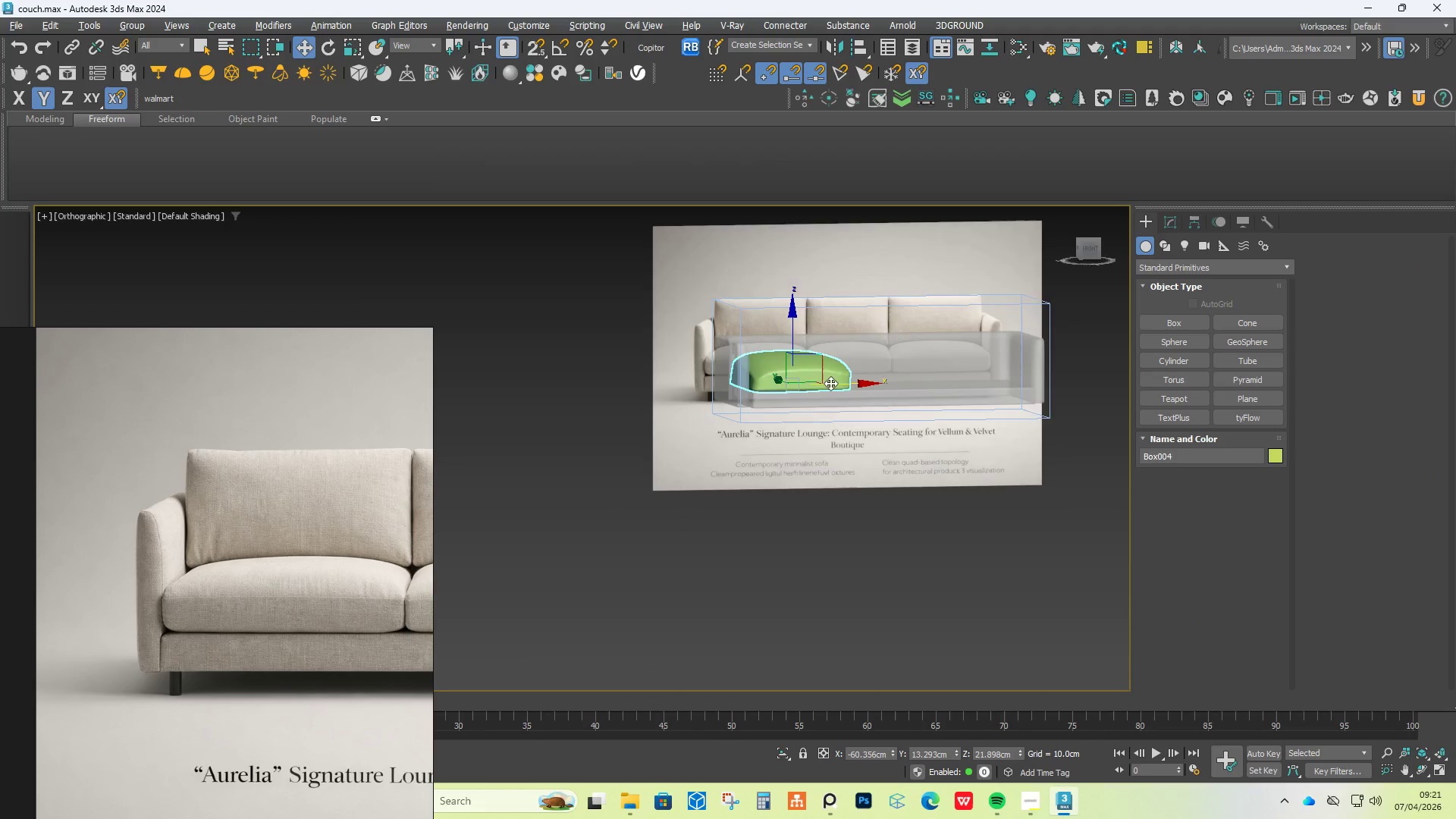 
hold_key(key=AltLeft, duration=4.73)
left_click([801, 516])
 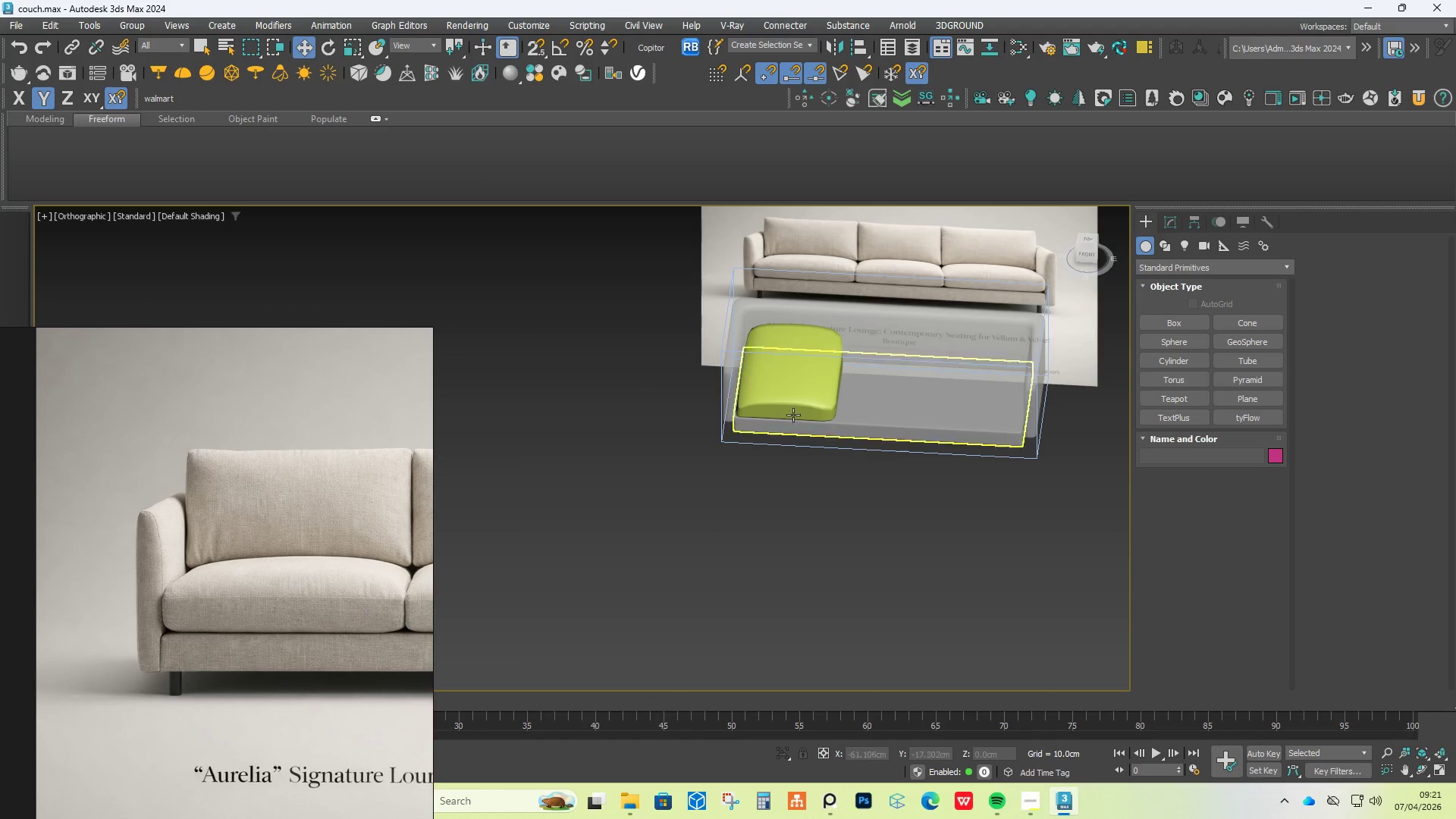 
left_click([874, 359])
 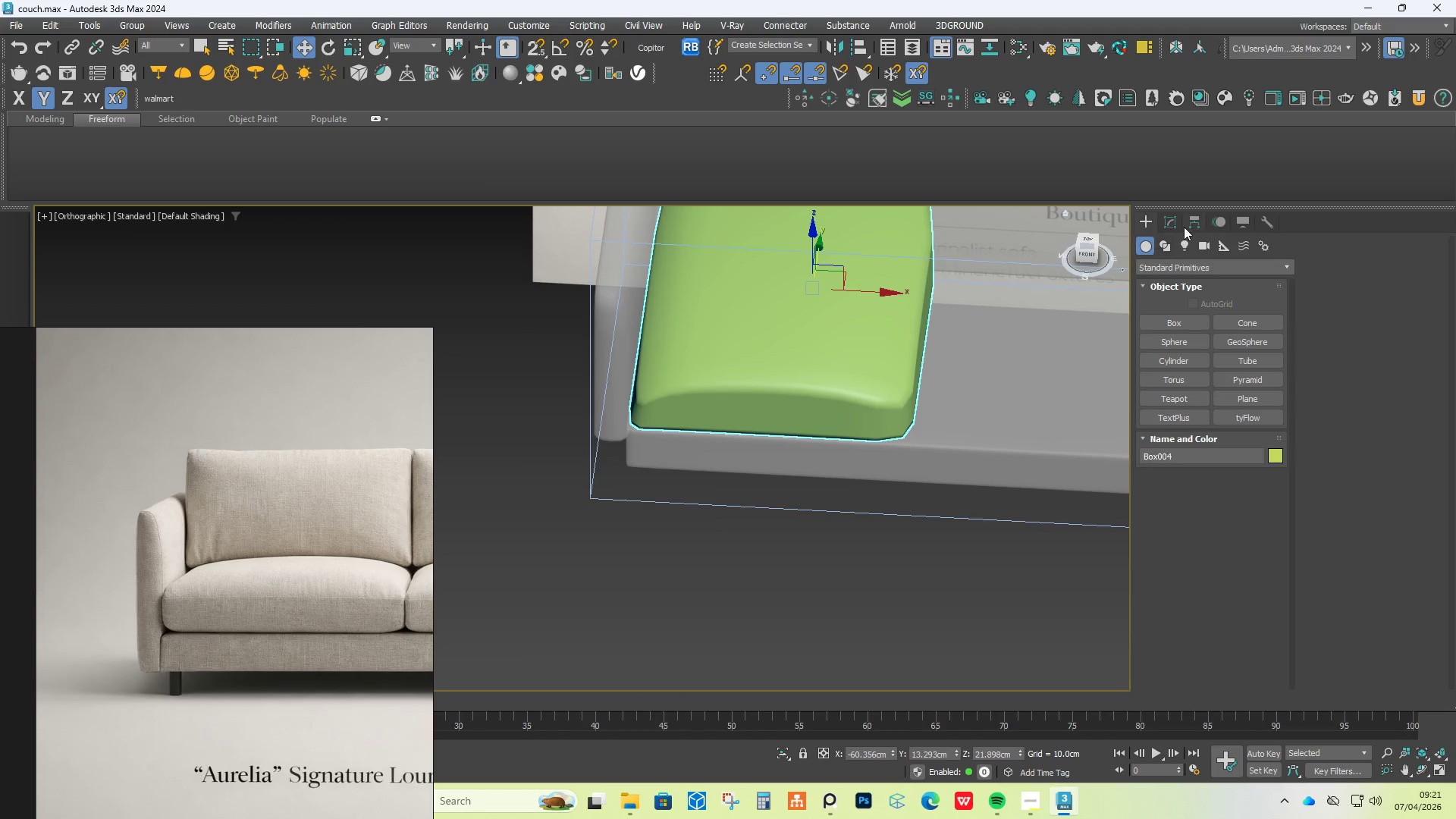 
scroll: coordinate [793, 411], scroll_direction: up, amount: 4.0
 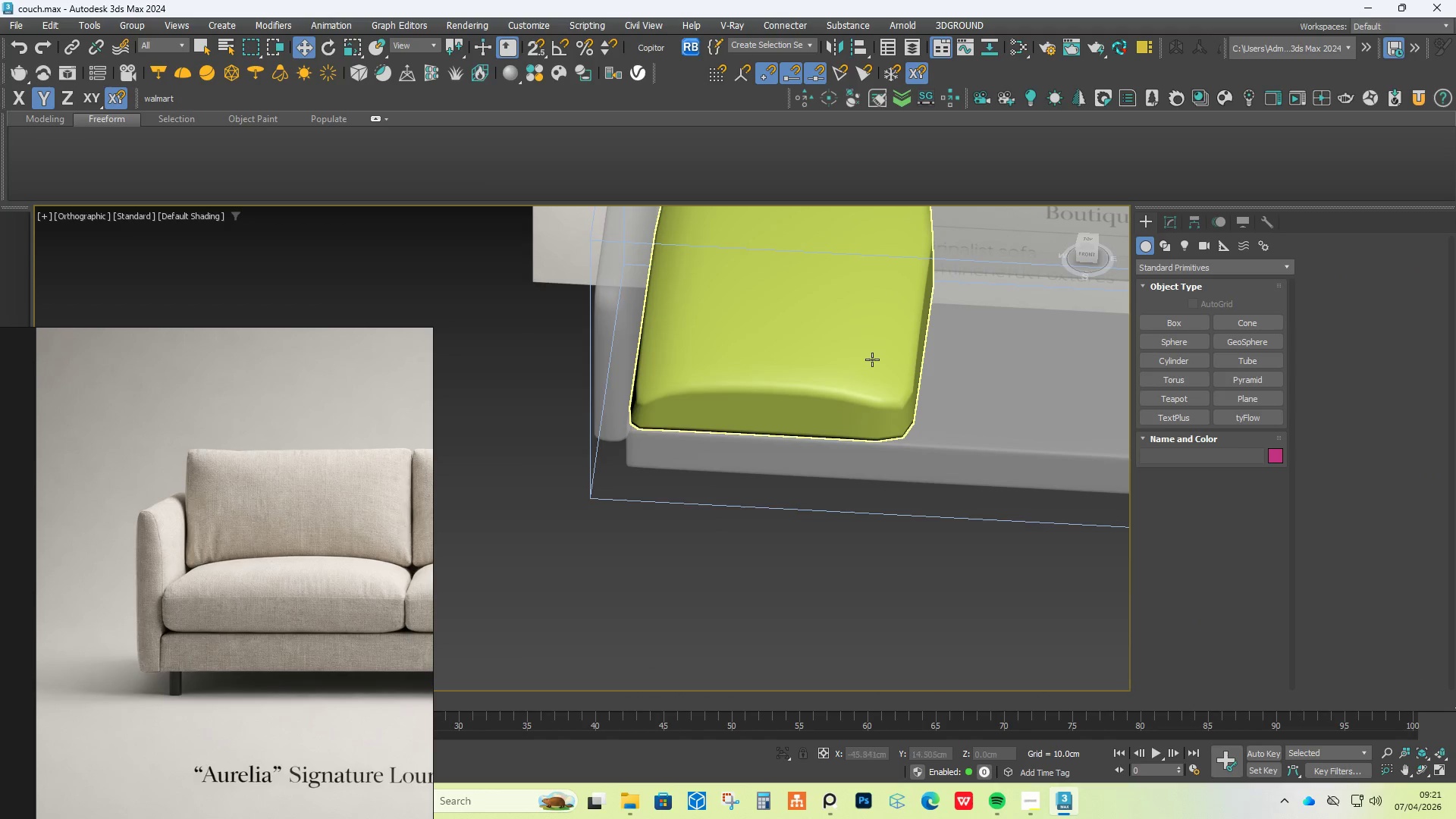 
left_click([1174, 219])
 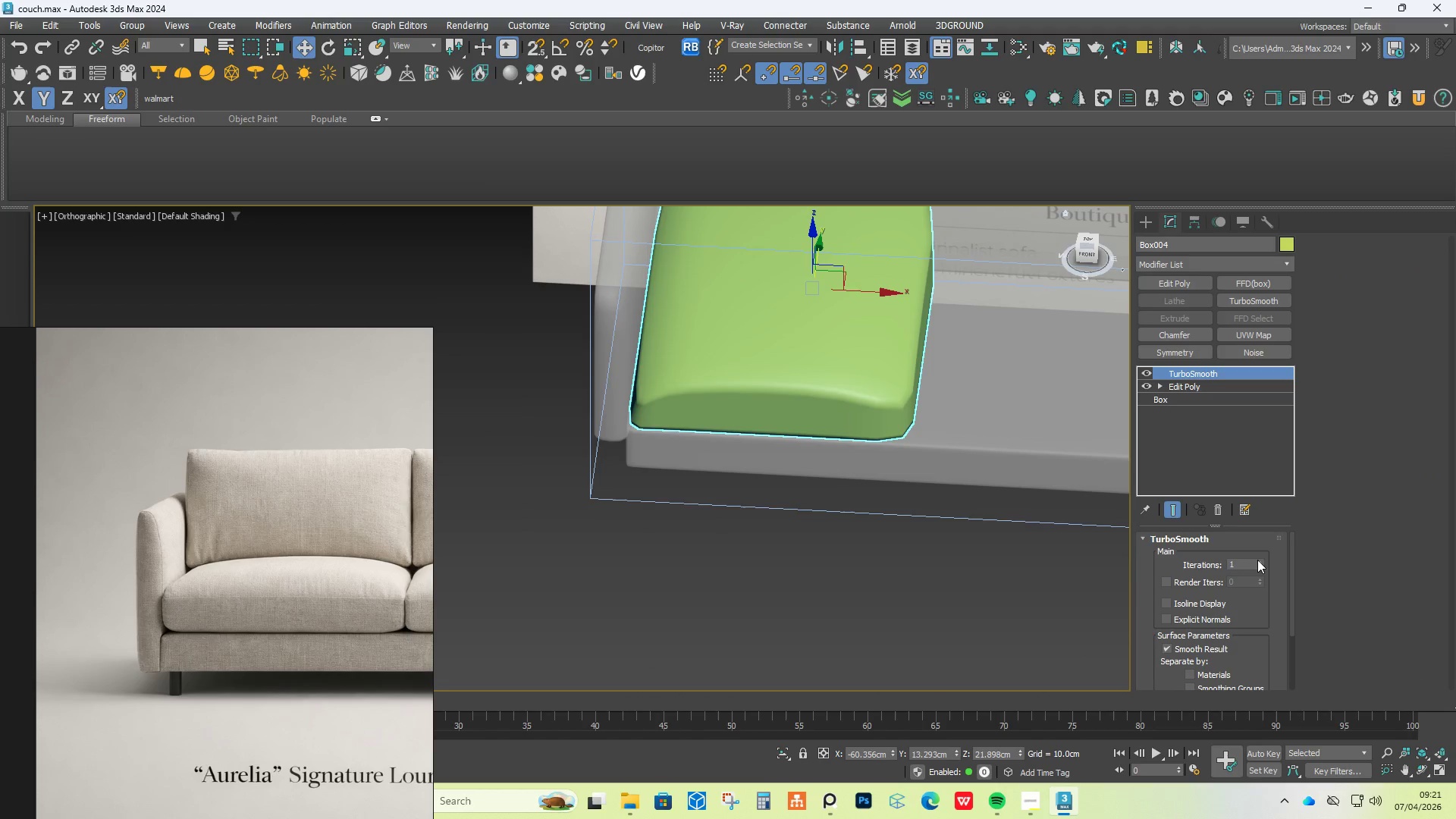 
left_click([1257, 562])
 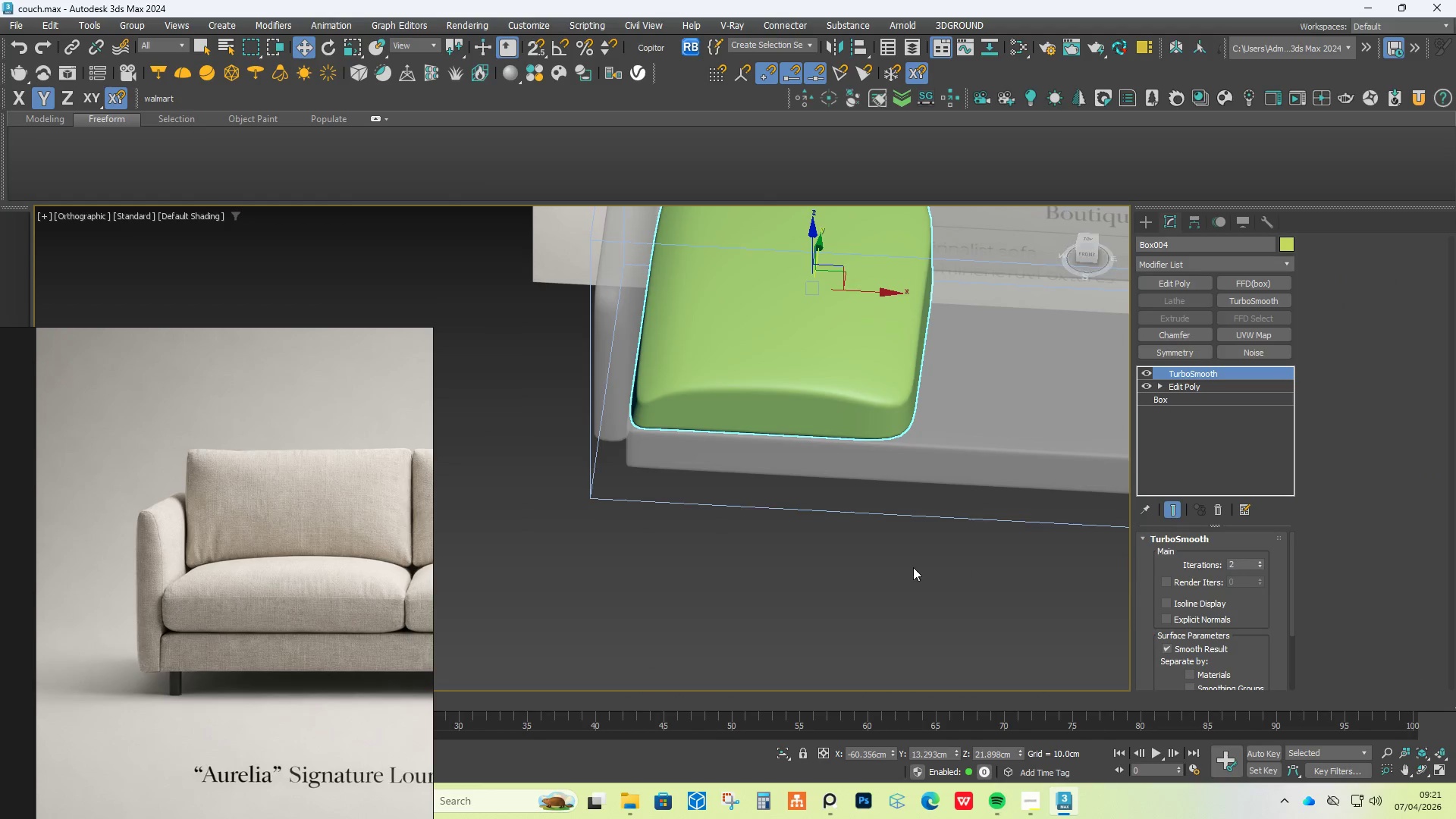 
left_click([912, 568])
 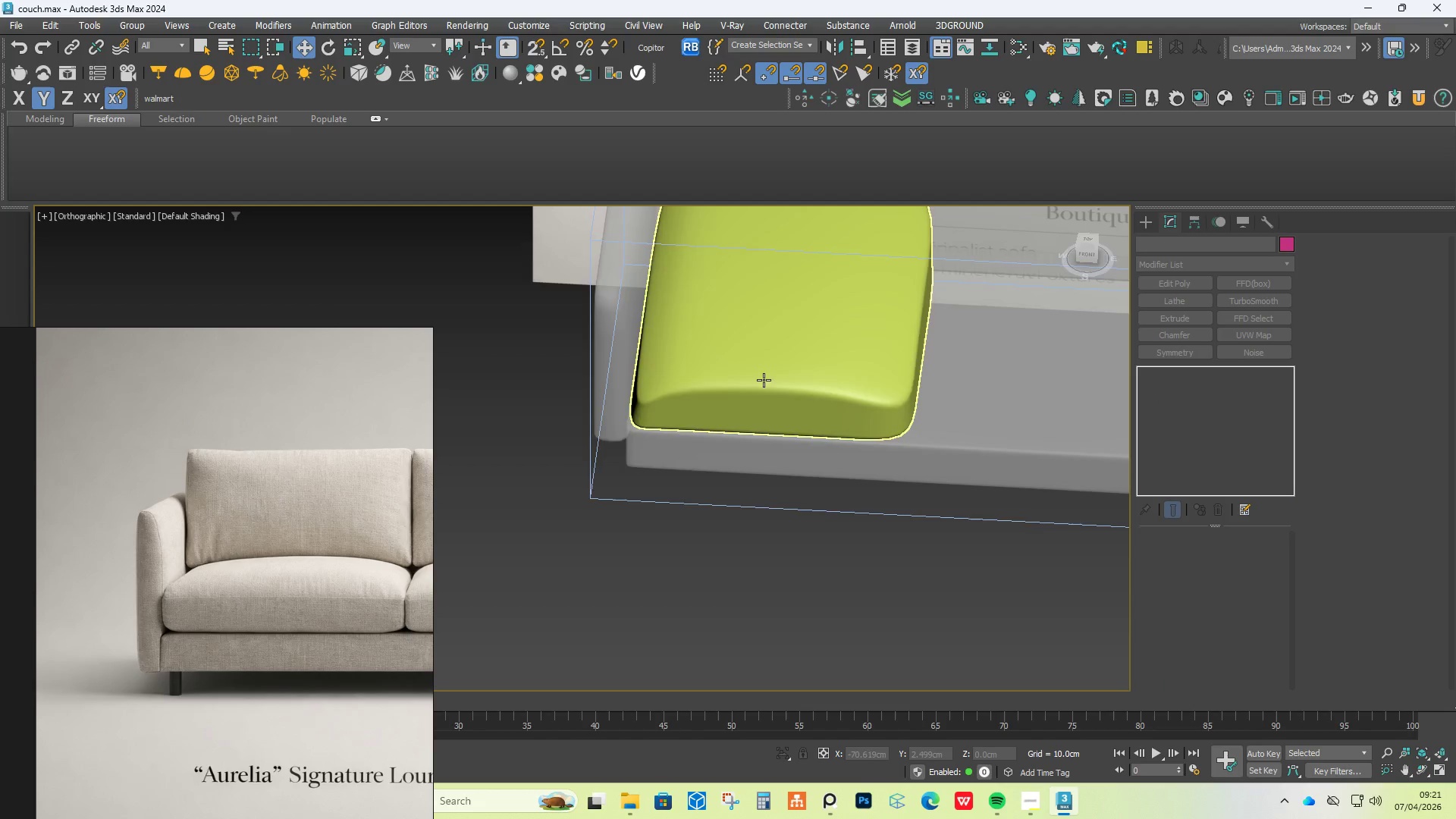 
hold_key(key=AltLeft, duration=1.5)
scroll: coordinate [733, 543], scroll_direction: down, amount: 4.0
 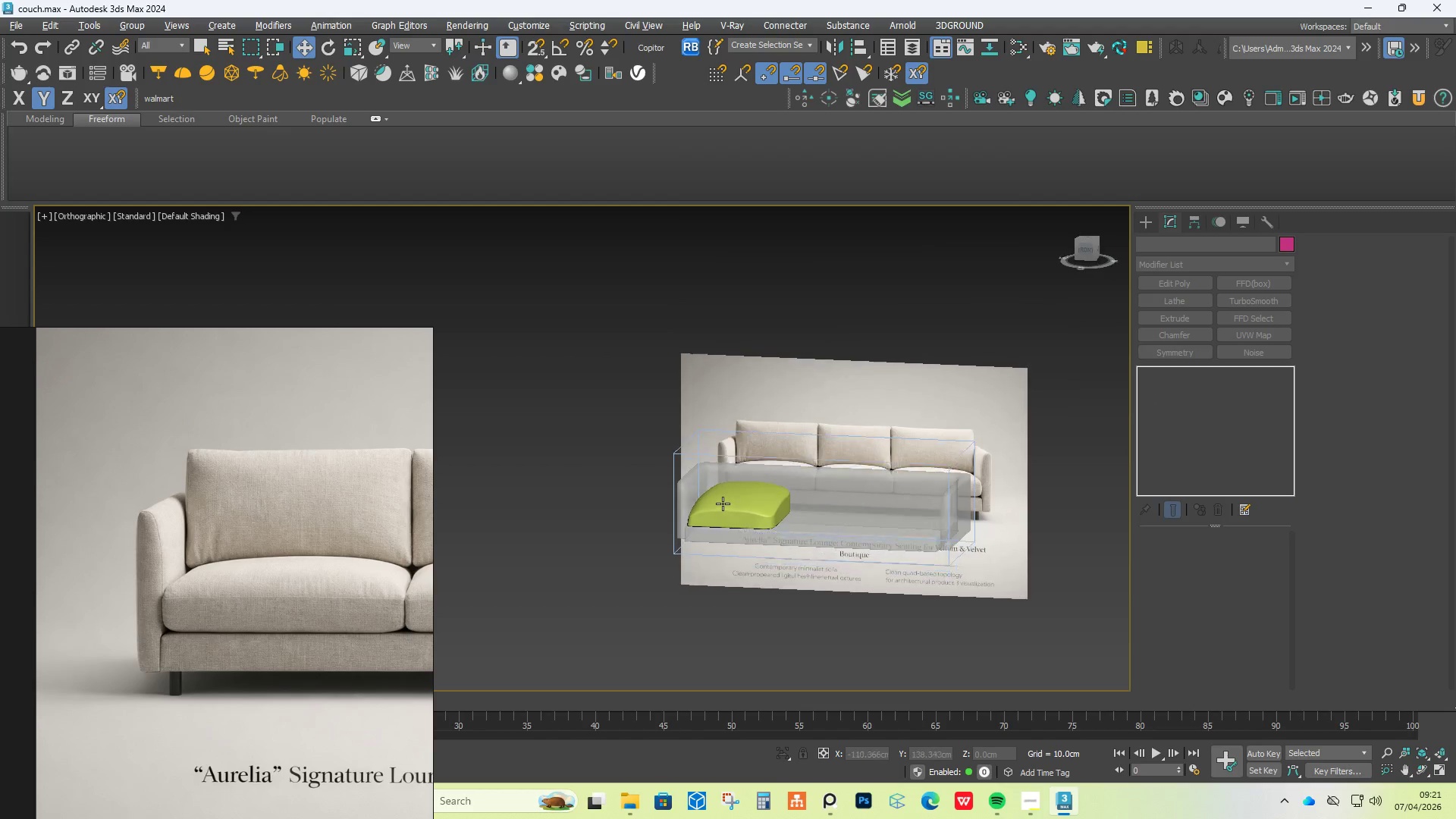 
hold_key(key=AltLeft, duration=0.41)
 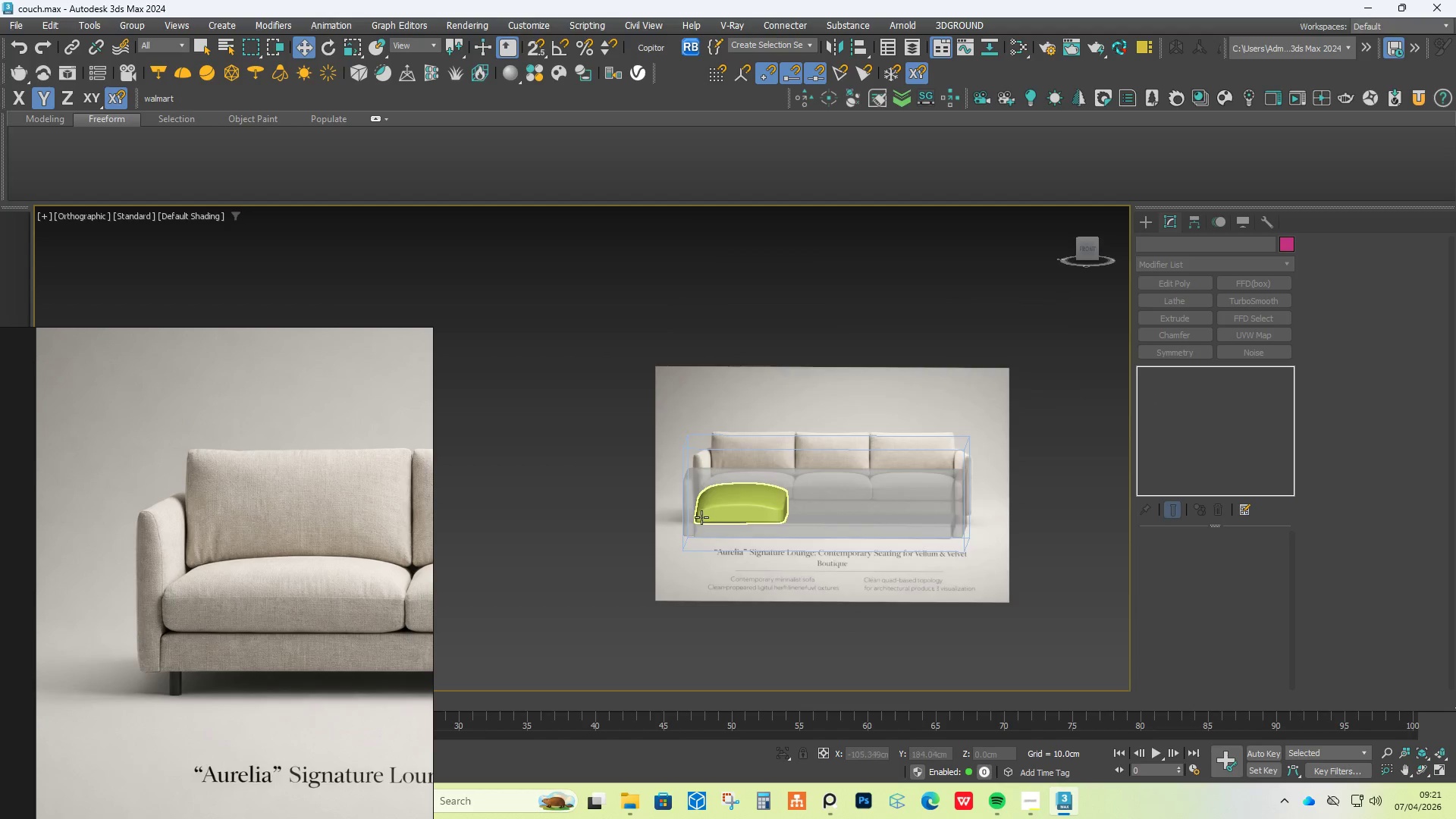 
scroll: coordinate [701, 517], scroll_direction: up, amount: 5.0
 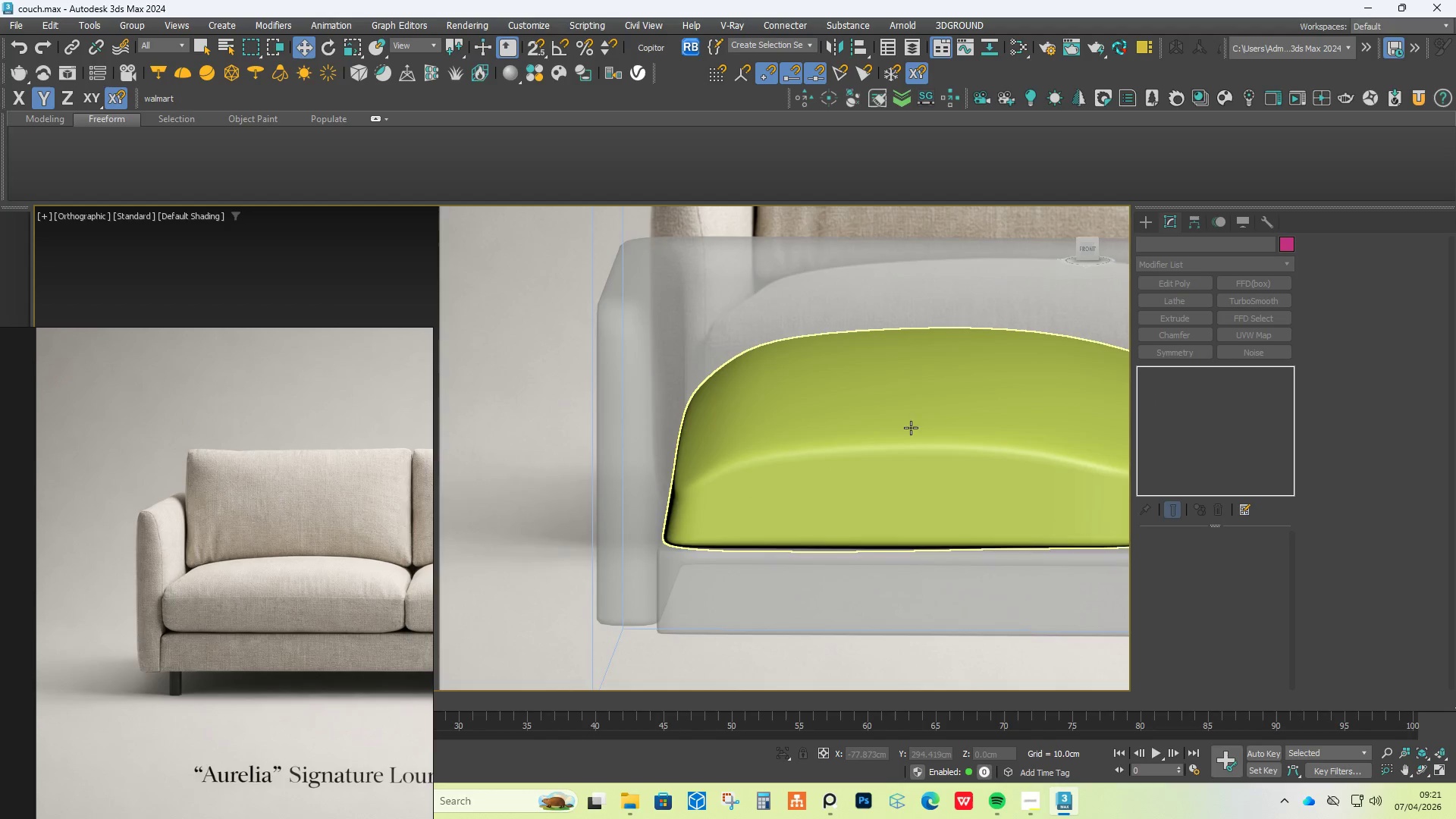 
left_click([813, 453])
 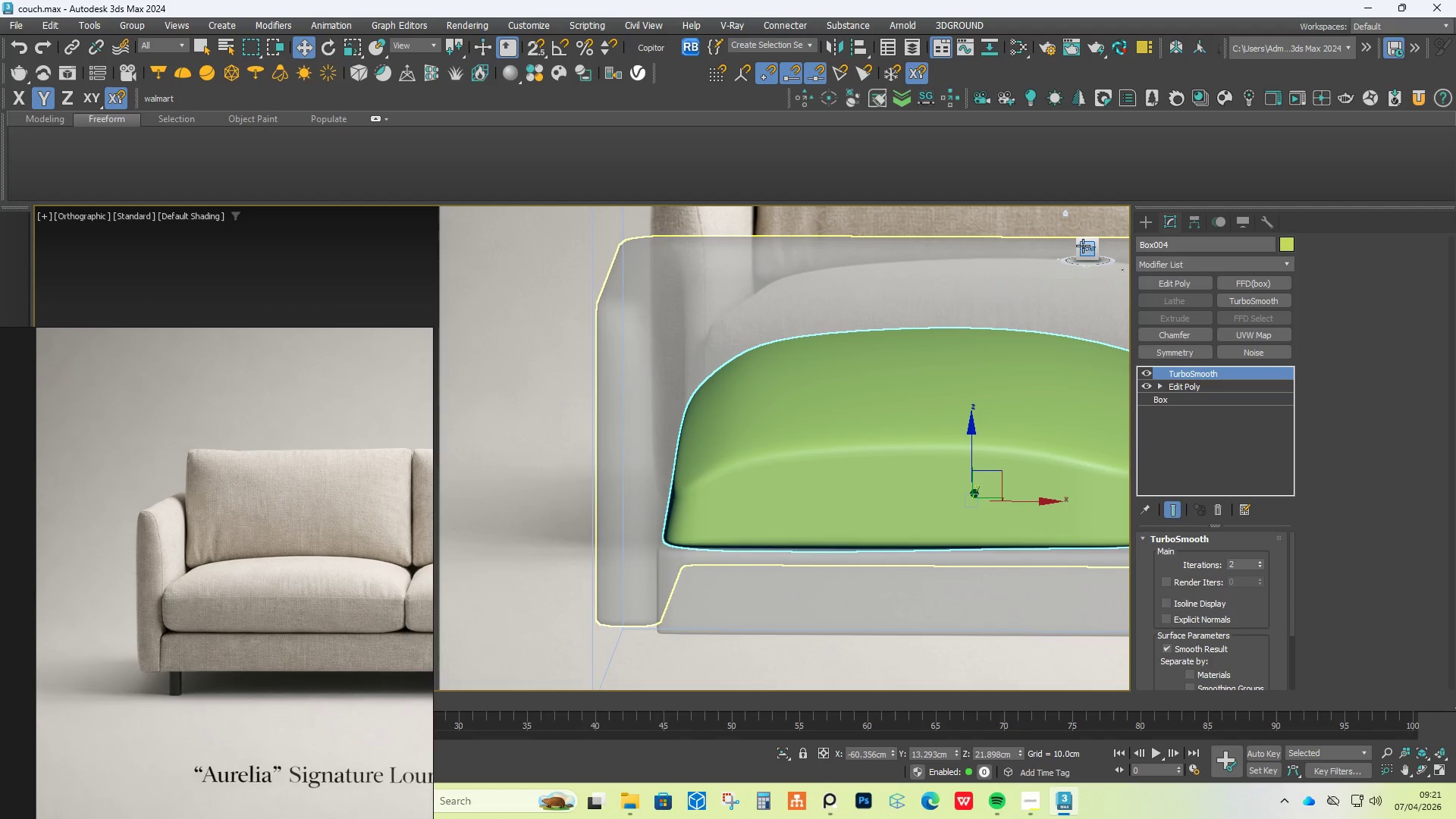 
left_click([1088, 248])
 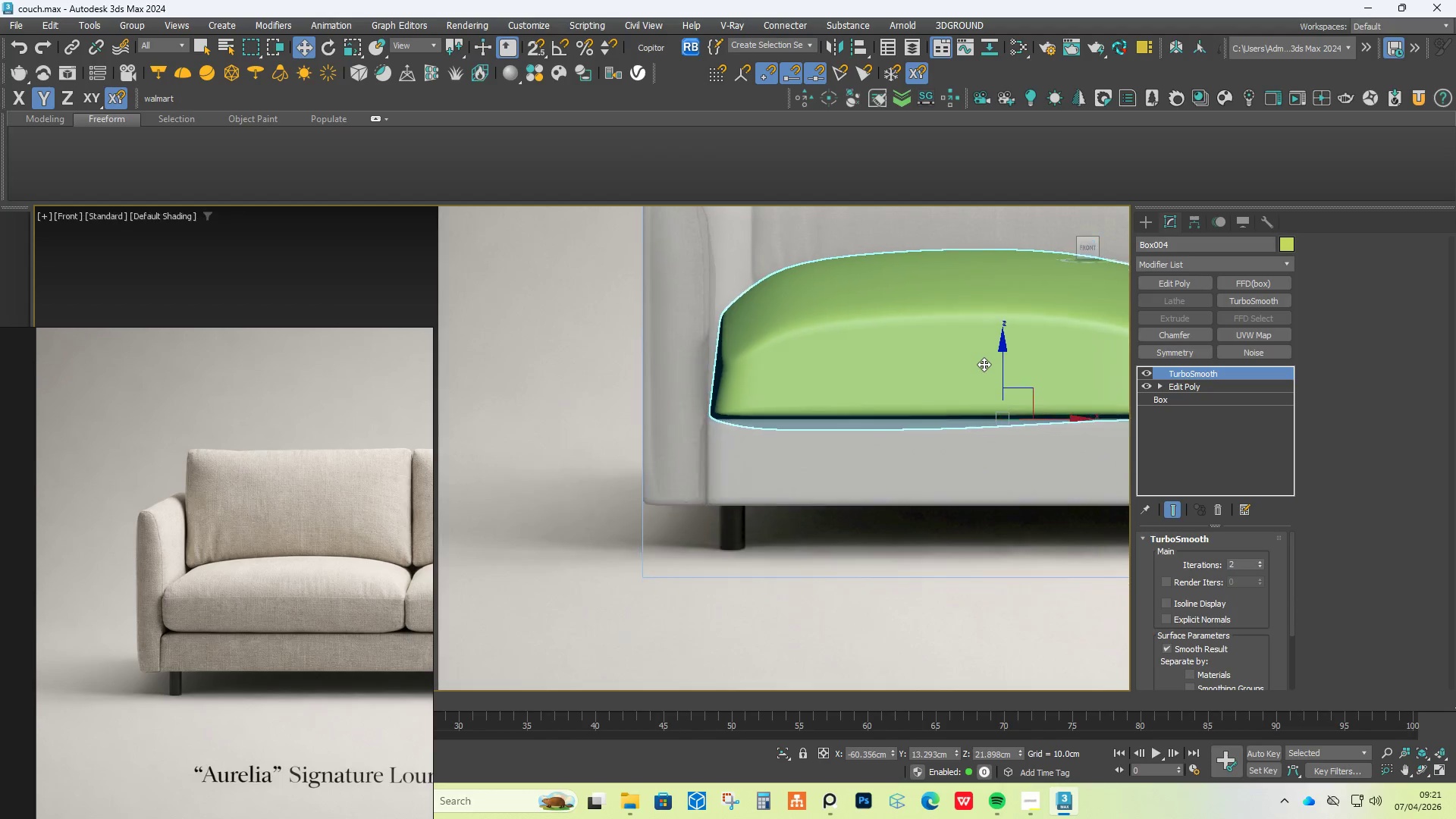 
scroll: coordinate [984, 364], scroll_direction: down, amount: 1.0
 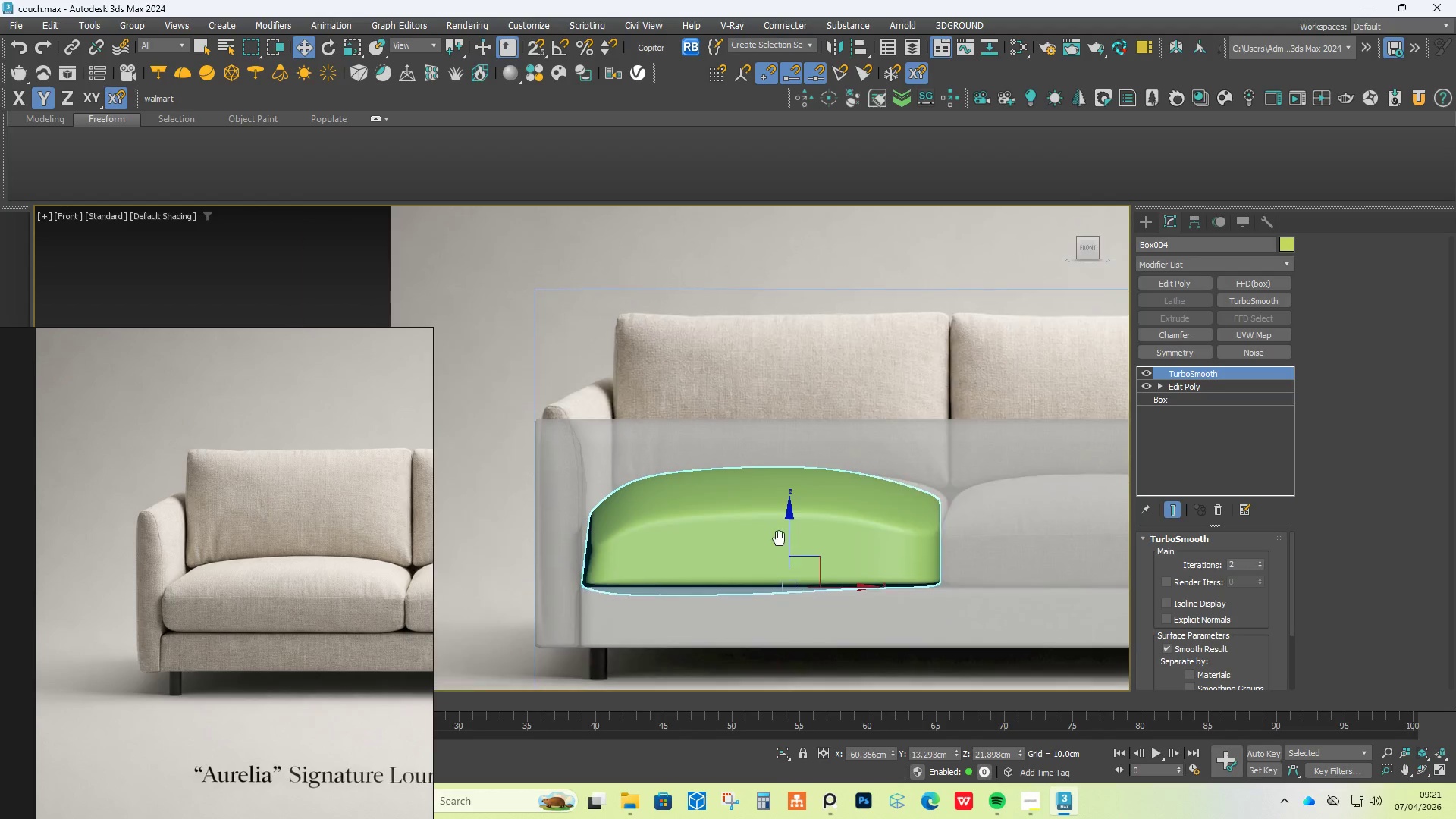 
scroll: coordinate [692, 542], scroll_direction: up, amount: 1.0
 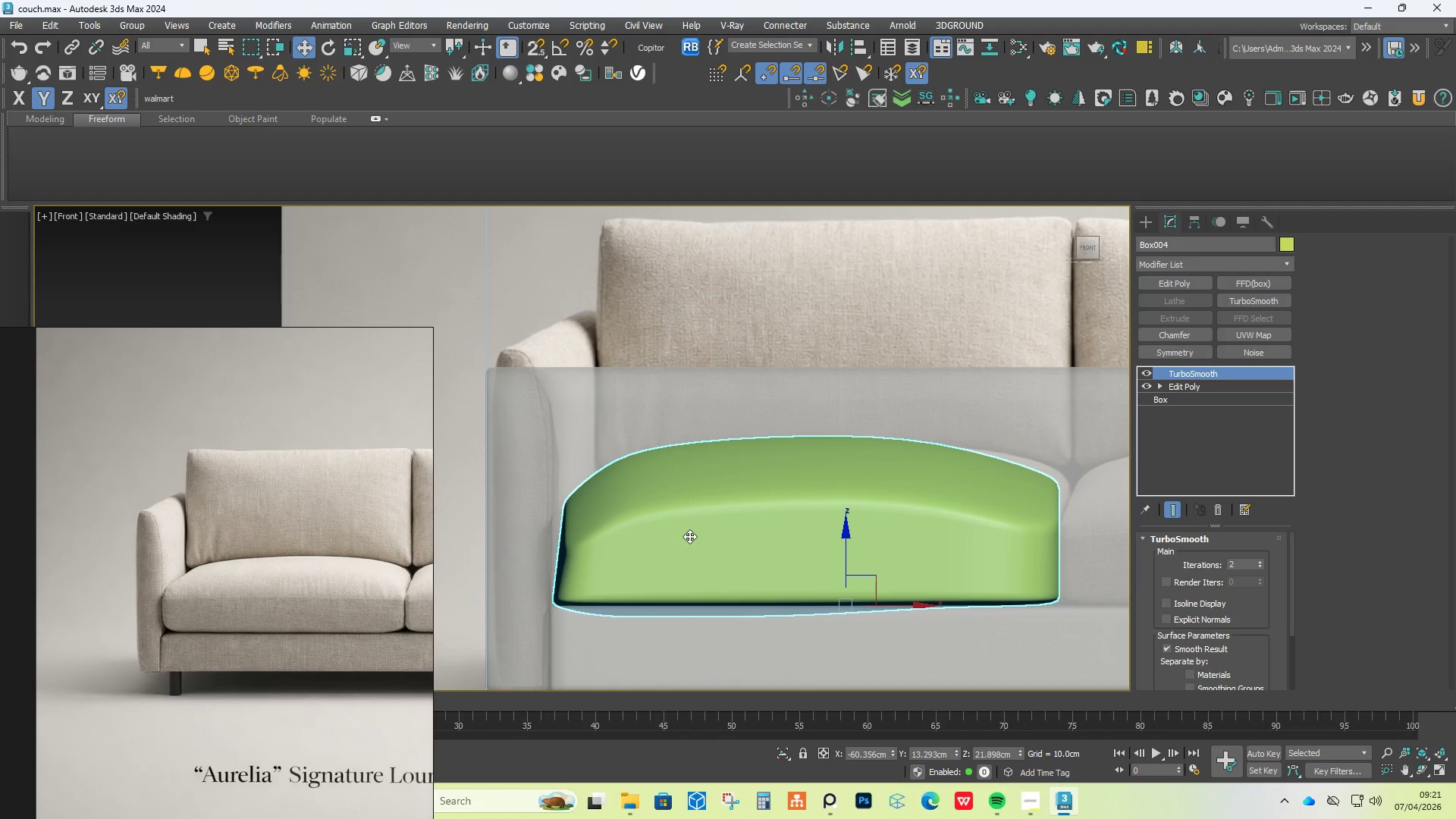 
left_click([685, 536])
 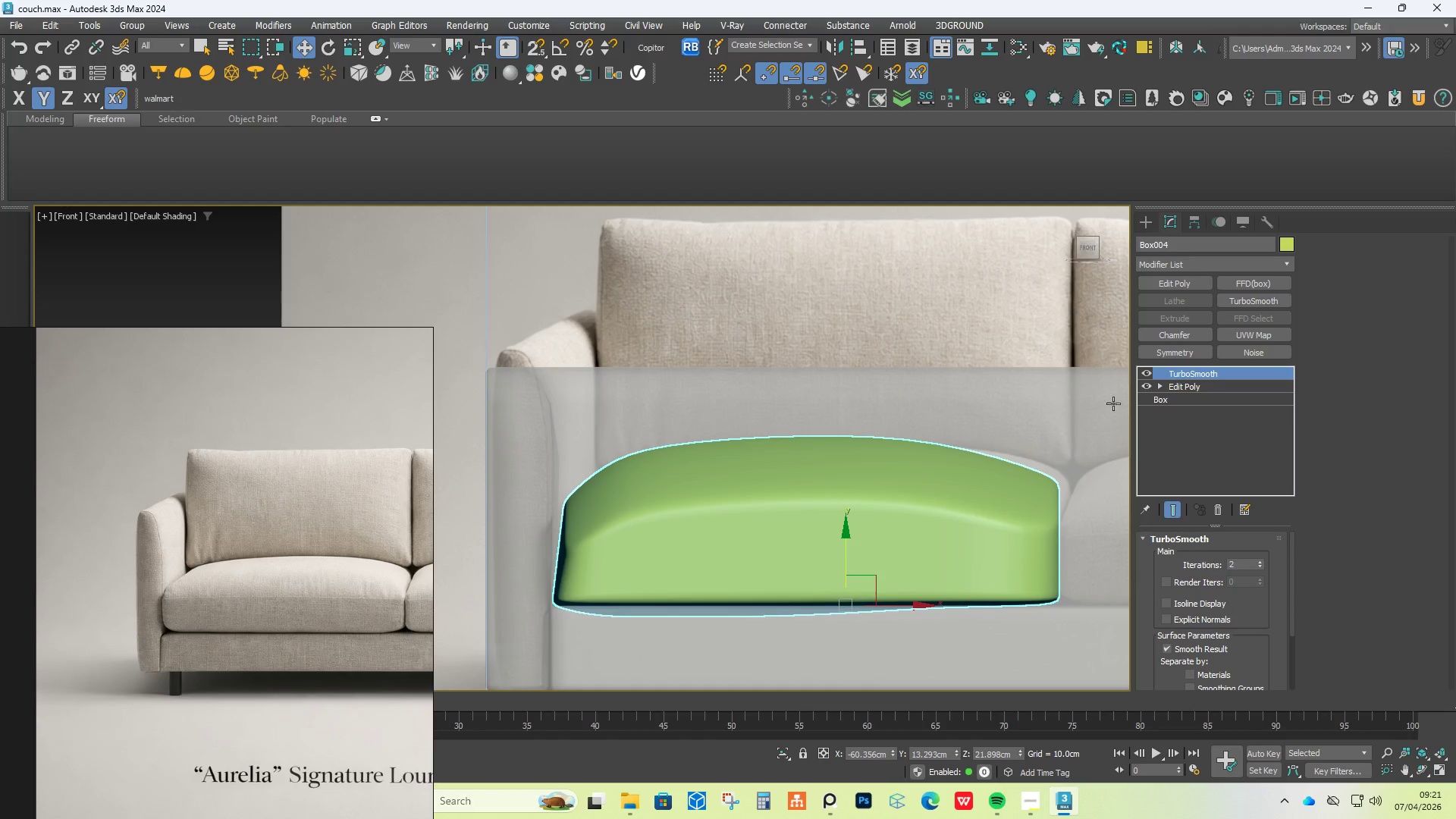 
hold_key(key=Z, duration=1.5)
 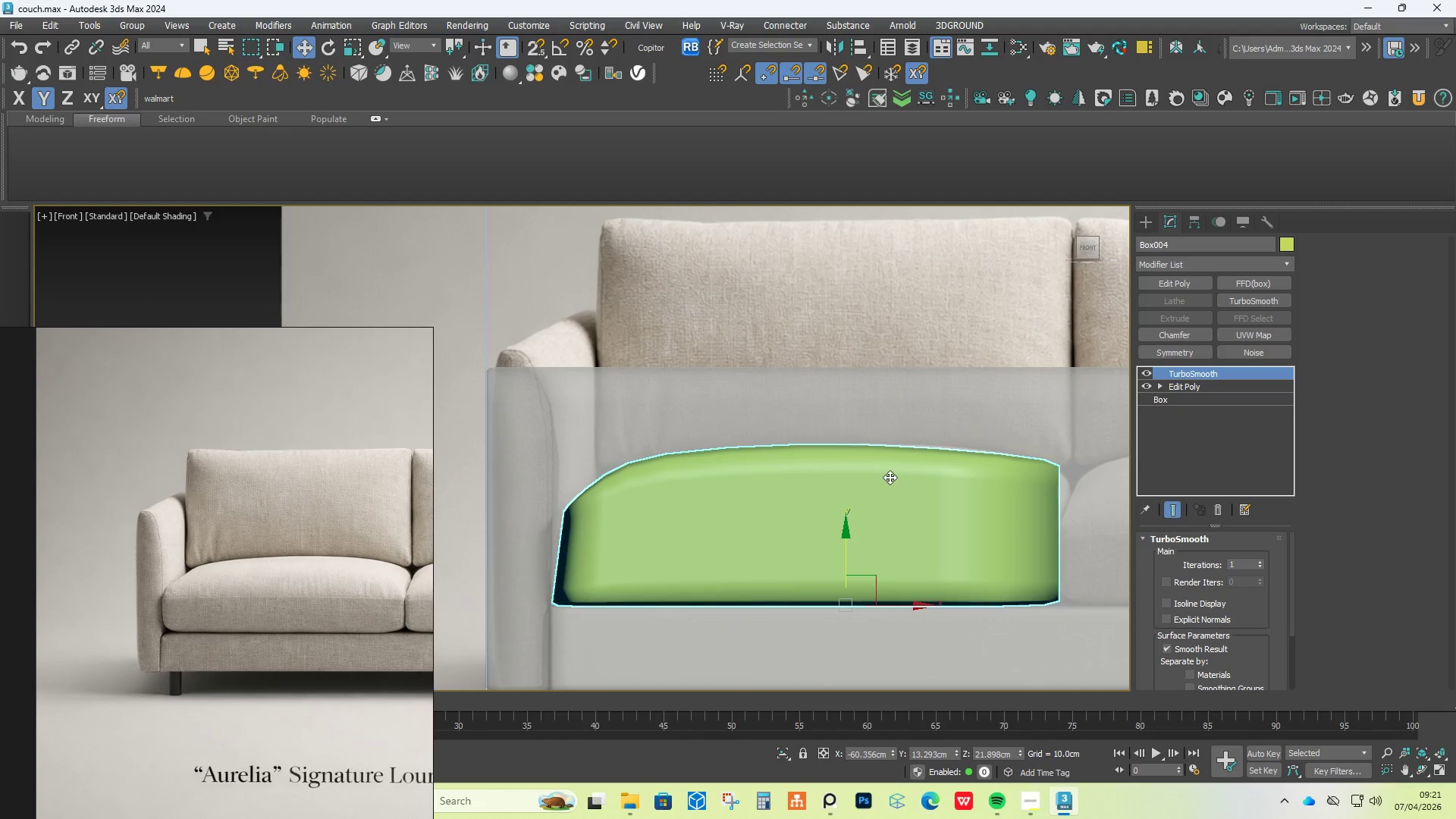 
key(Control+Z)
 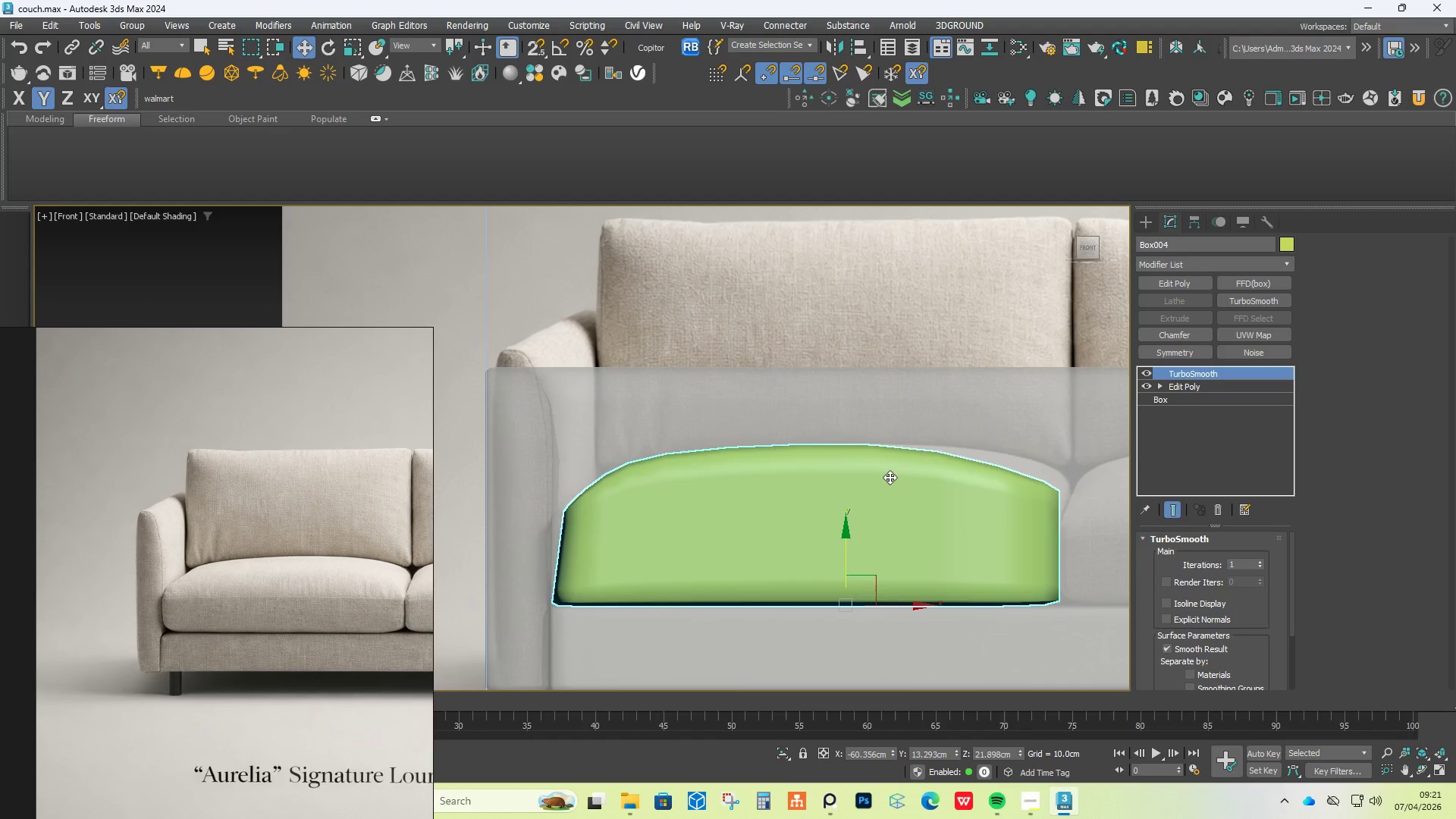 
key(Control+Z)
 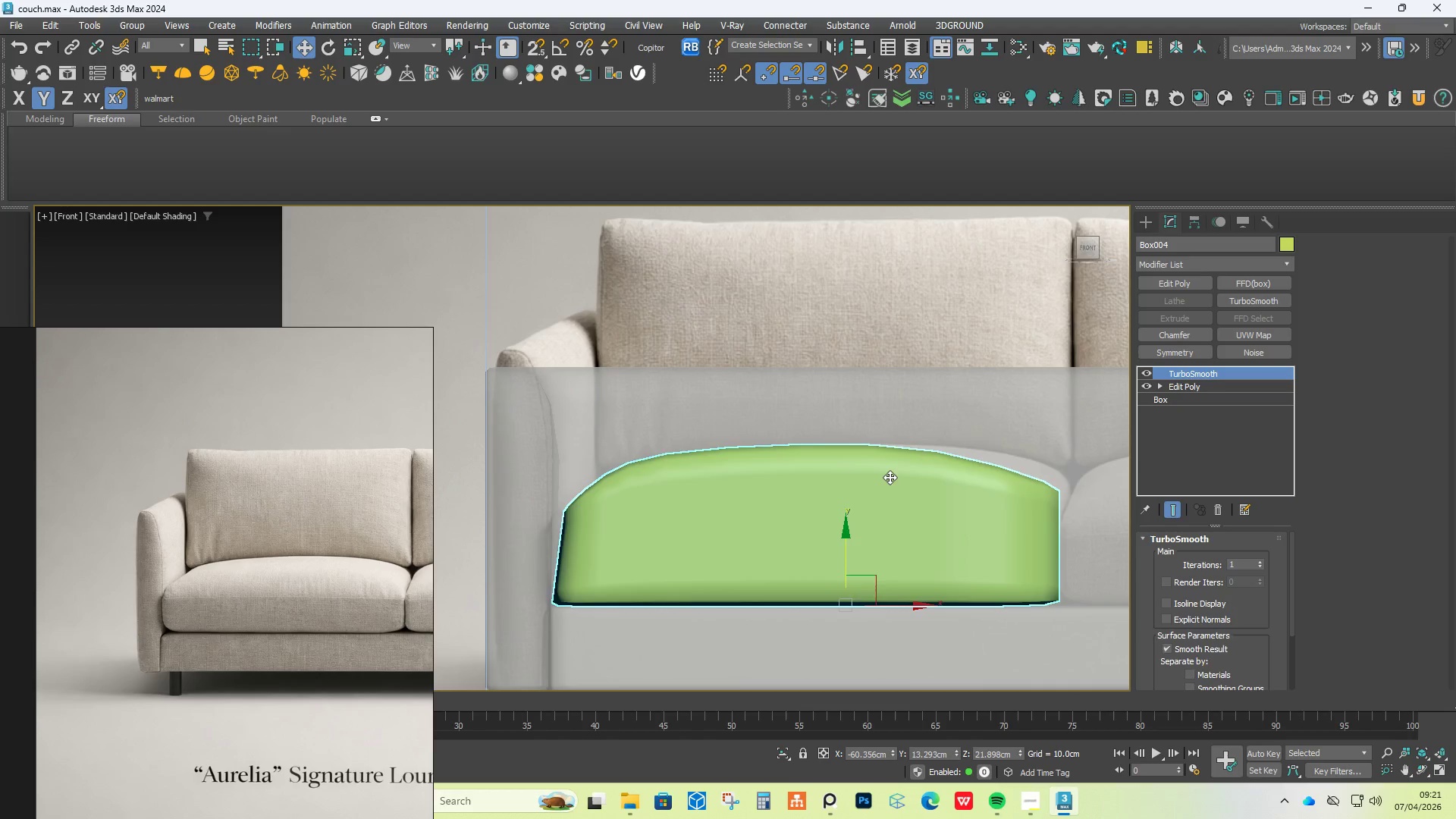 
key(Control+Z)
 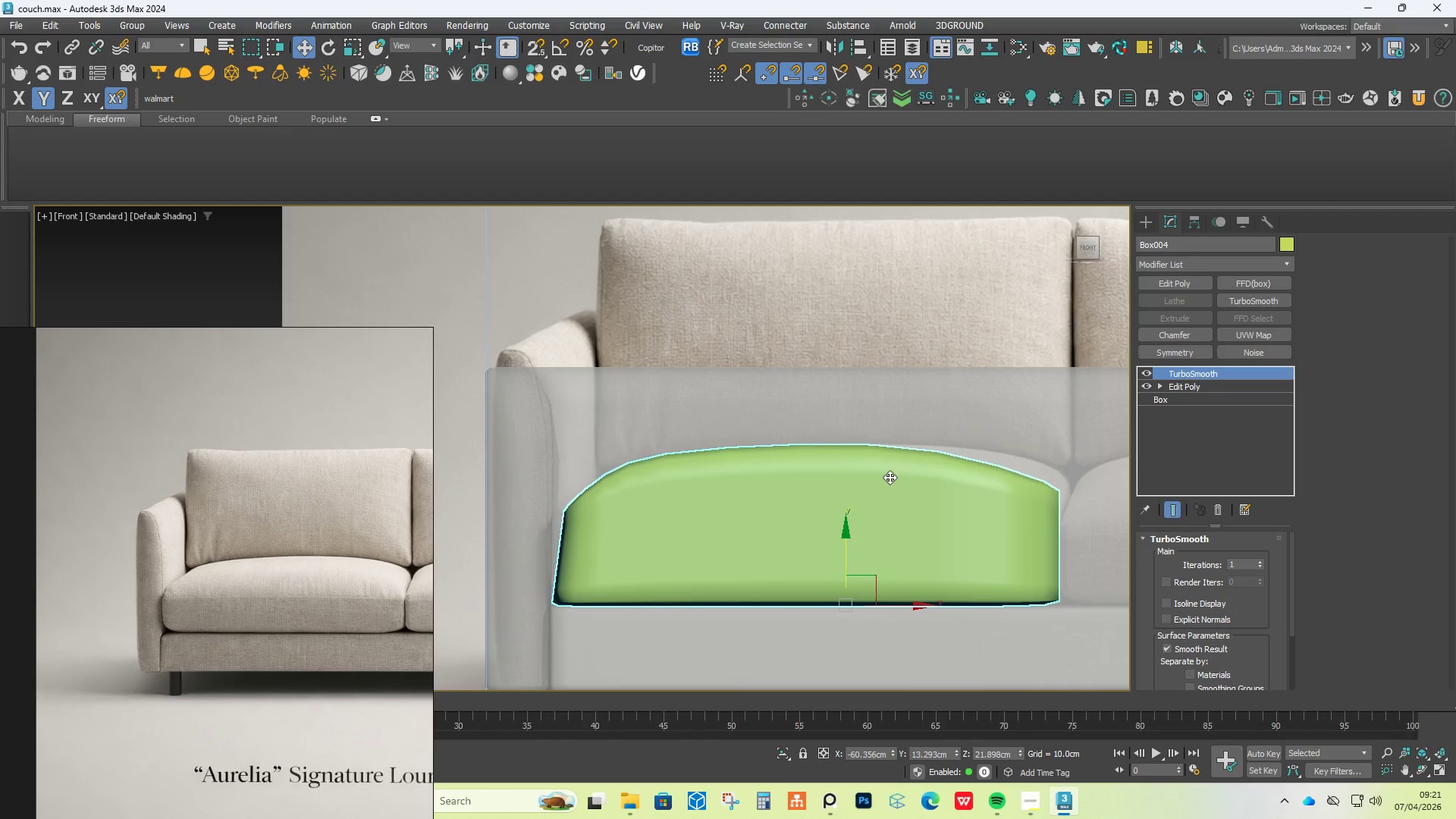 
key(Control+Z)
 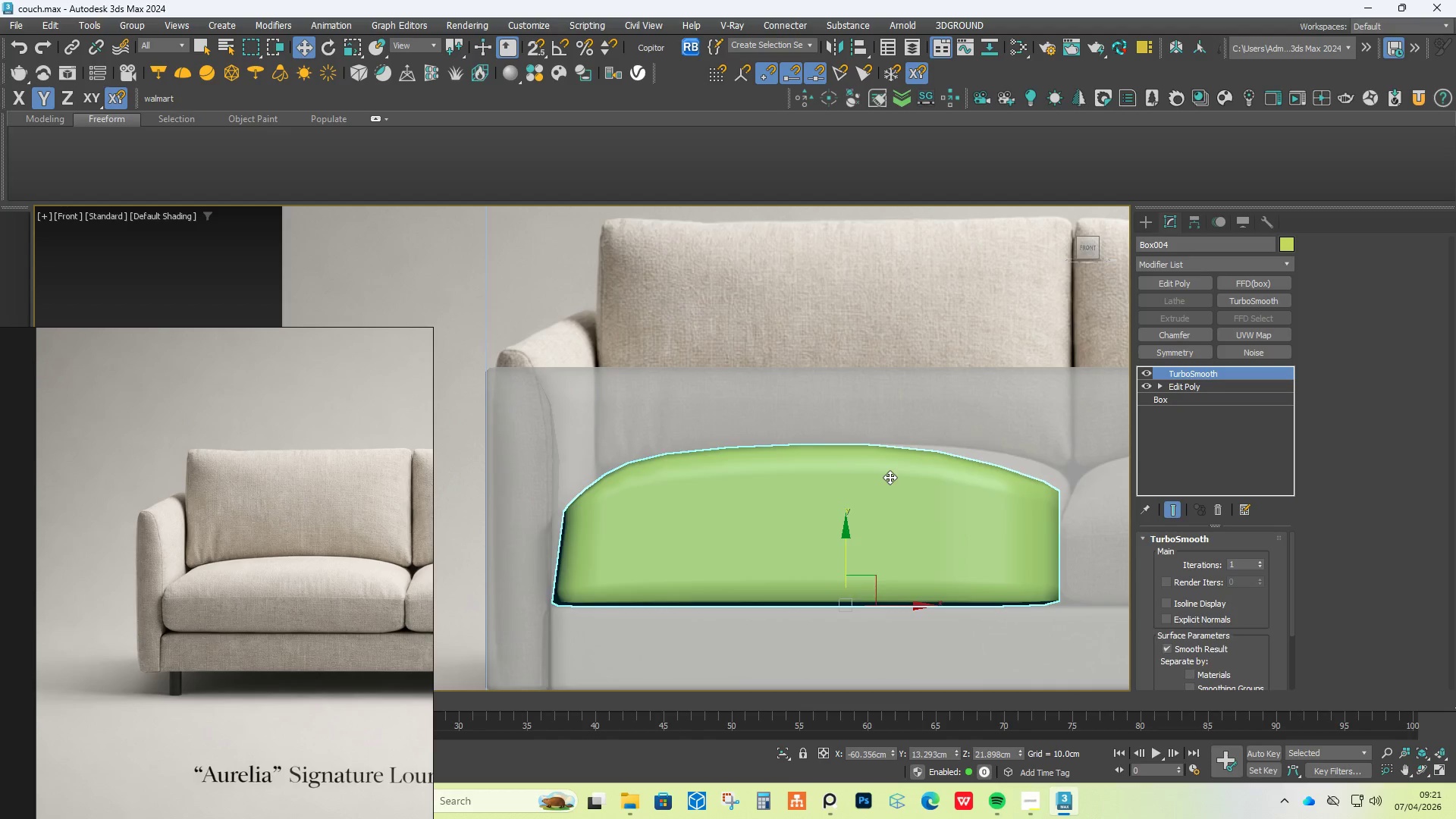 
key(Control+Z)
 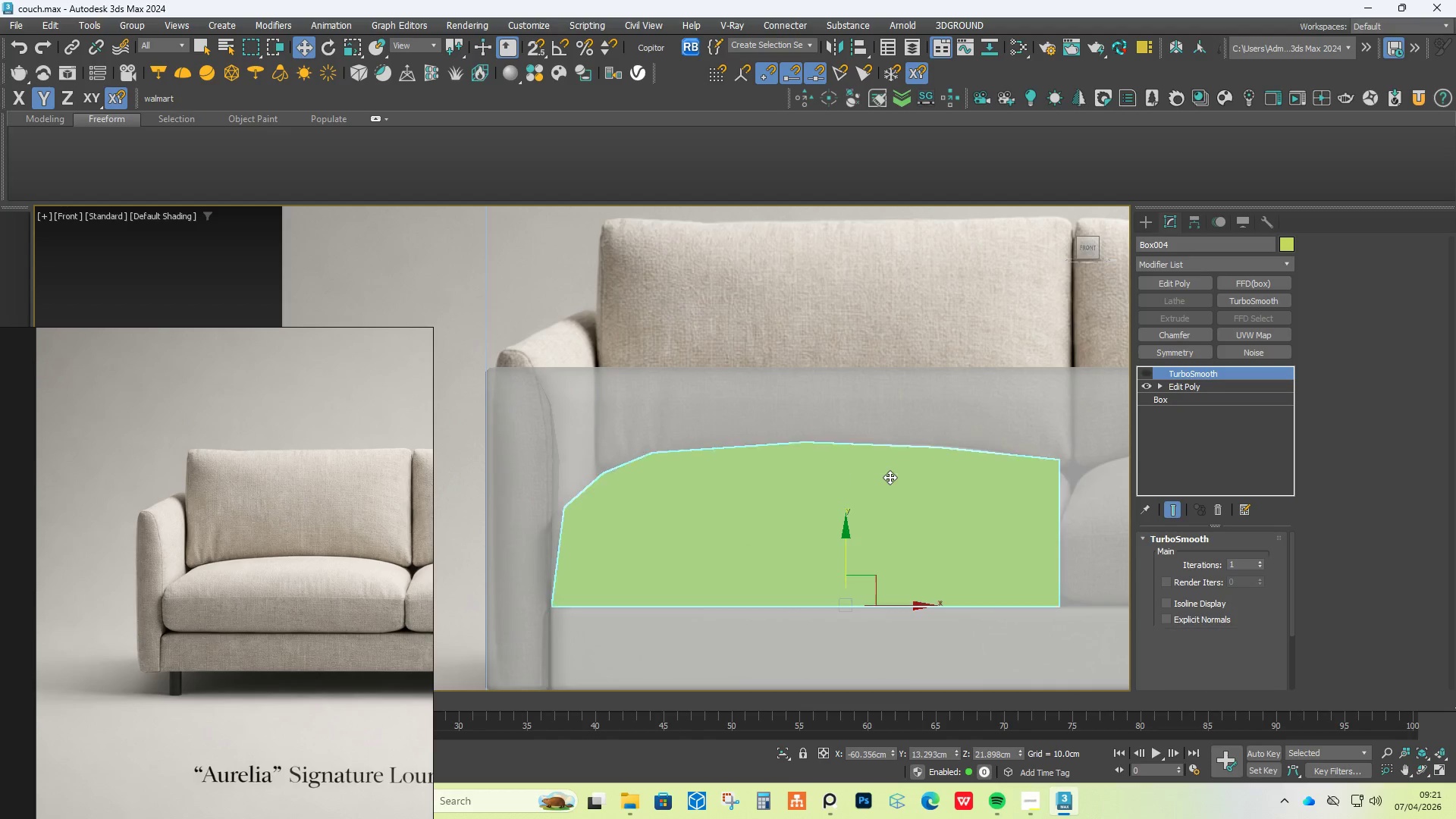 
key(Control+Z)
 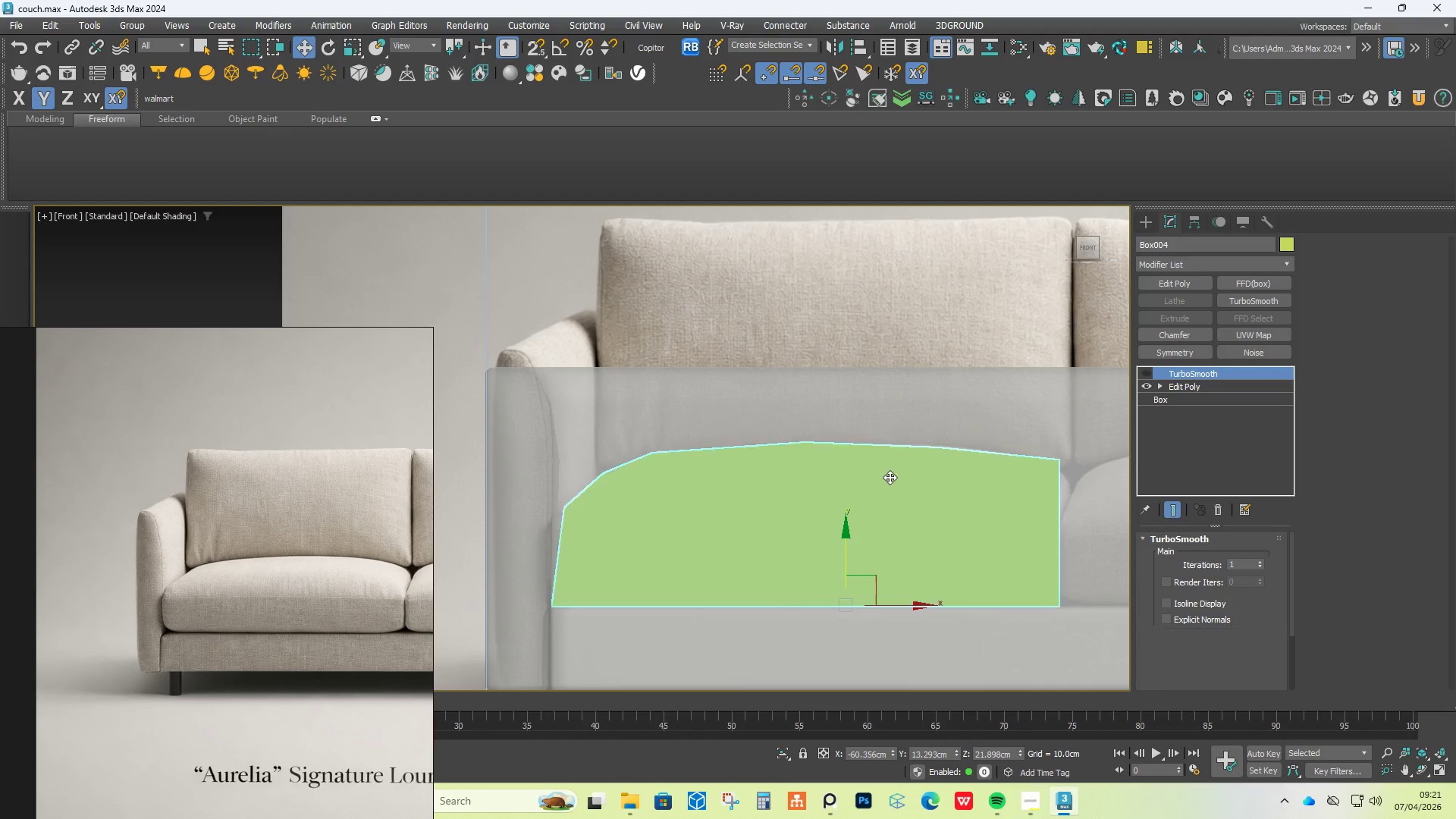 
key(Control+Z)
 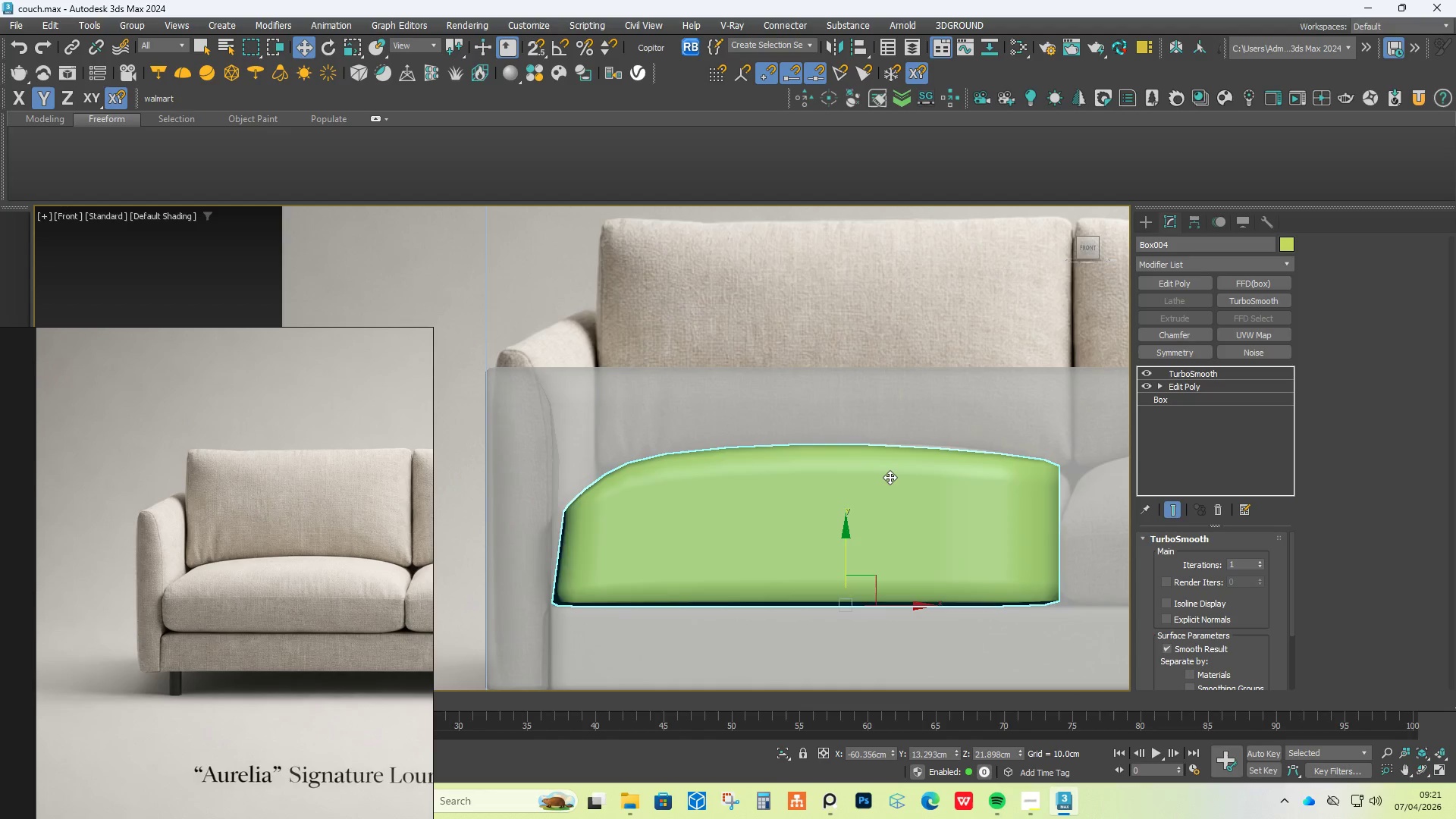 
key(Control+Z)
 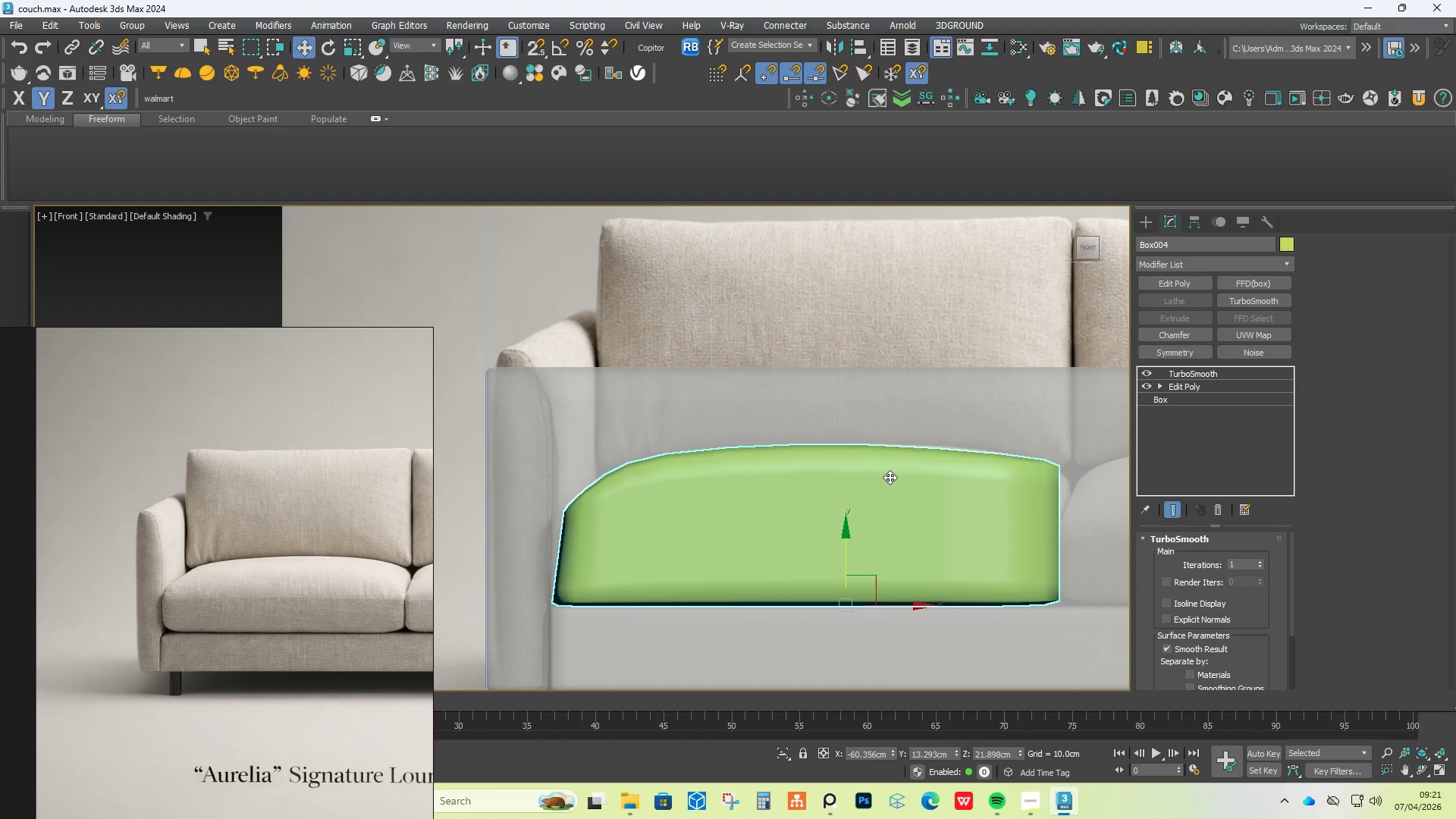 
key(Control+Z)
 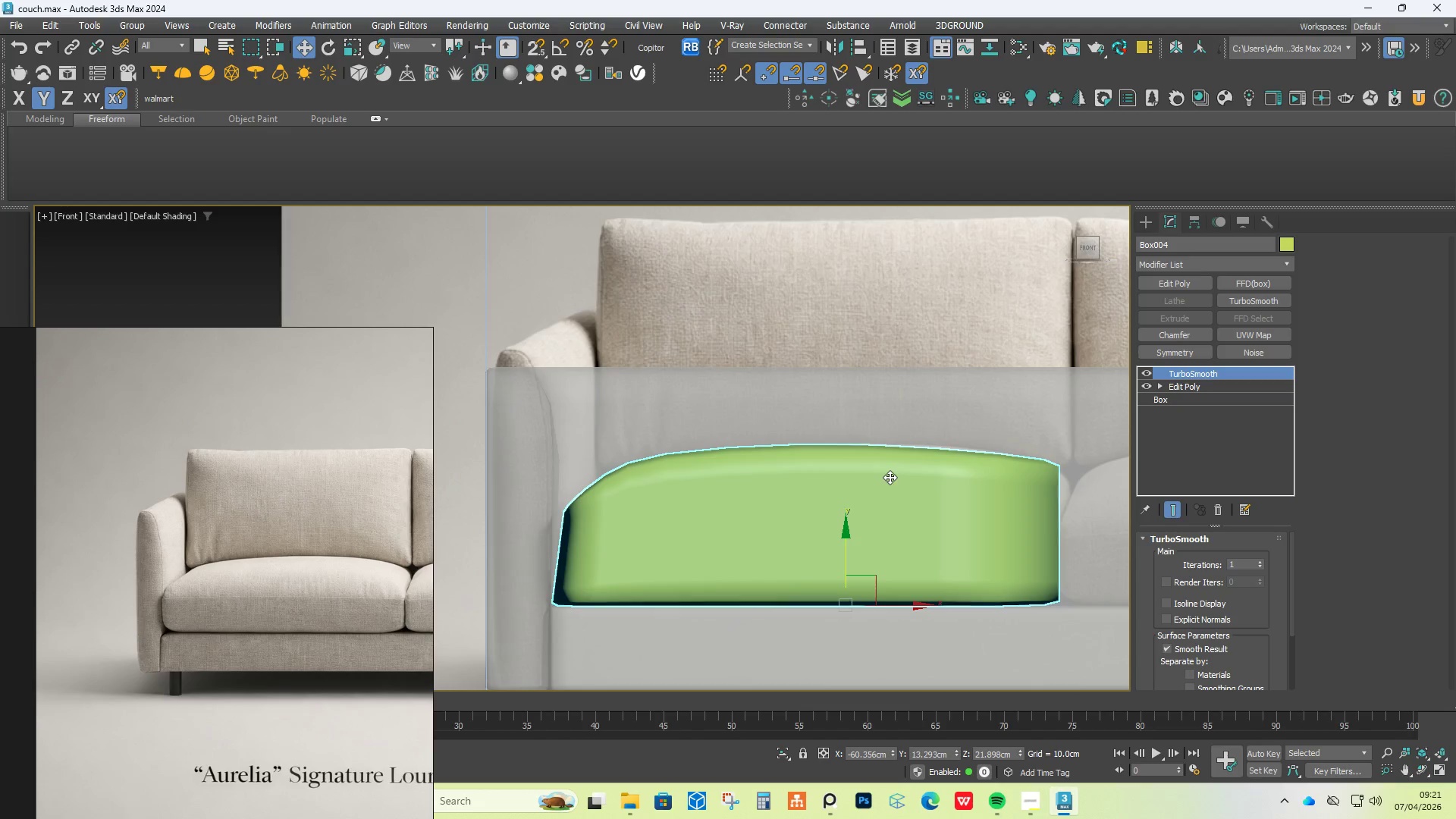 
hold_key(key=Z, duration=1.08)
 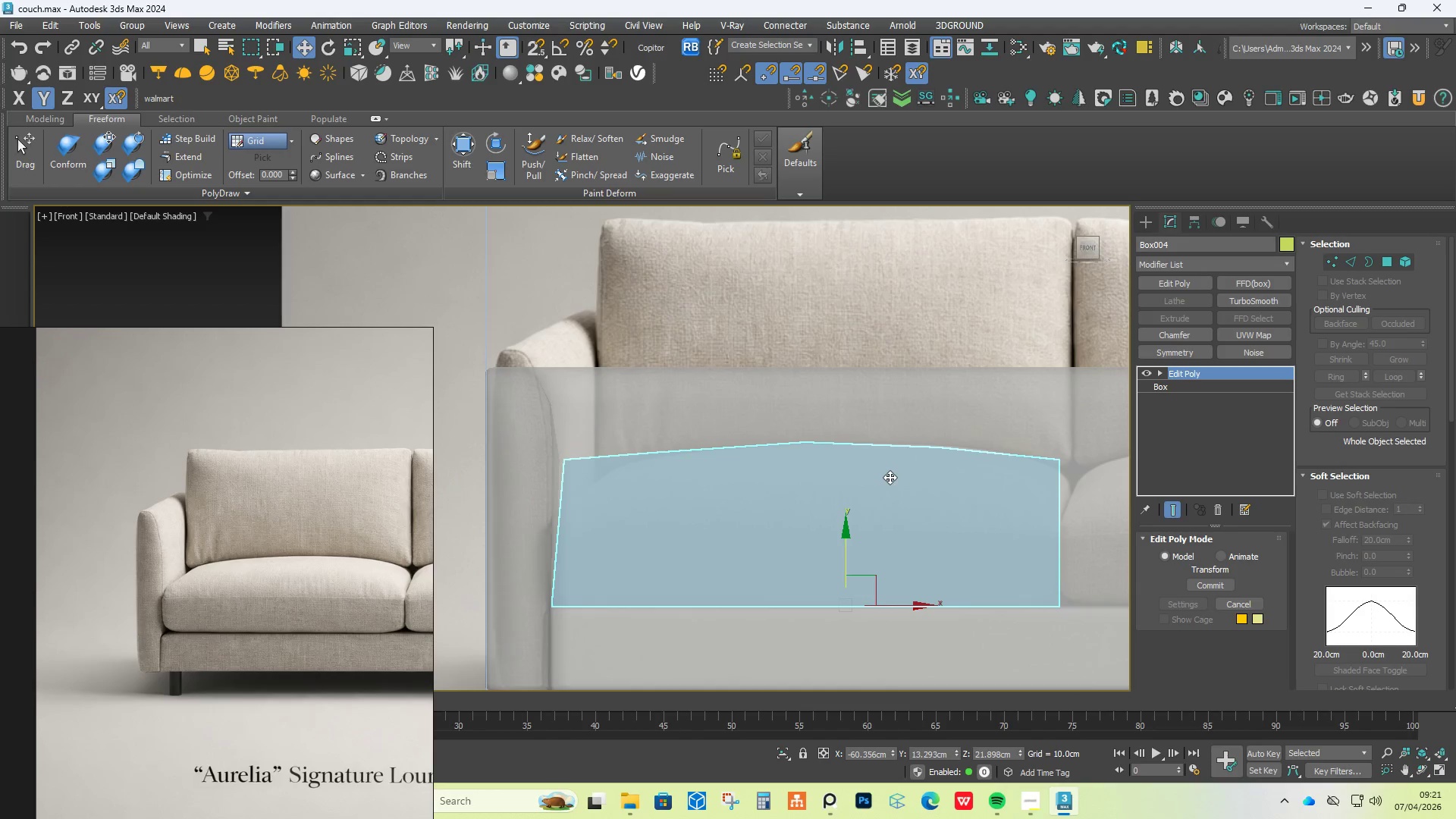 
key(Control+Z)
 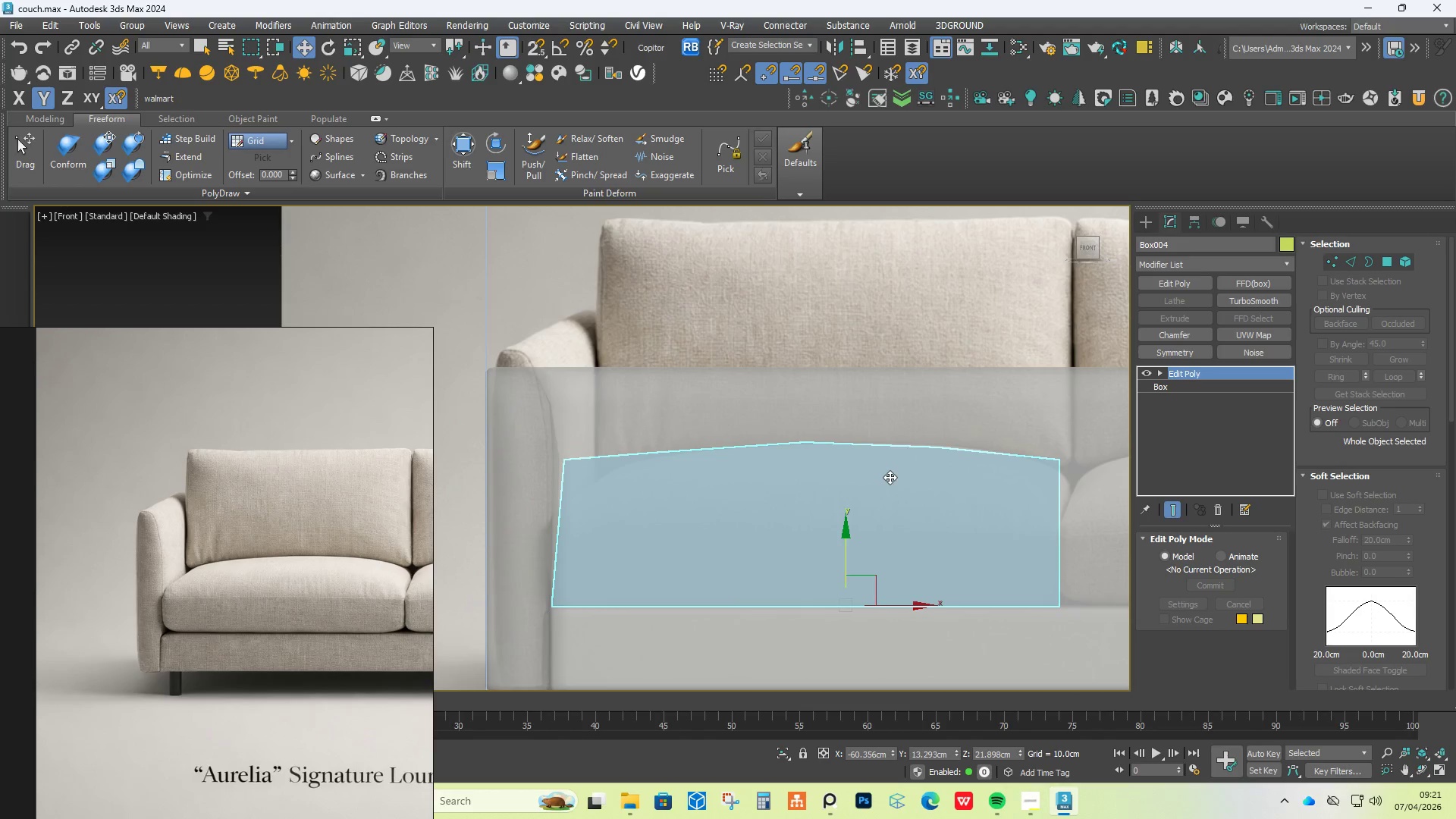 
hold_key(key=Z, duration=0.84)
 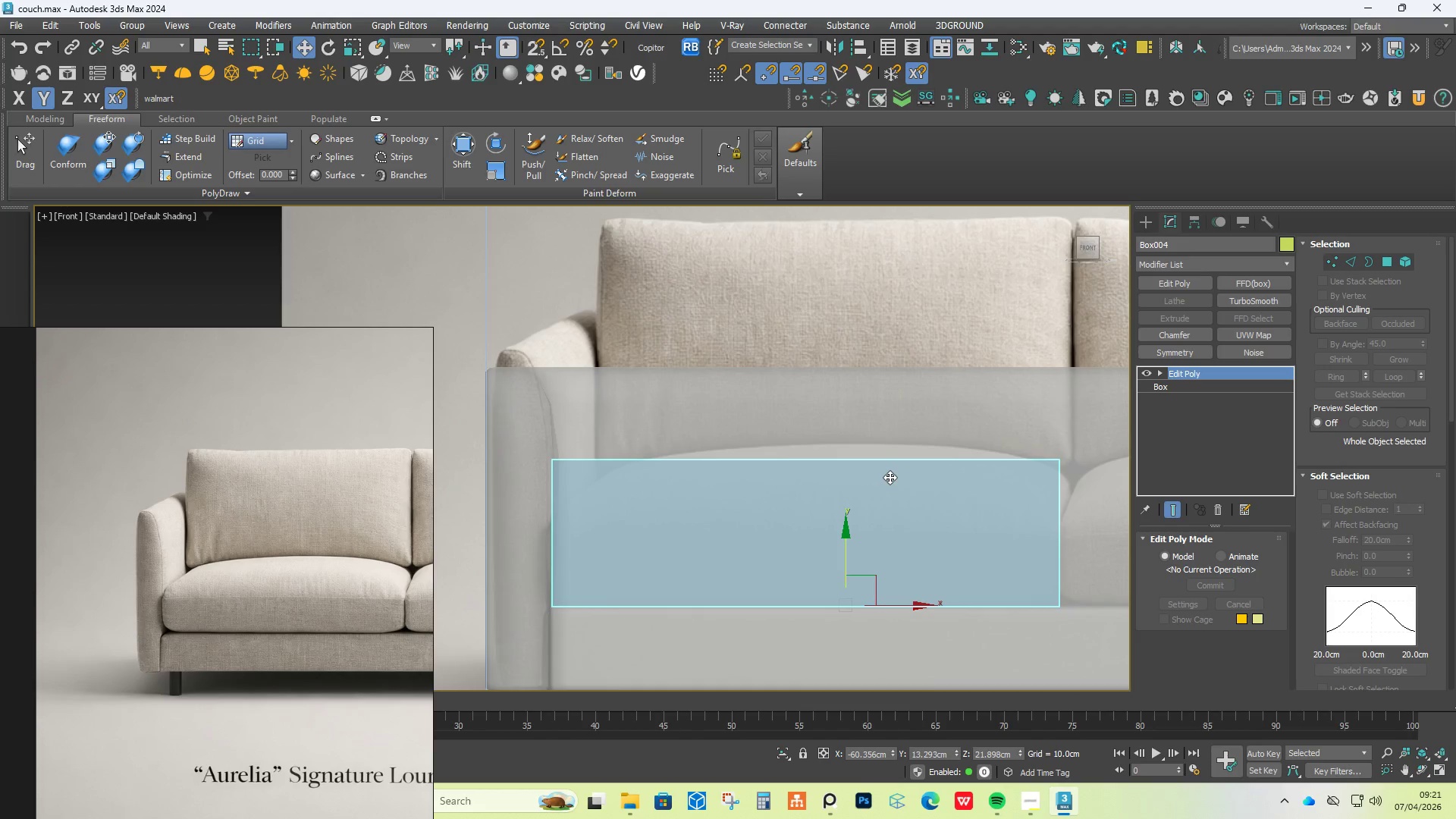 
key(Control+Z)
 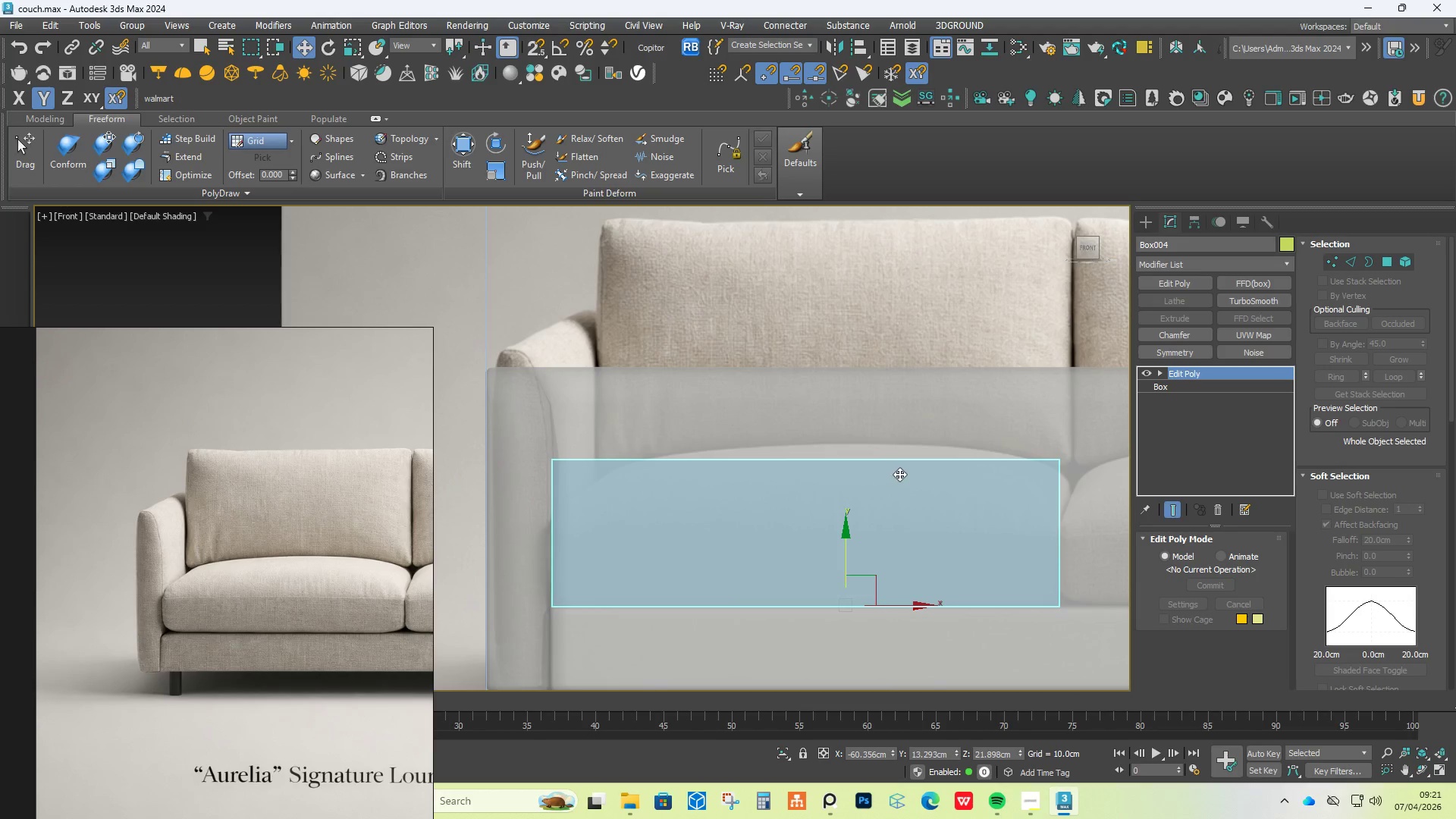 
hold_key(key=AltLeft, duration=0.73)
 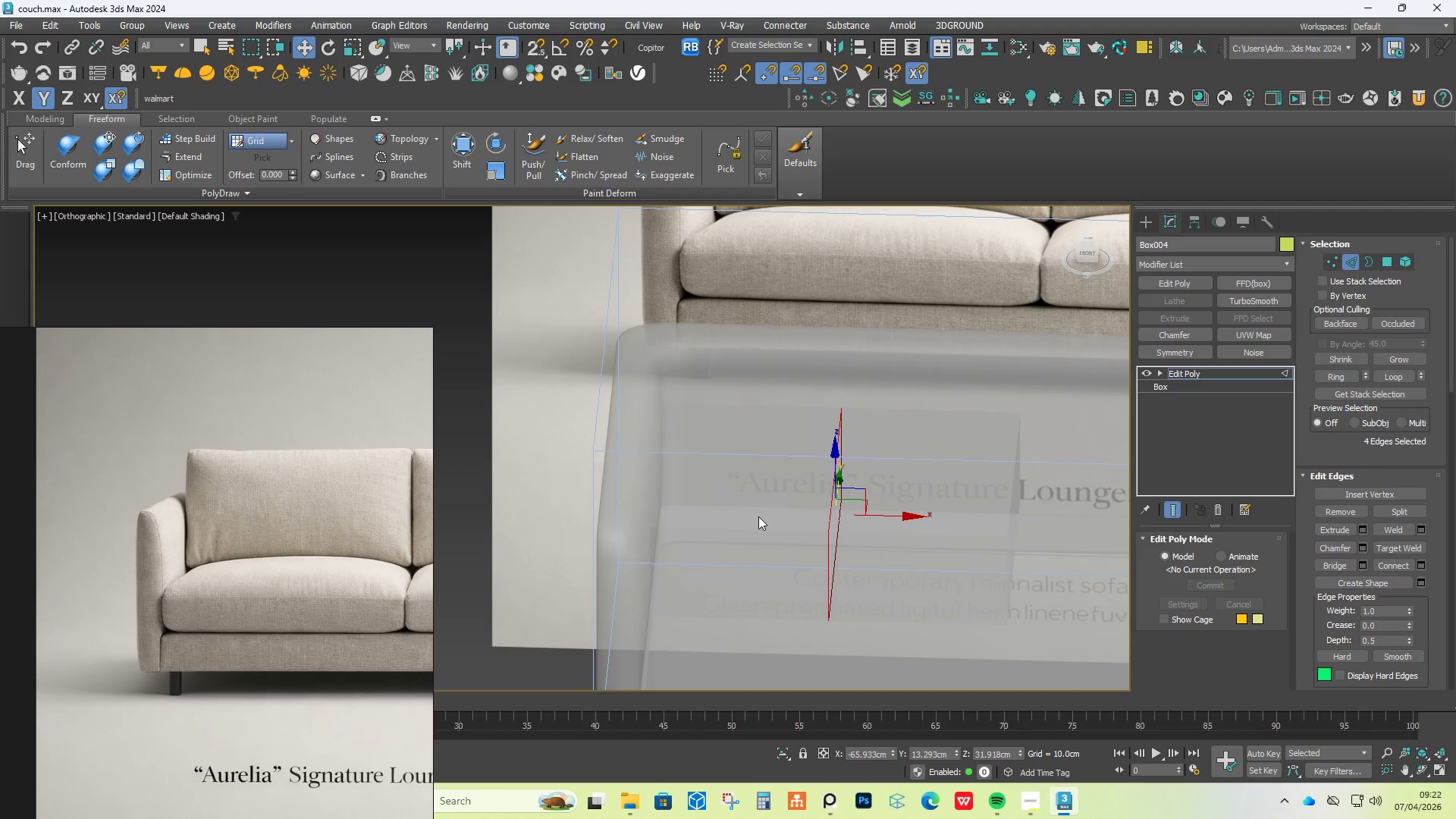 
scroll: coordinate [906, 469], scroll_direction: down, amount: 1.0
 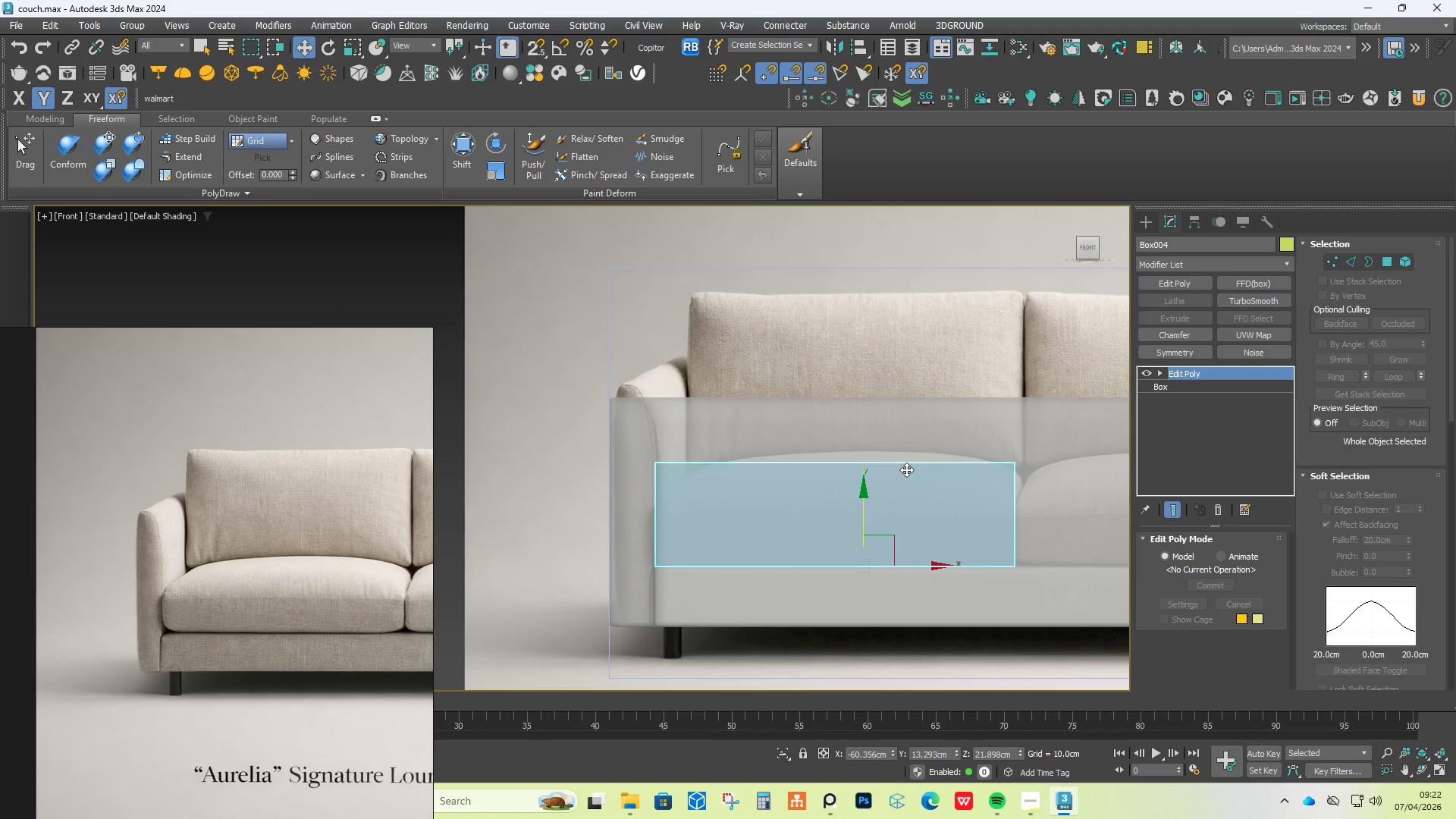 
key(F4)
 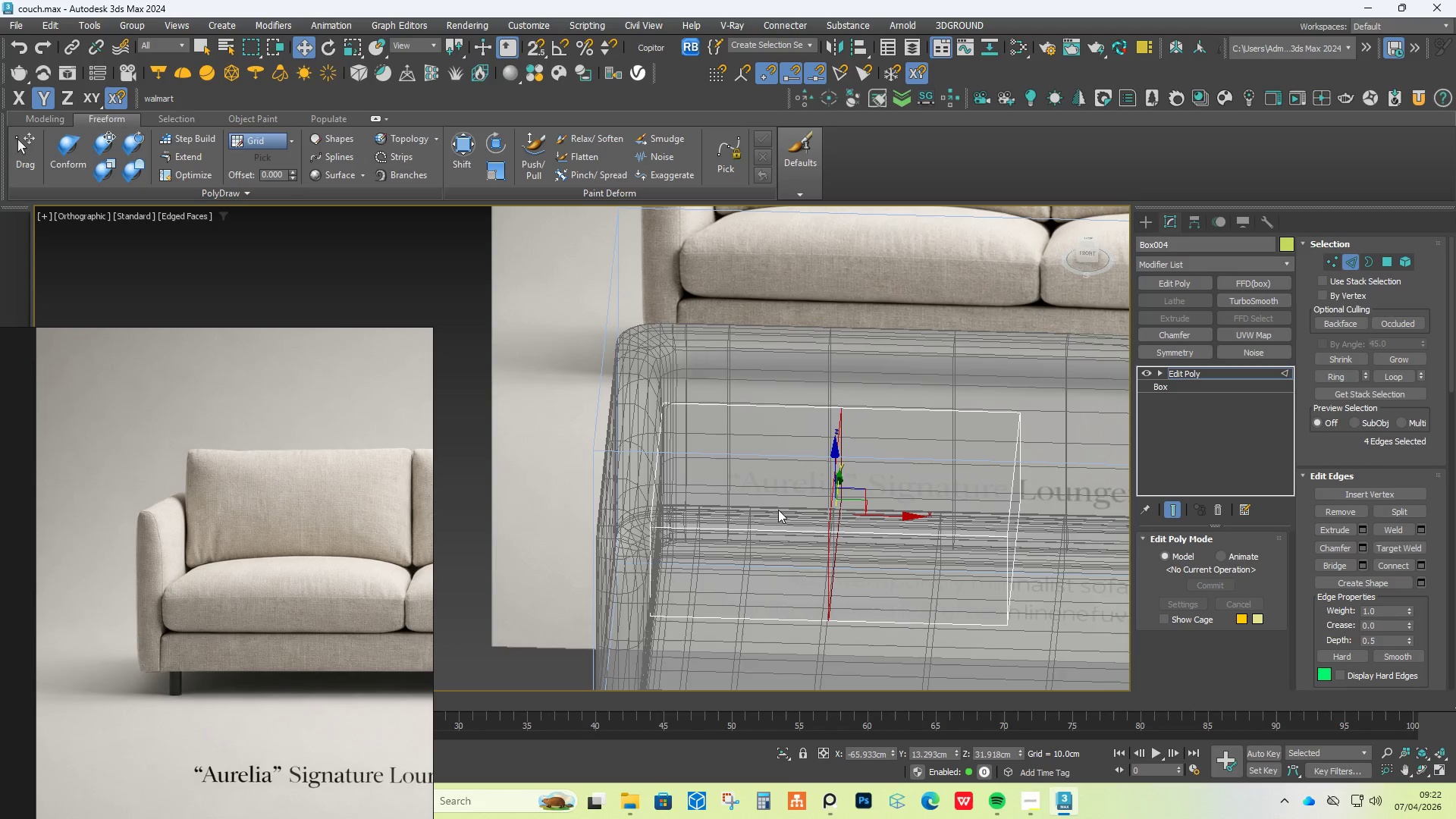 
key(Alt+AltLeft)
 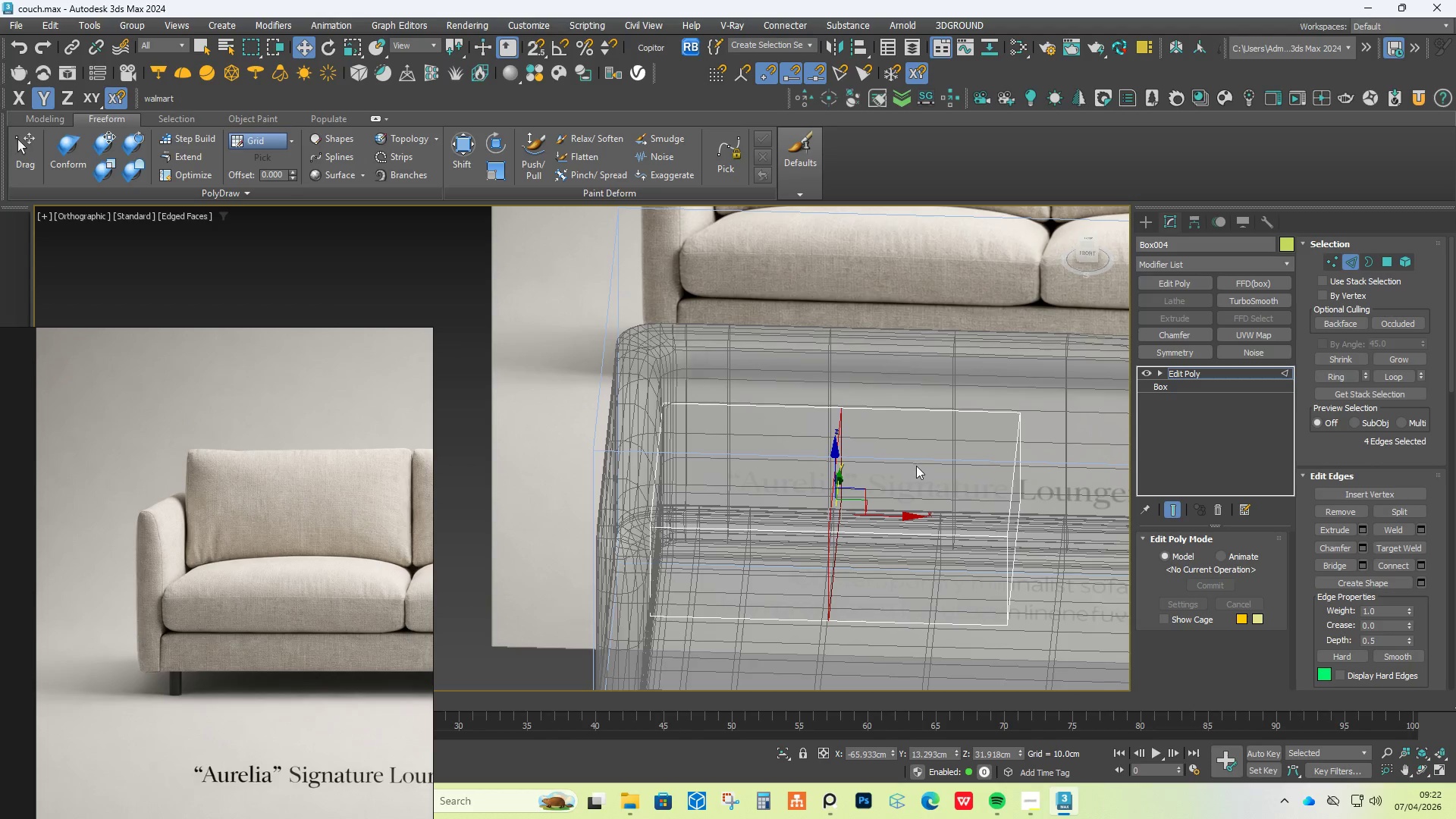 
key(Alt+AltLeft)
 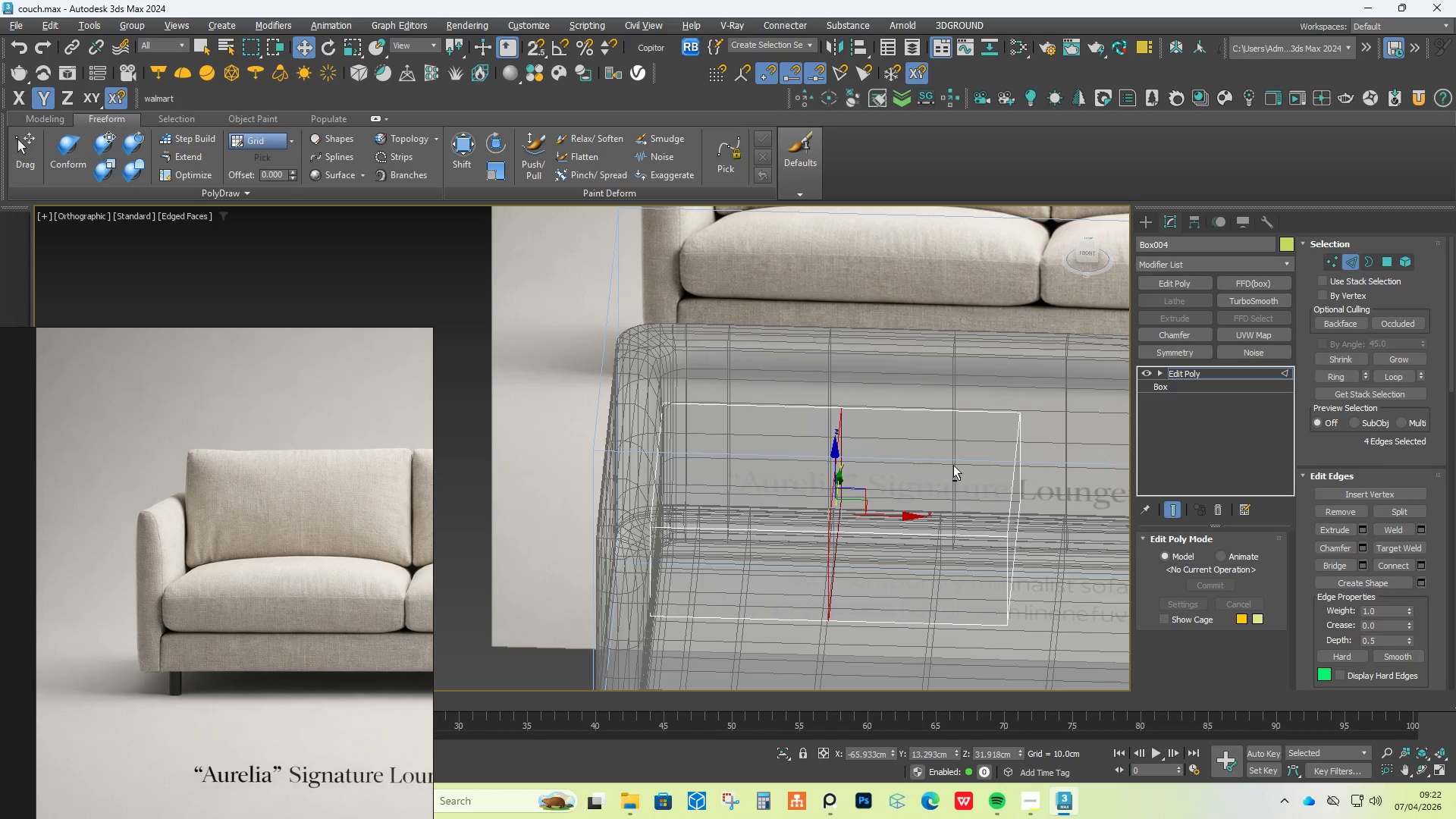 
key(Alt+1)
 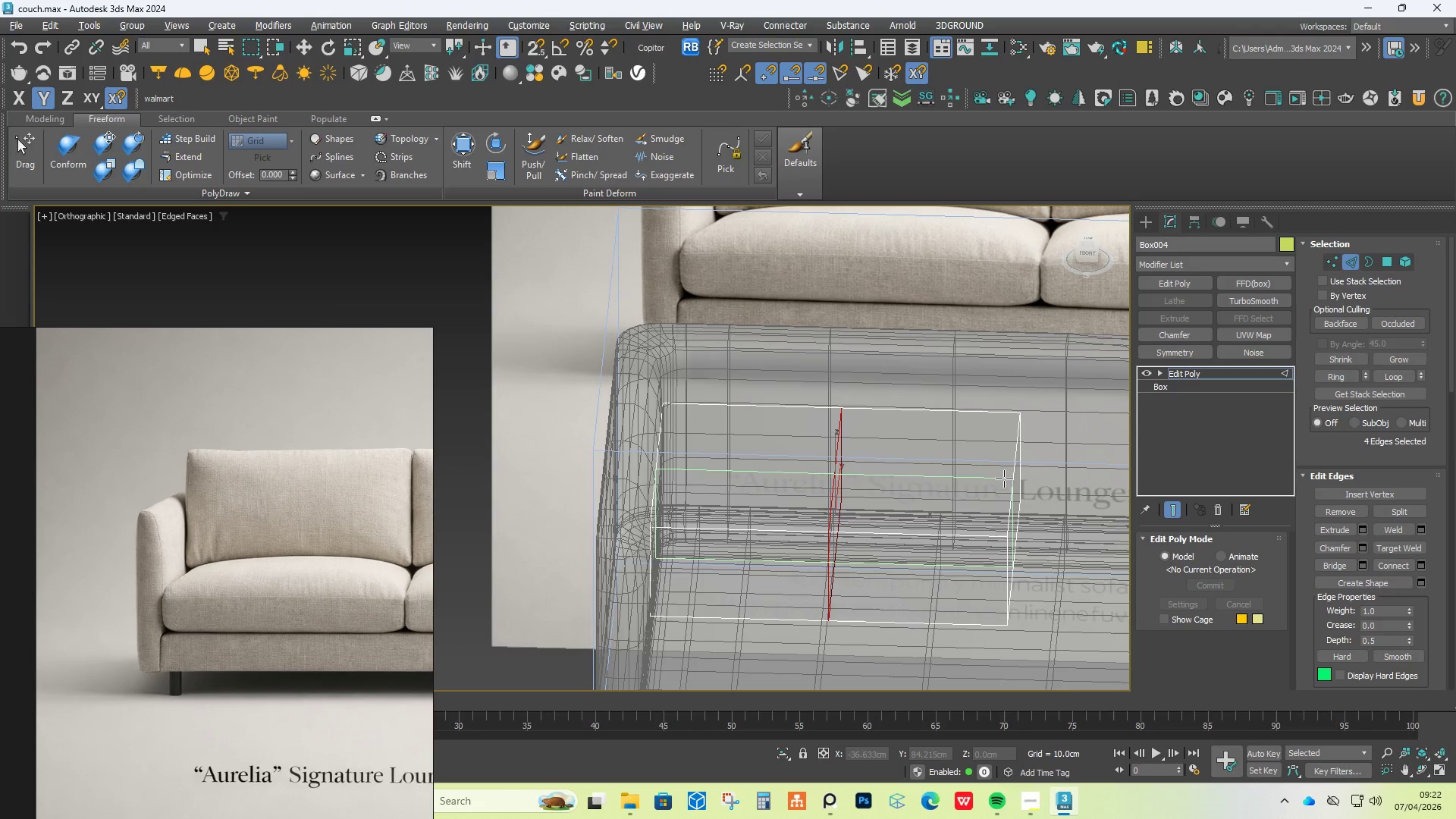 
left_click([1005, 478])
 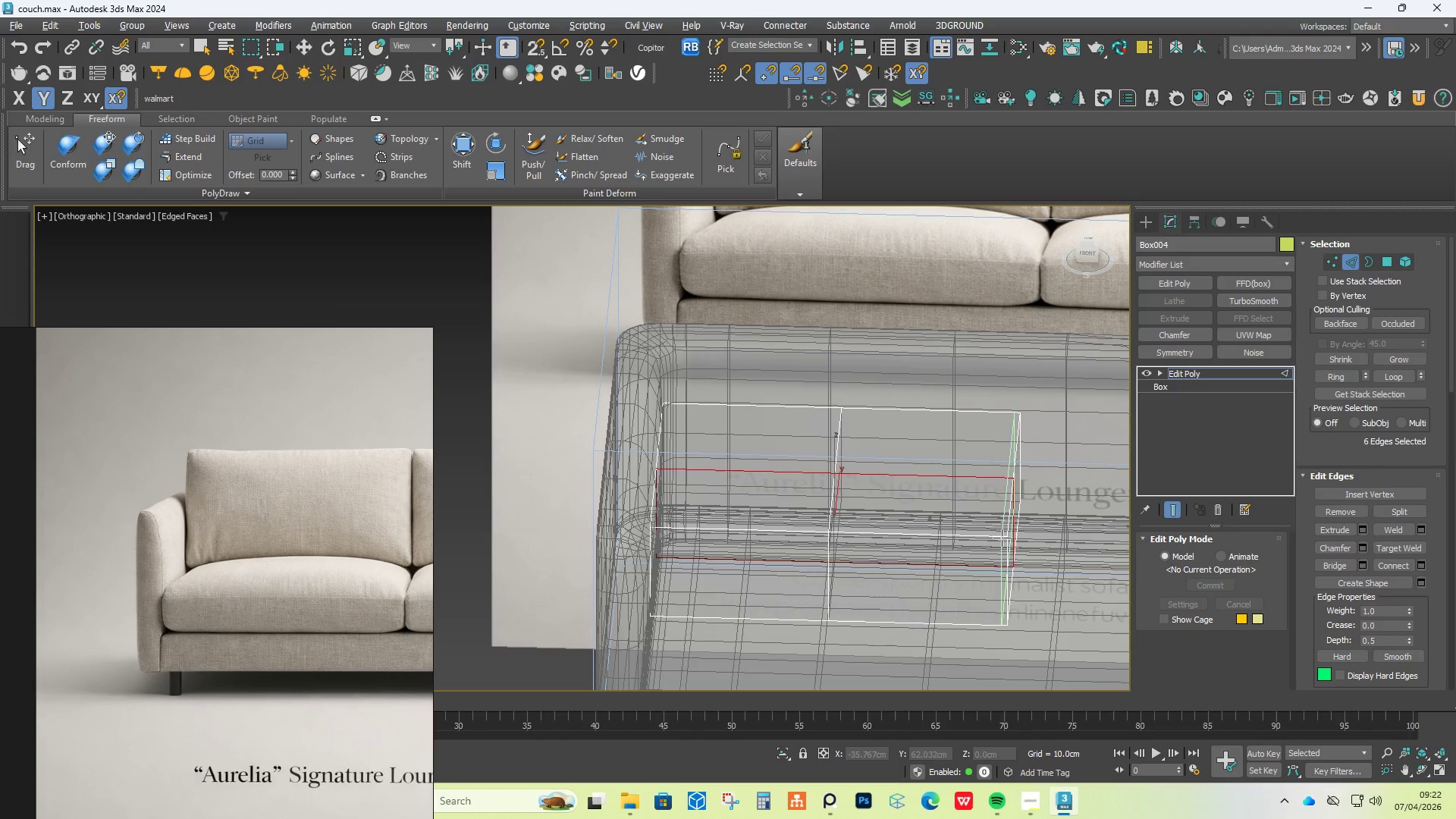 
right_click([1002, 538])
 